 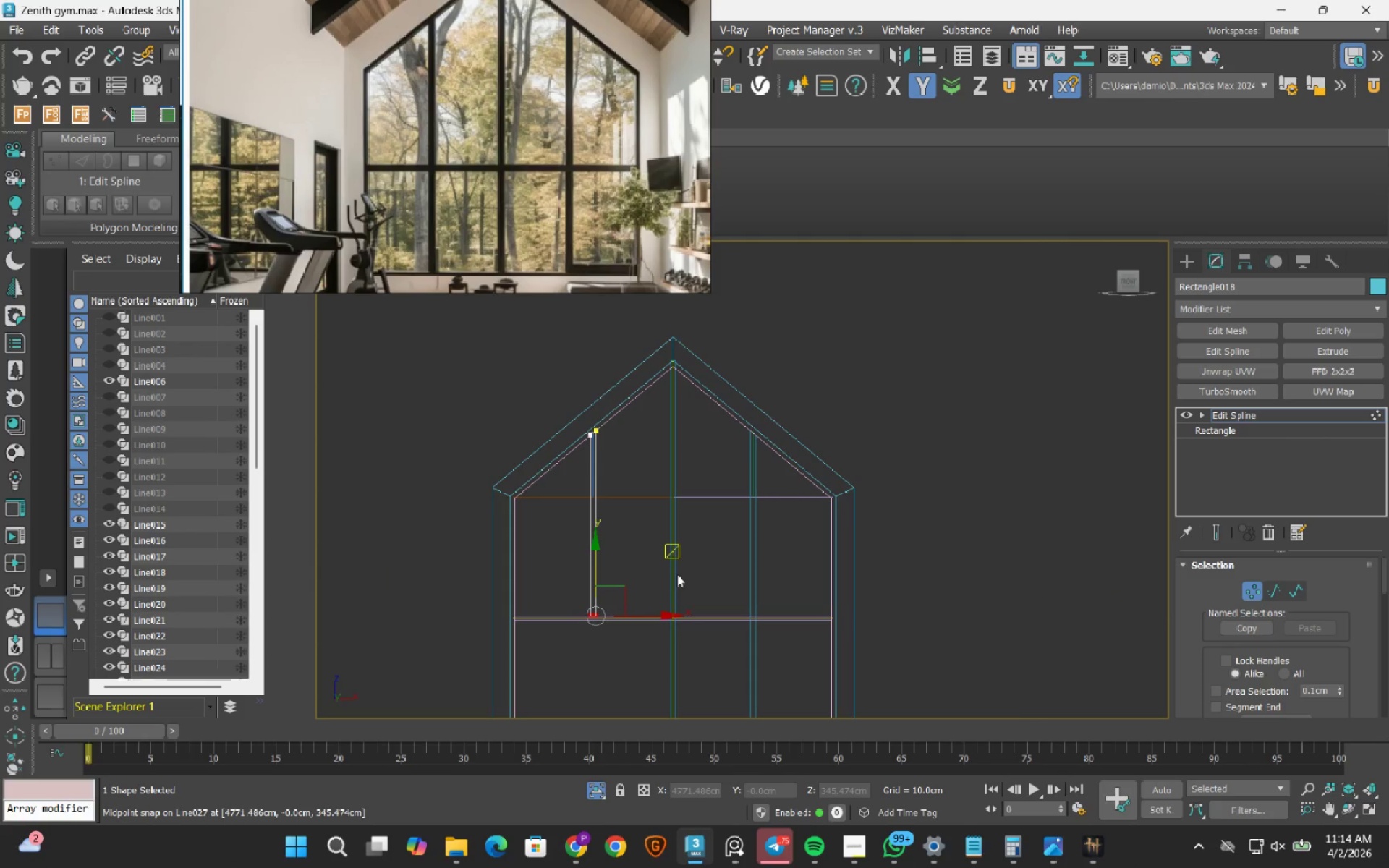 
left_click([1372, 416])
 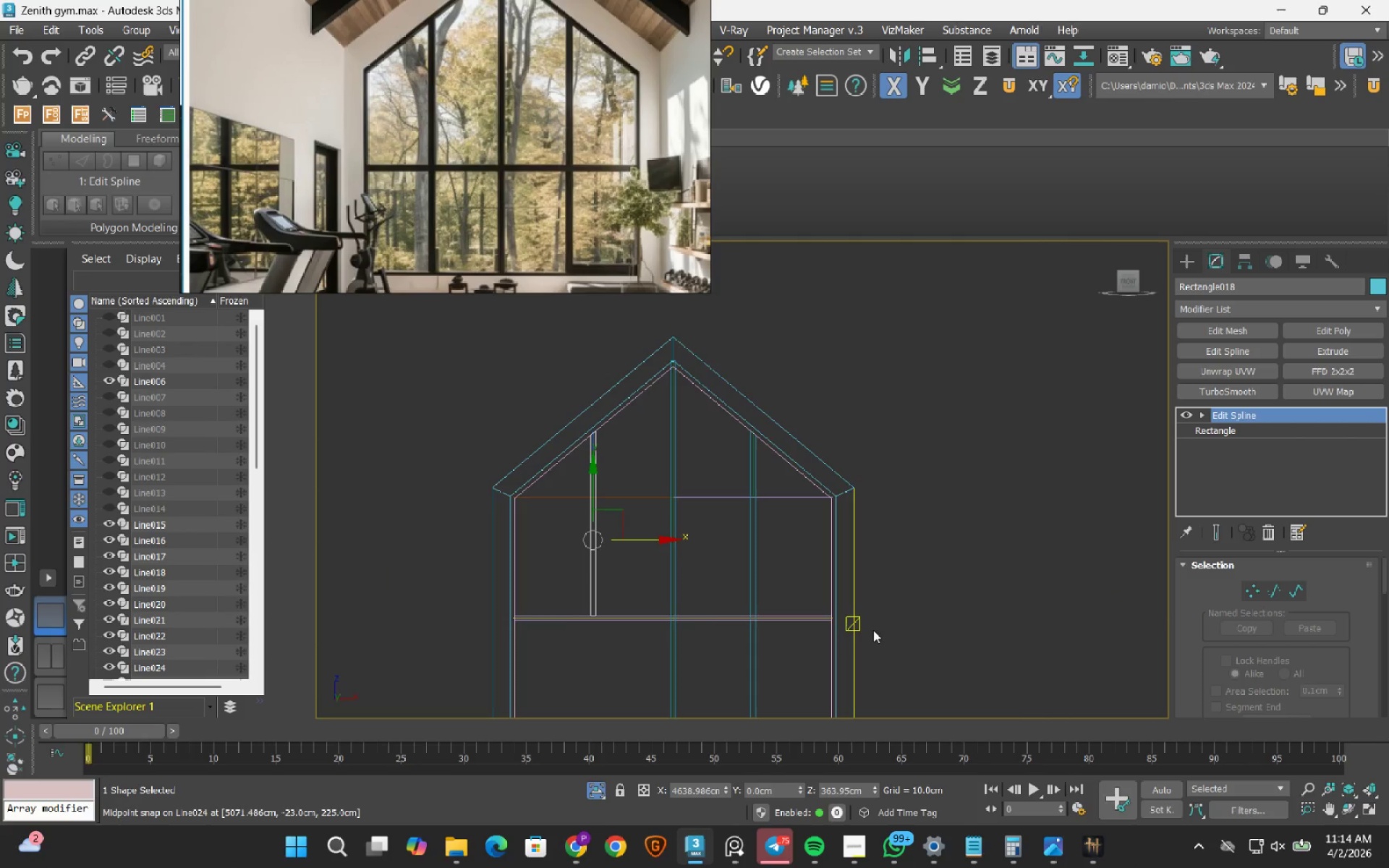 
scroll: coordinate [816, 612], scroll_direction: up, amount: 2.0
 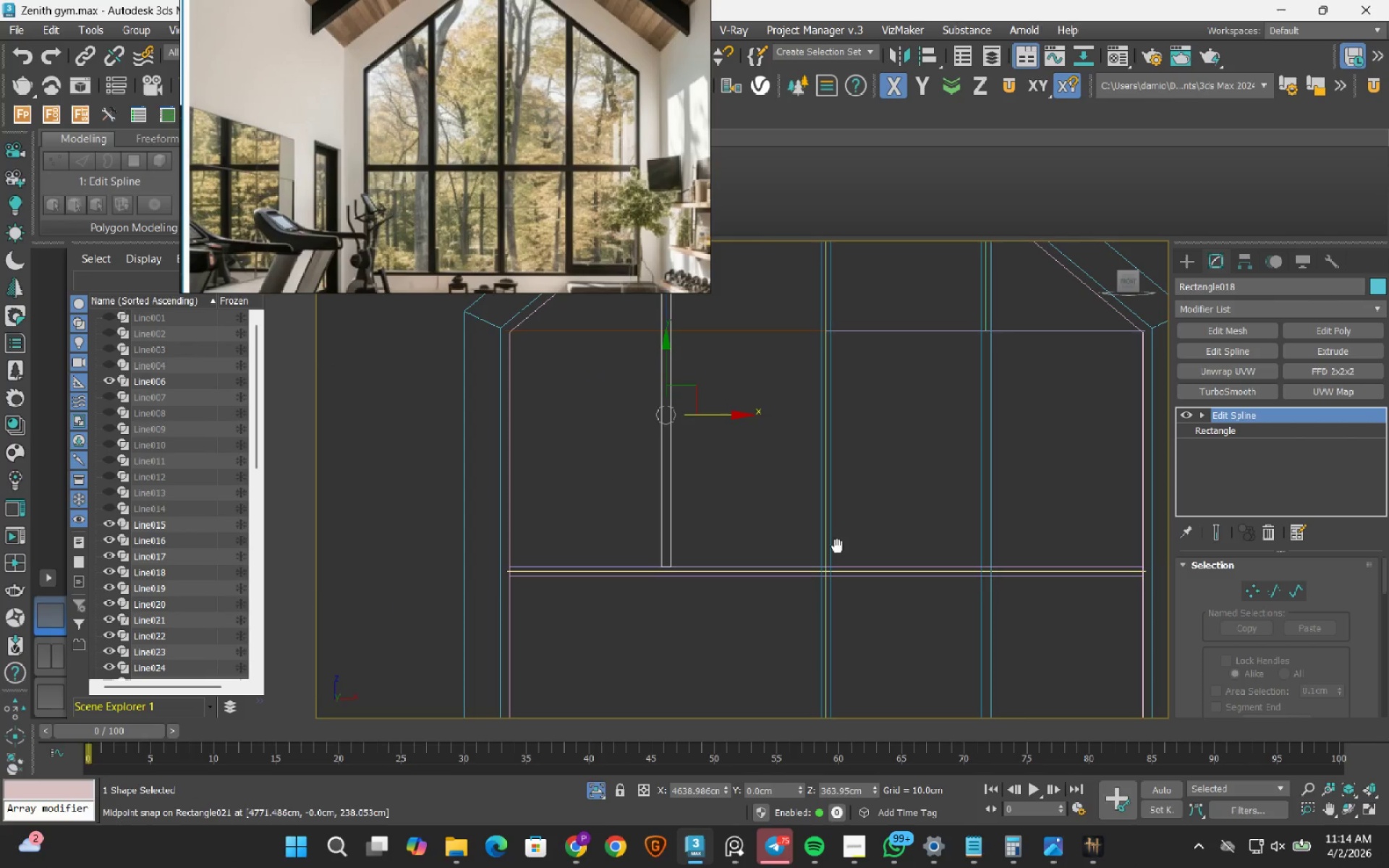 
scroll: coordinate [611, 545], scroll_direction: down, amount: 1.0
 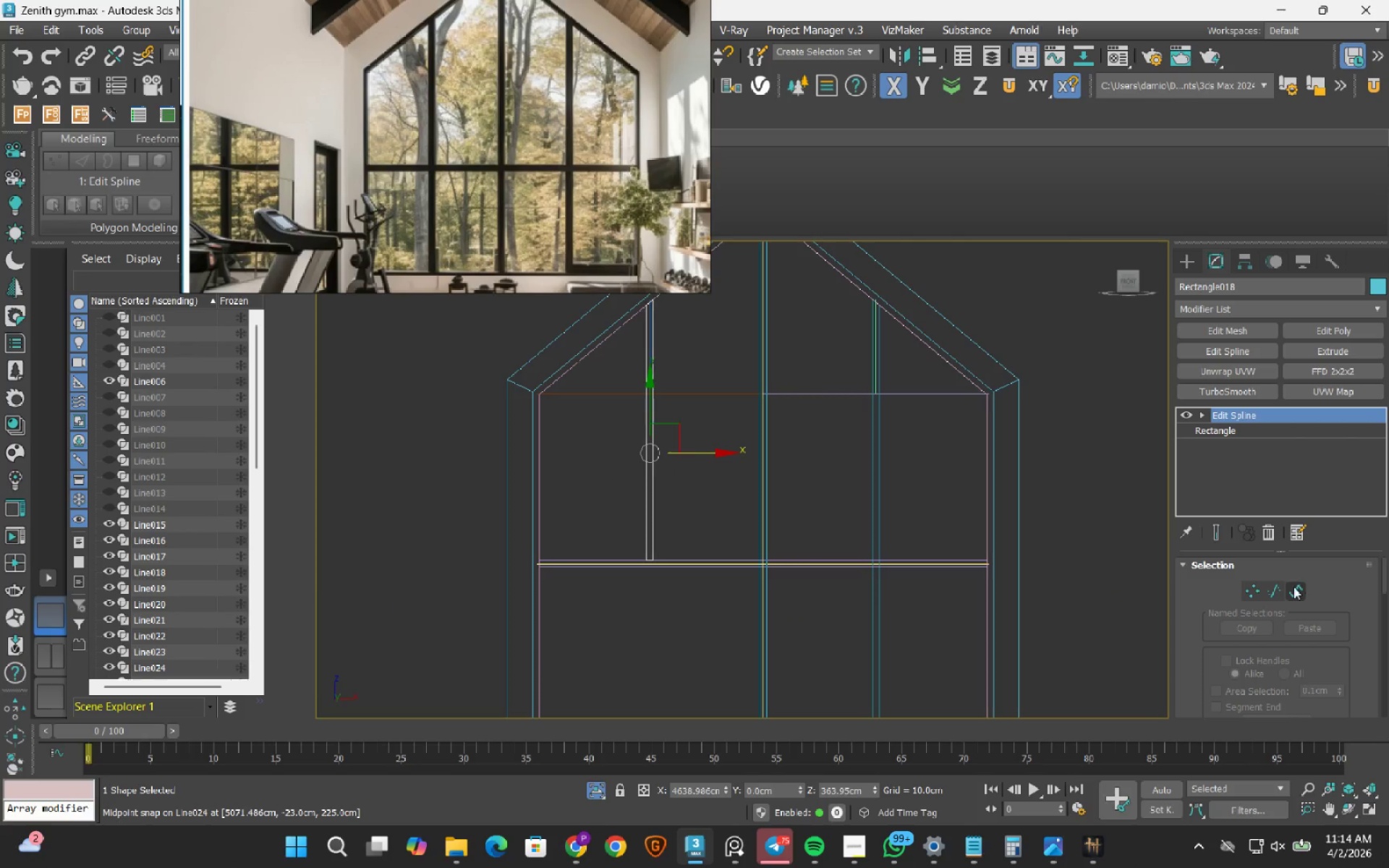 
left_click([1293, 587])
 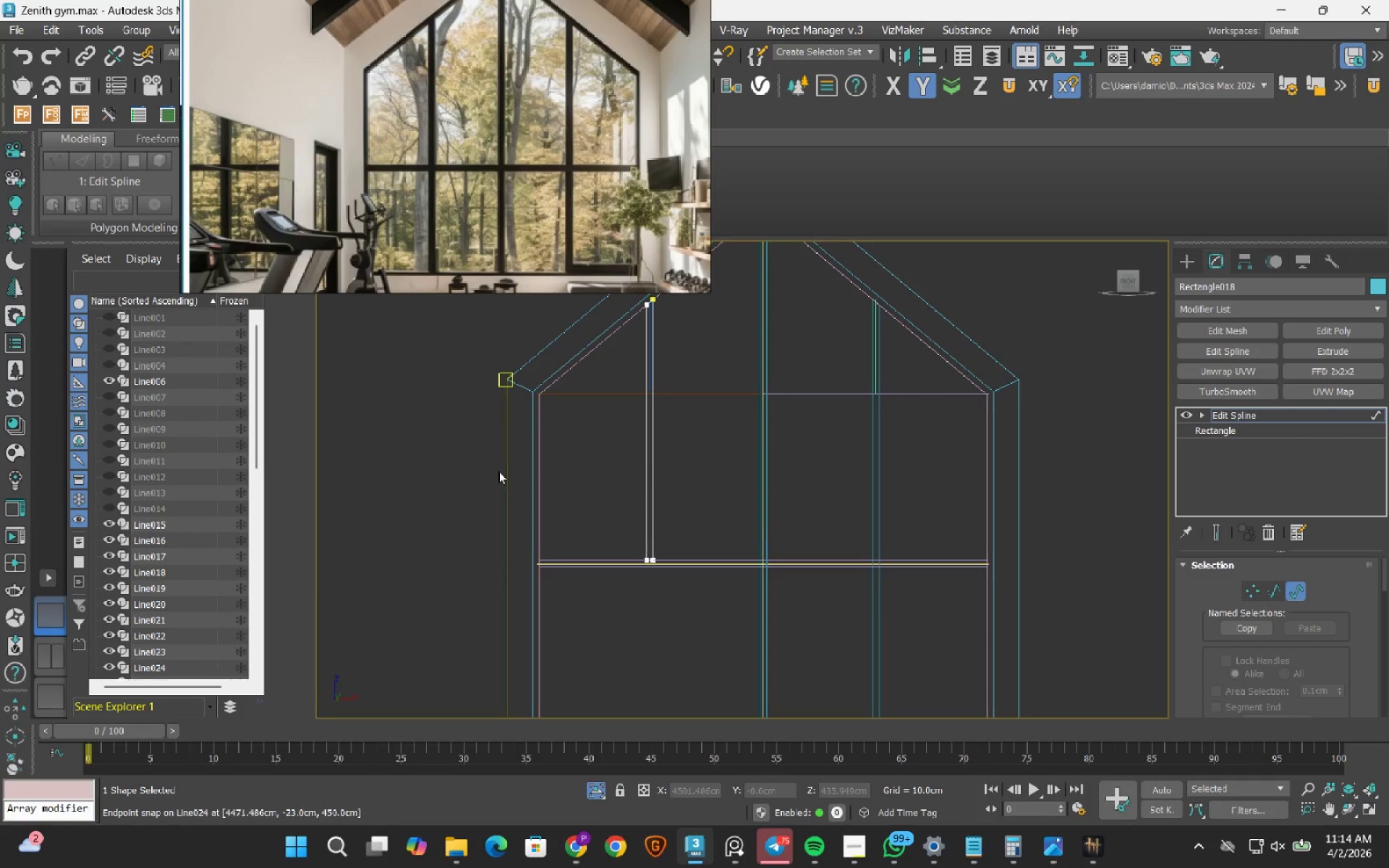 
scroll: coordinate [498, 471], scroll_direction: down, amount: 2.0
 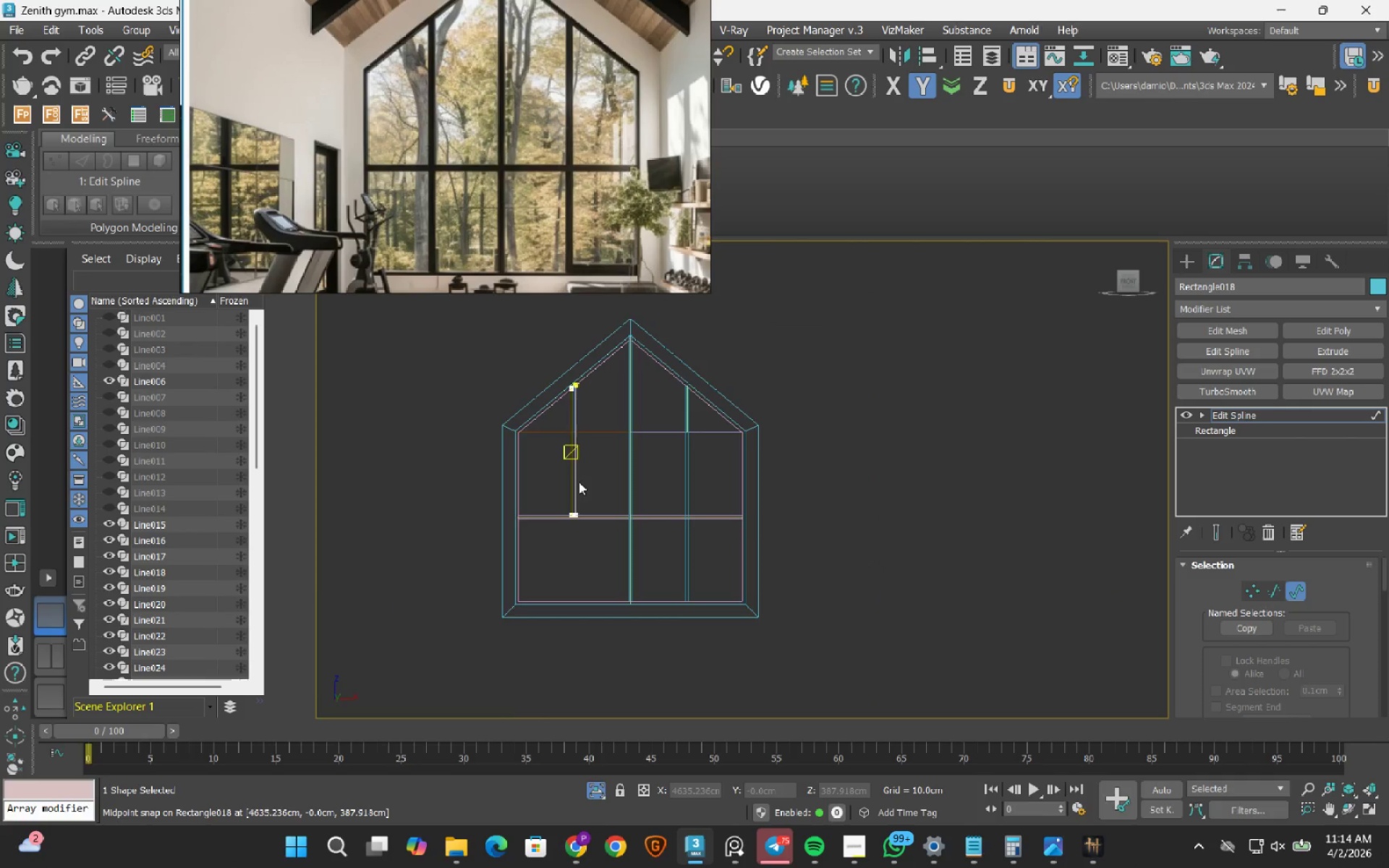 
scroll: coordinate [579, 482], scroll_direction: up, amount: 1.0
 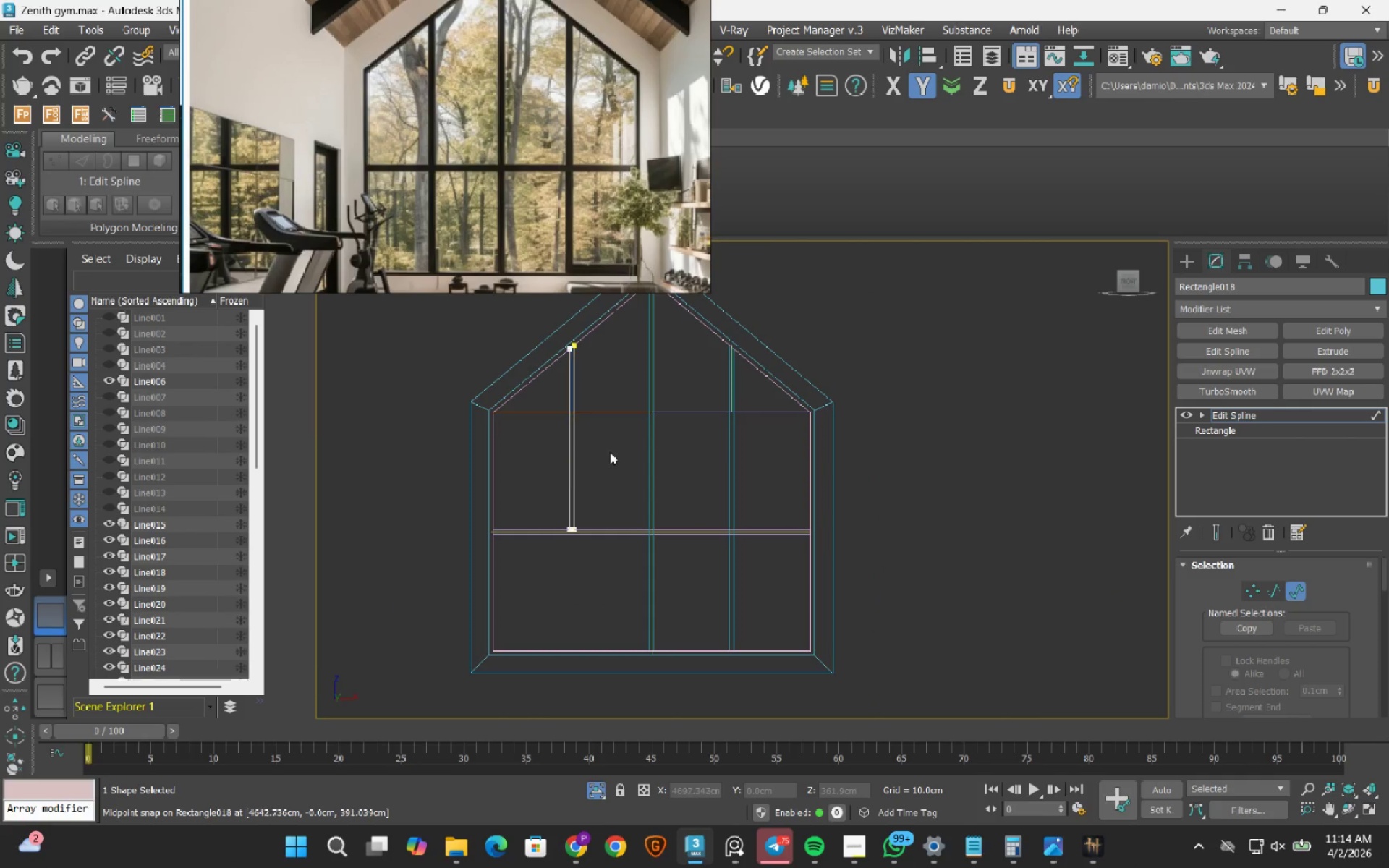 
left_click_drag(start_coordinate=[604, 454], to_coordinate=[509, 510])
 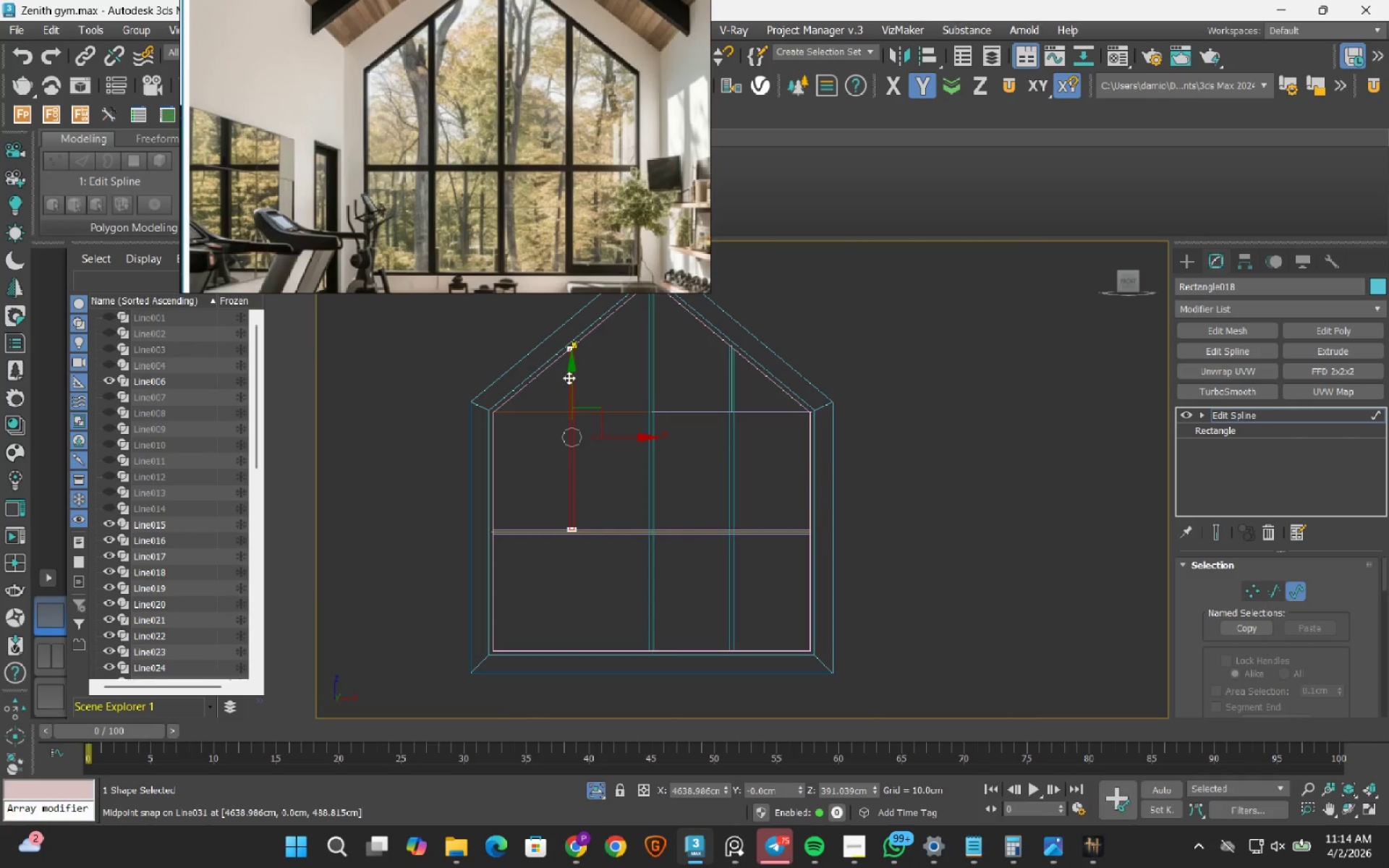 
hold_key(key=ShiftLeft, duration=1.44)
left_click_drag(start_coordinate=[569, 378], to_coordinate=[542, 647])
 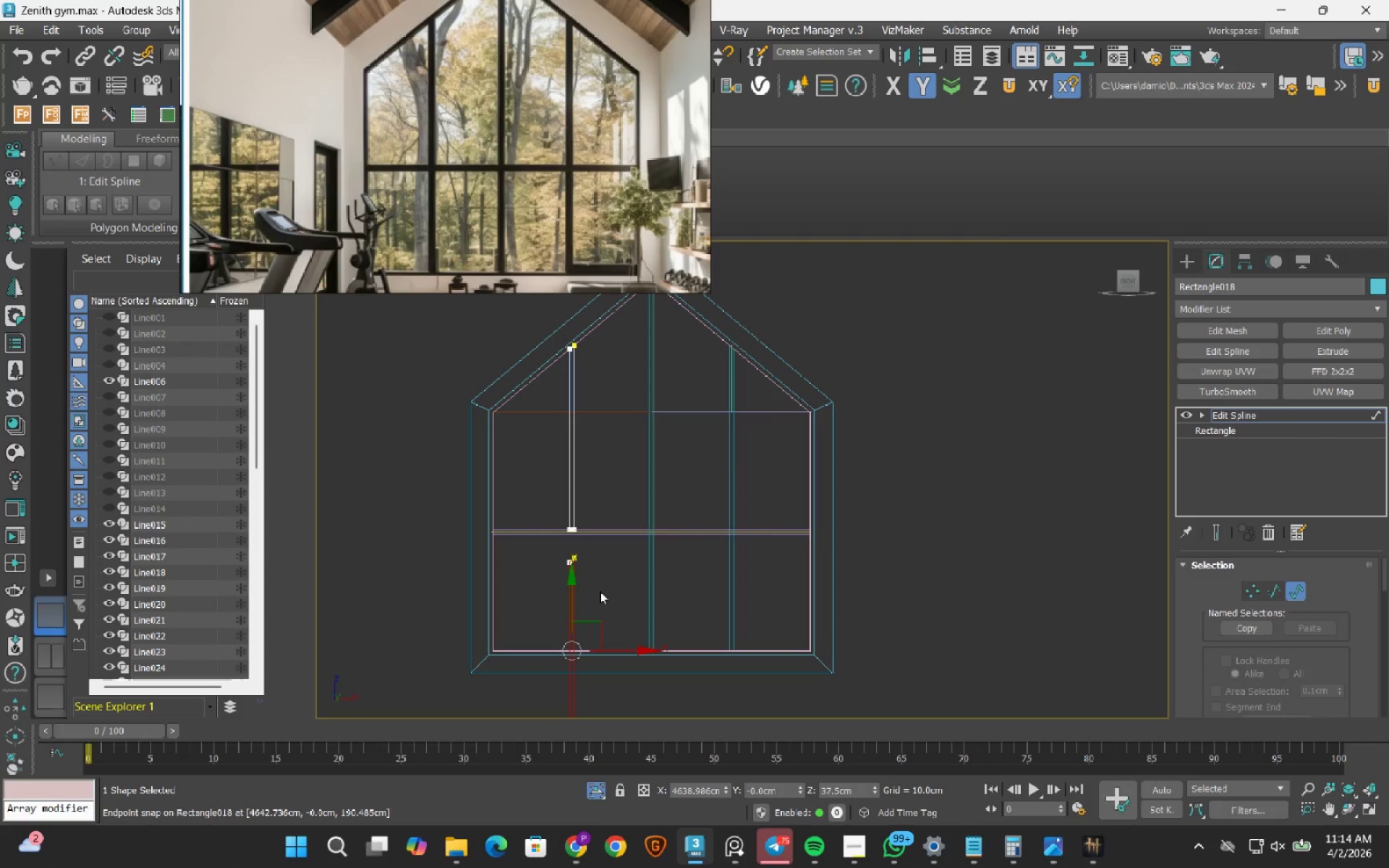 
key(1)
 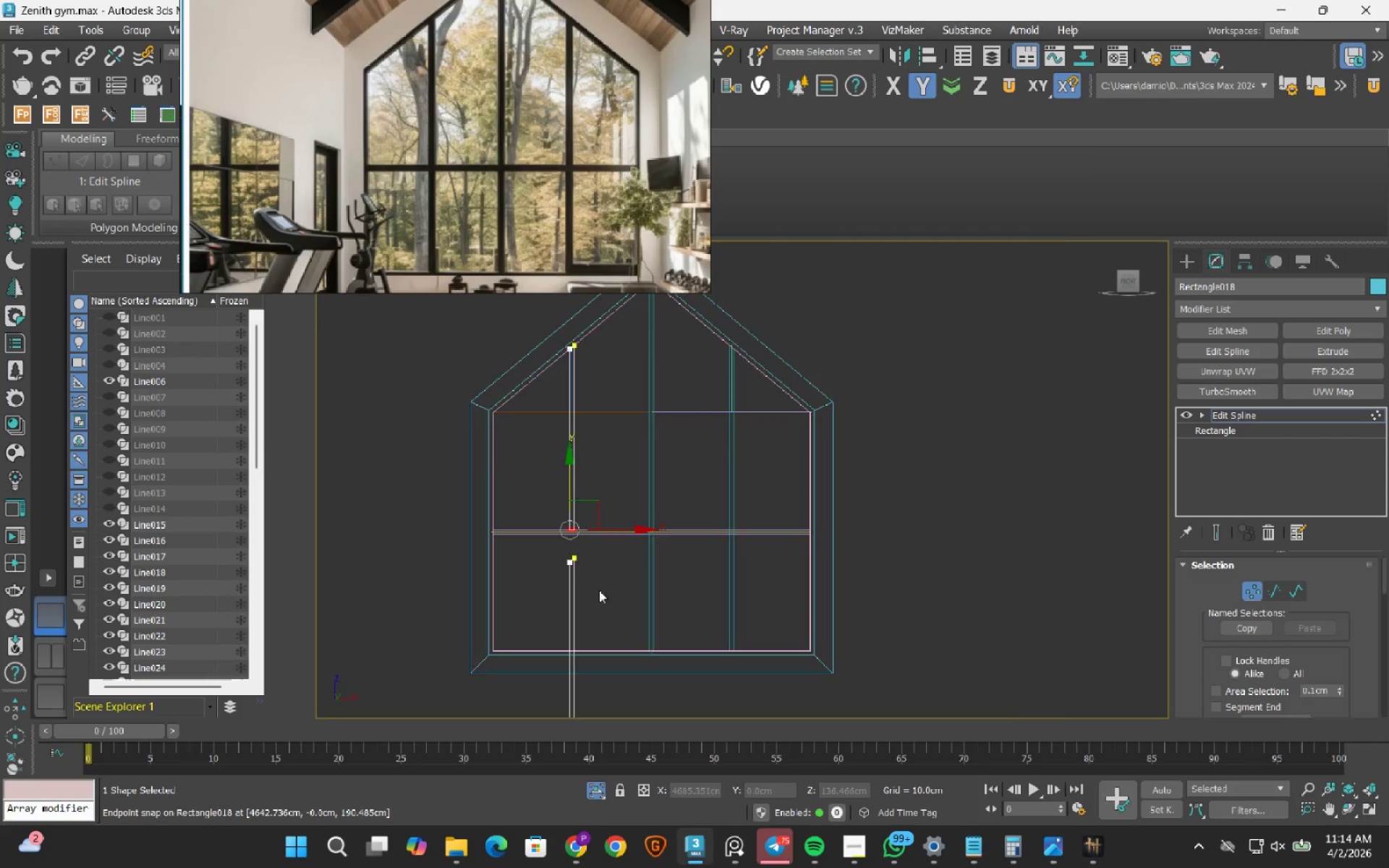 
left_click_drag(start_coordinate=[468, 453], to_coordinate=[630, 571])
 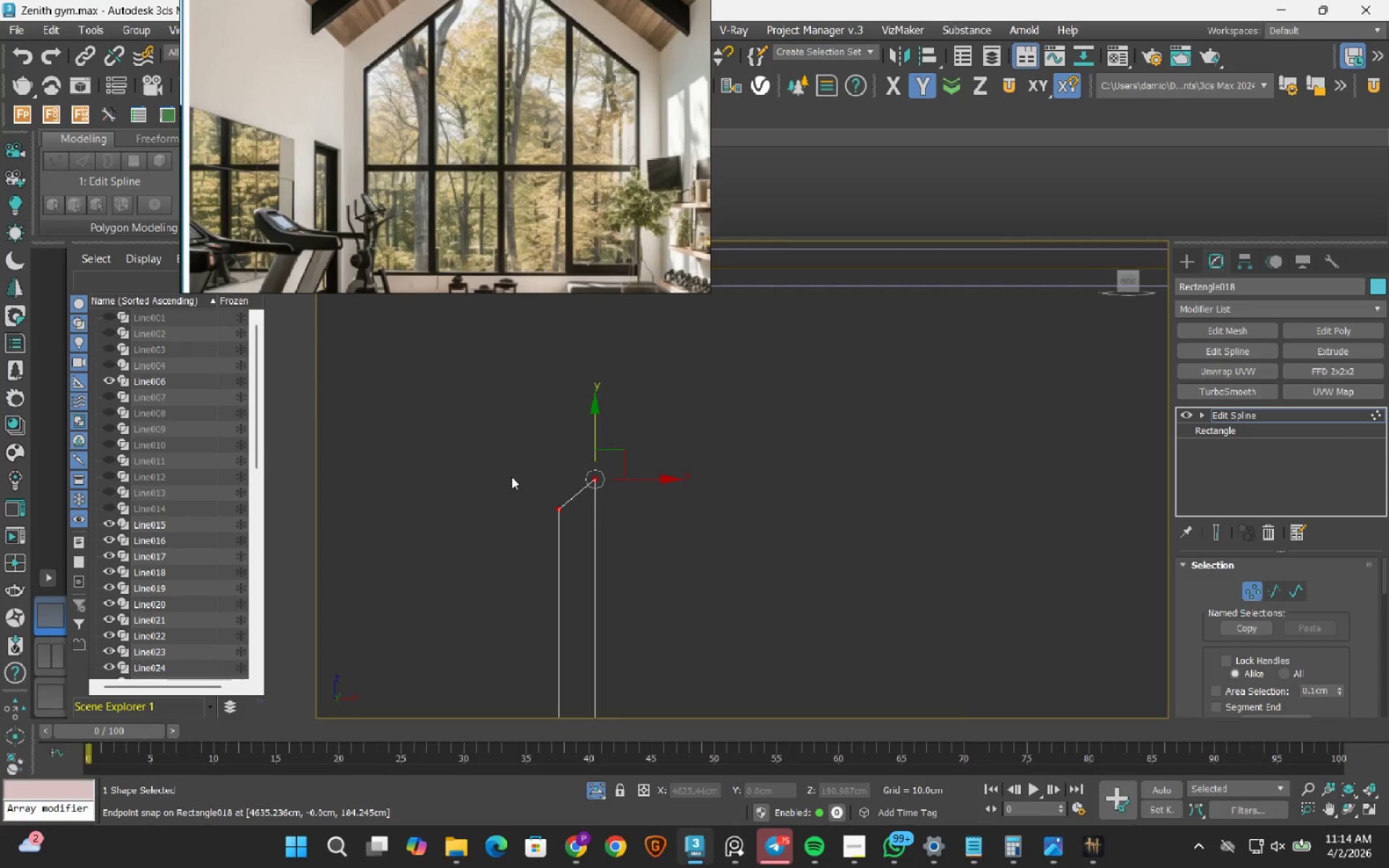 
scroll: coordinate [488, 510], scroll_direction: up, amount: 6.0
 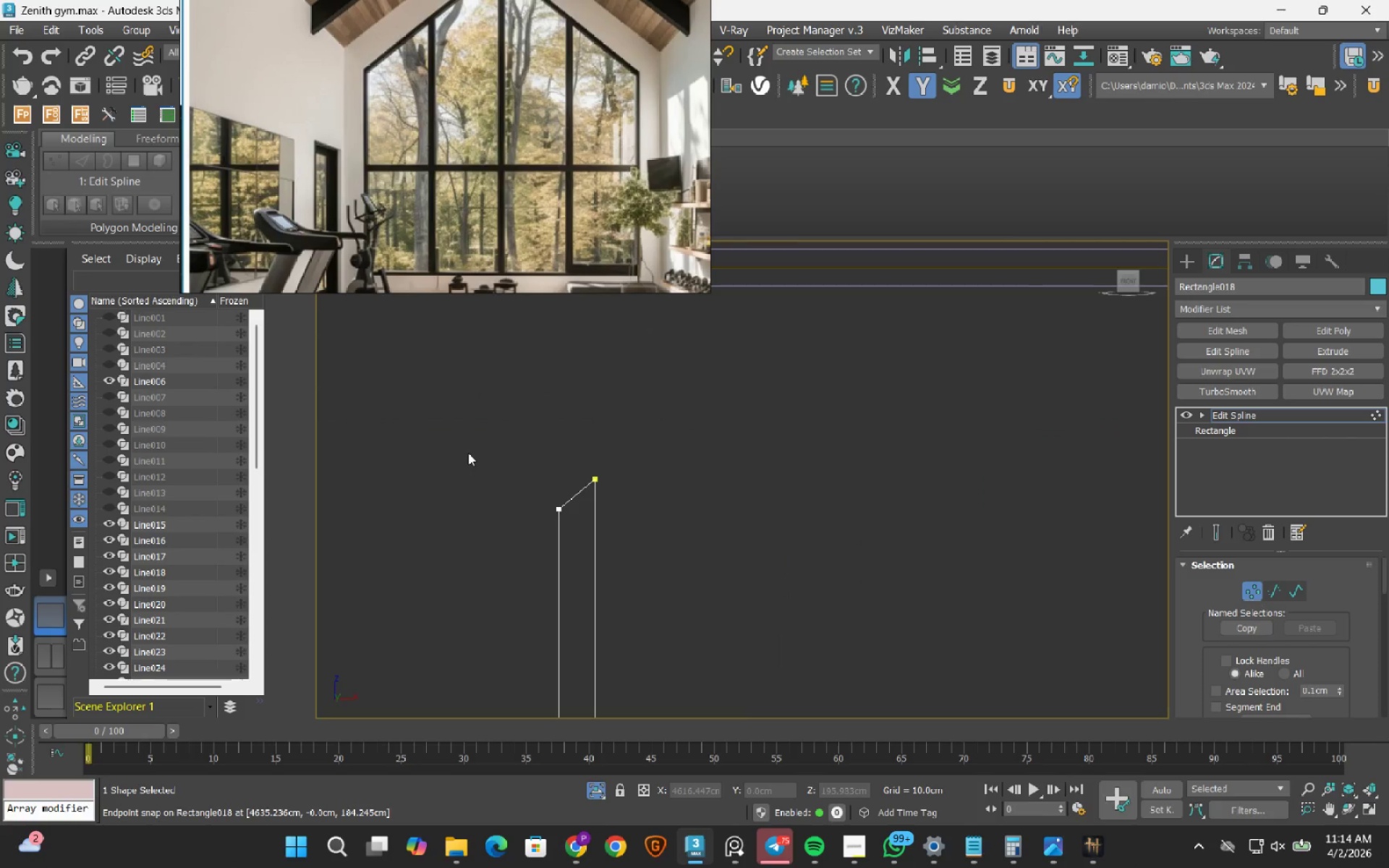 
left_click_drag(start_coordinate=[553, 485], to_coordinate=[663, 653])
 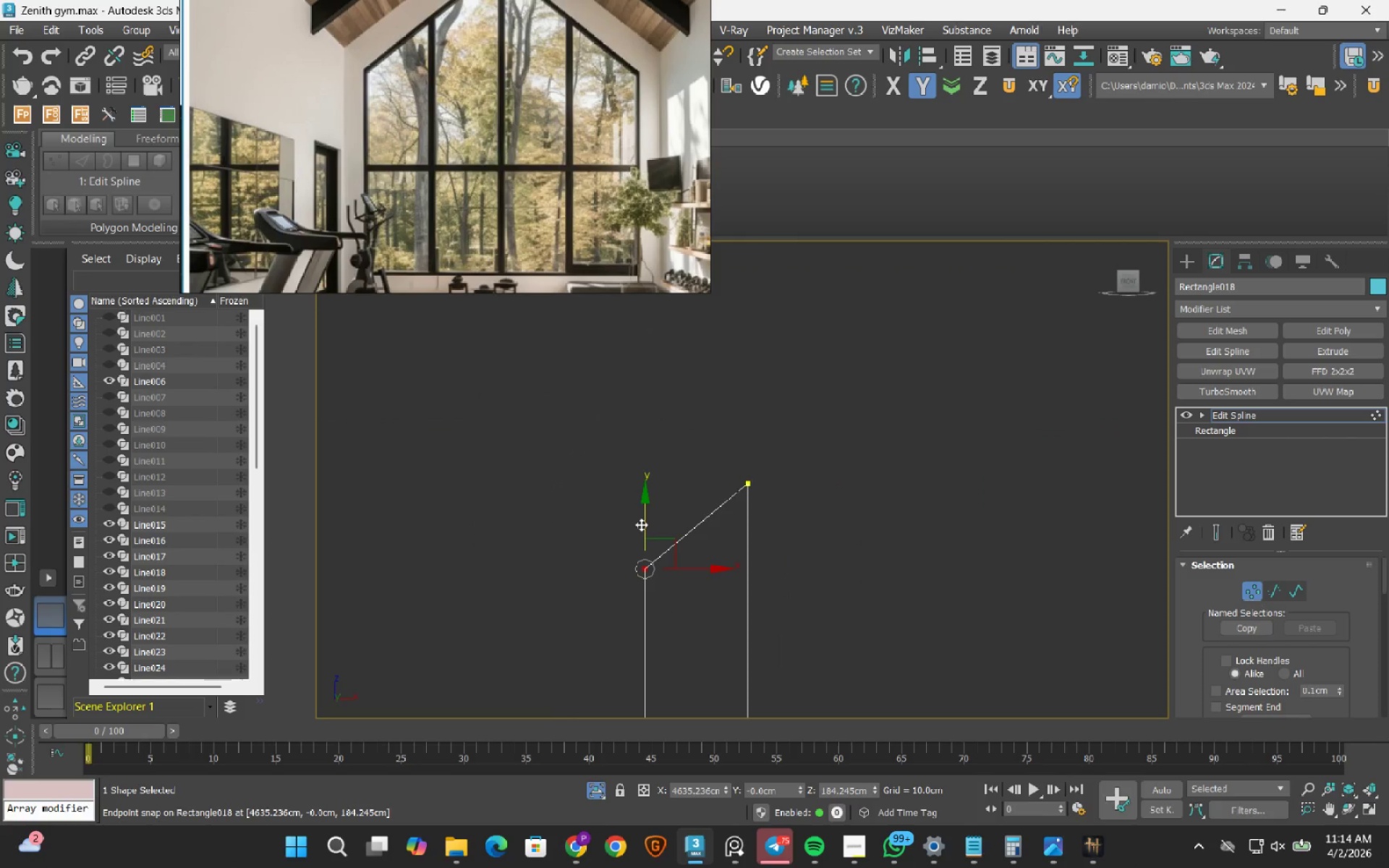 
scroll: coordinate [511, 477], scroll_direction: up, amount: 3.0
 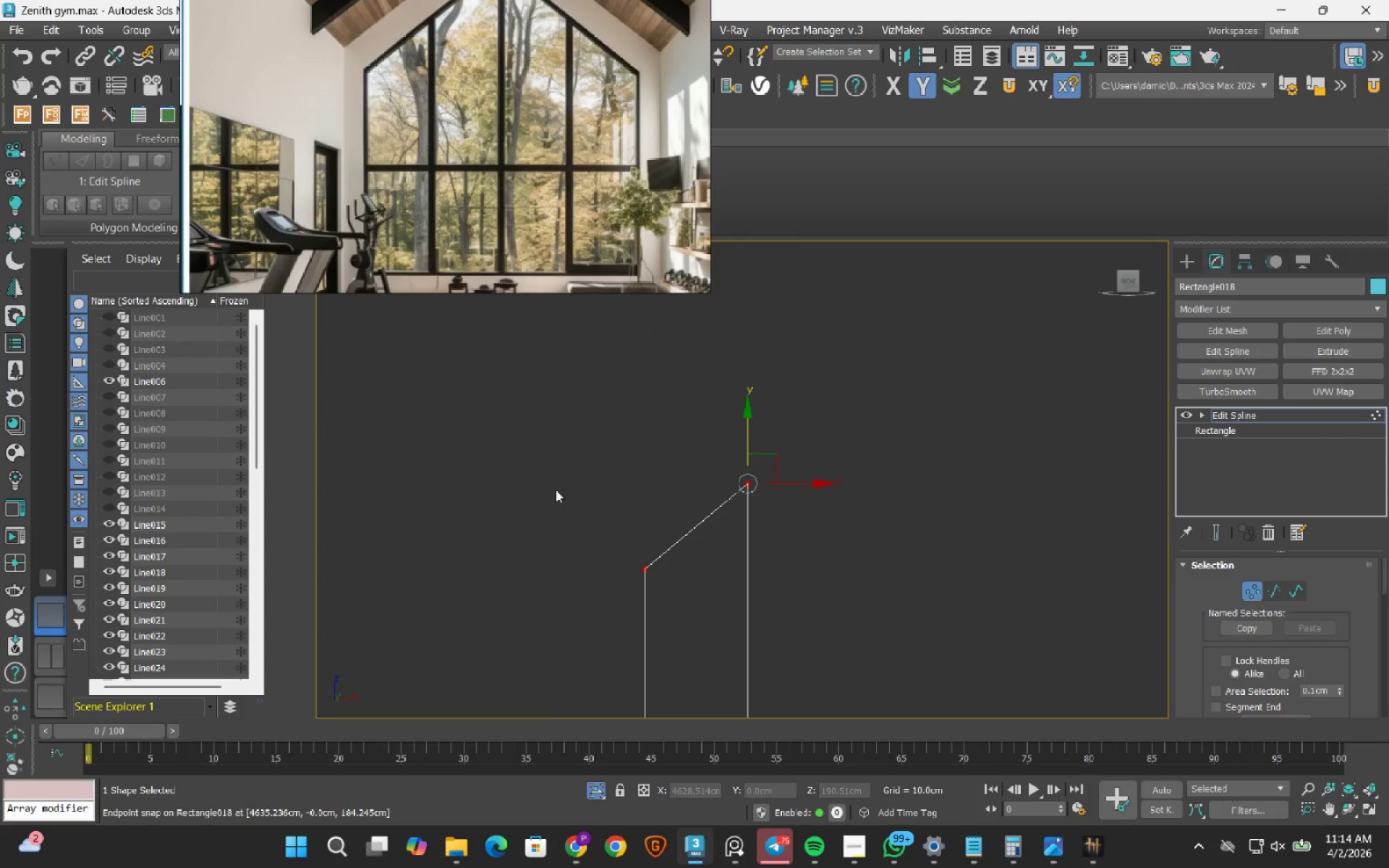 
left_click_drag(start_coordinate=[641, 524], to_coordinate=[736, 482])
 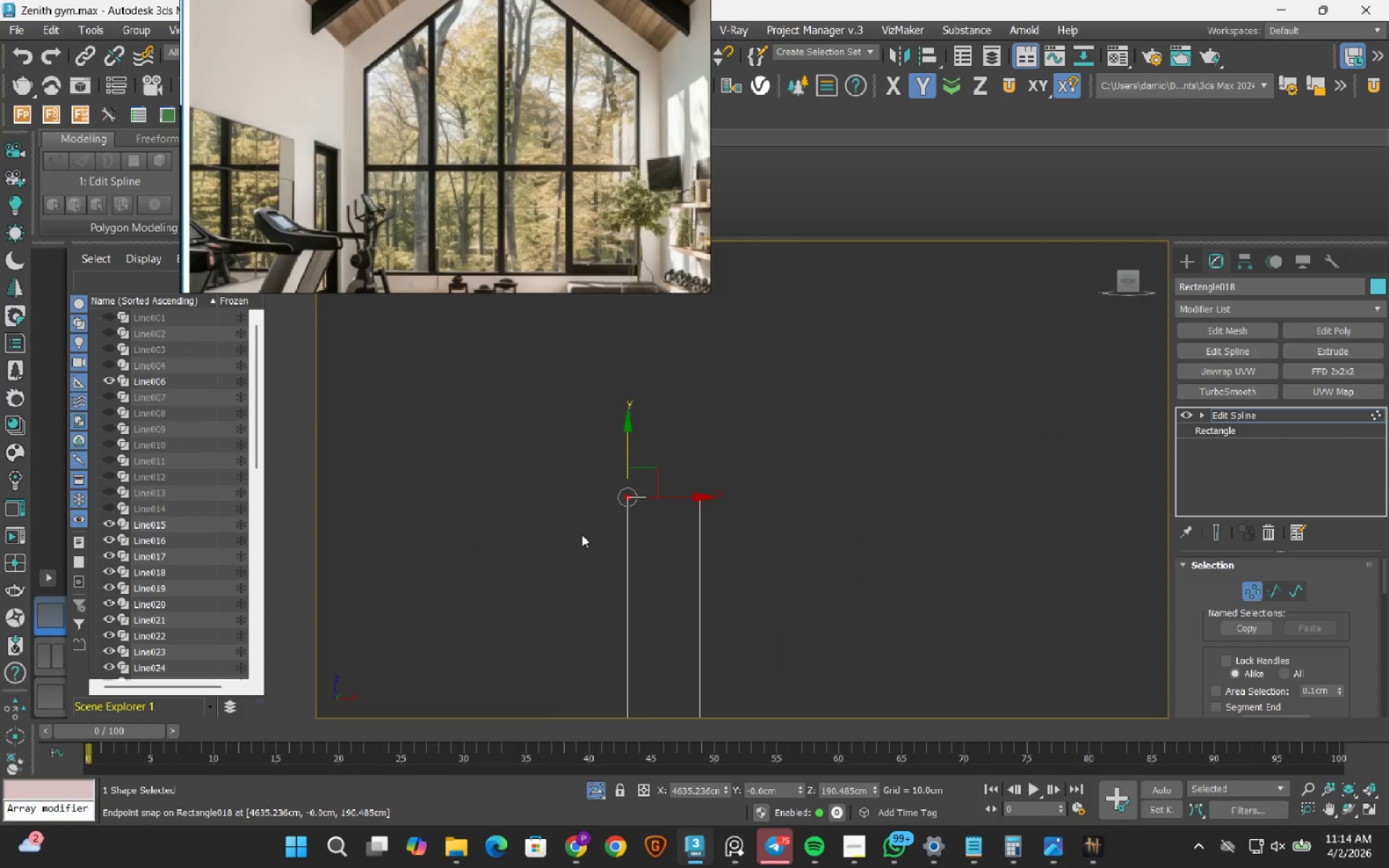 
left_click_drag(start_coordinate=[522, 446], to_coordinate=[728, 576])
 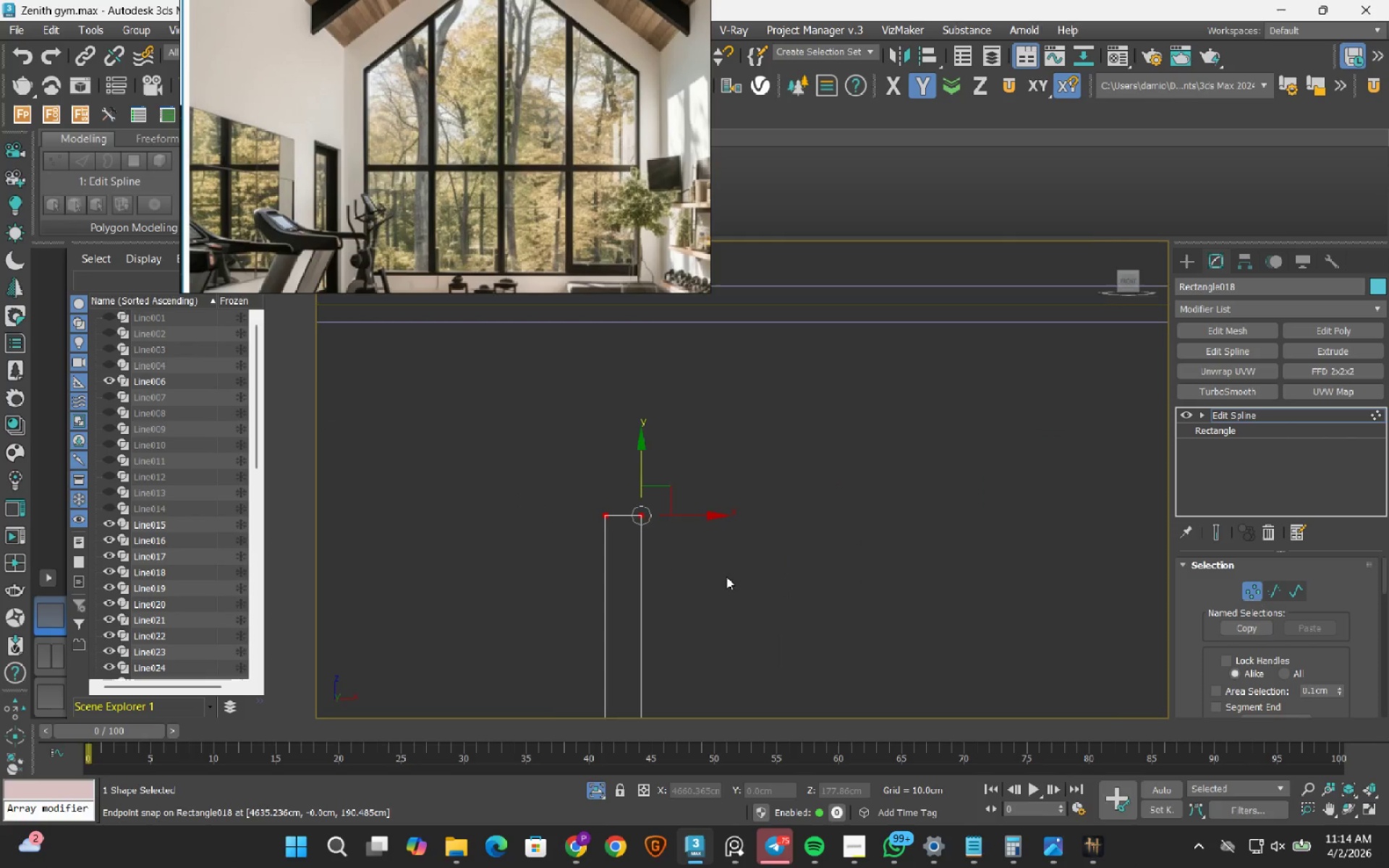 
scroll: coordinate [726, 576], scroll_direction: down, amount: 4.0
 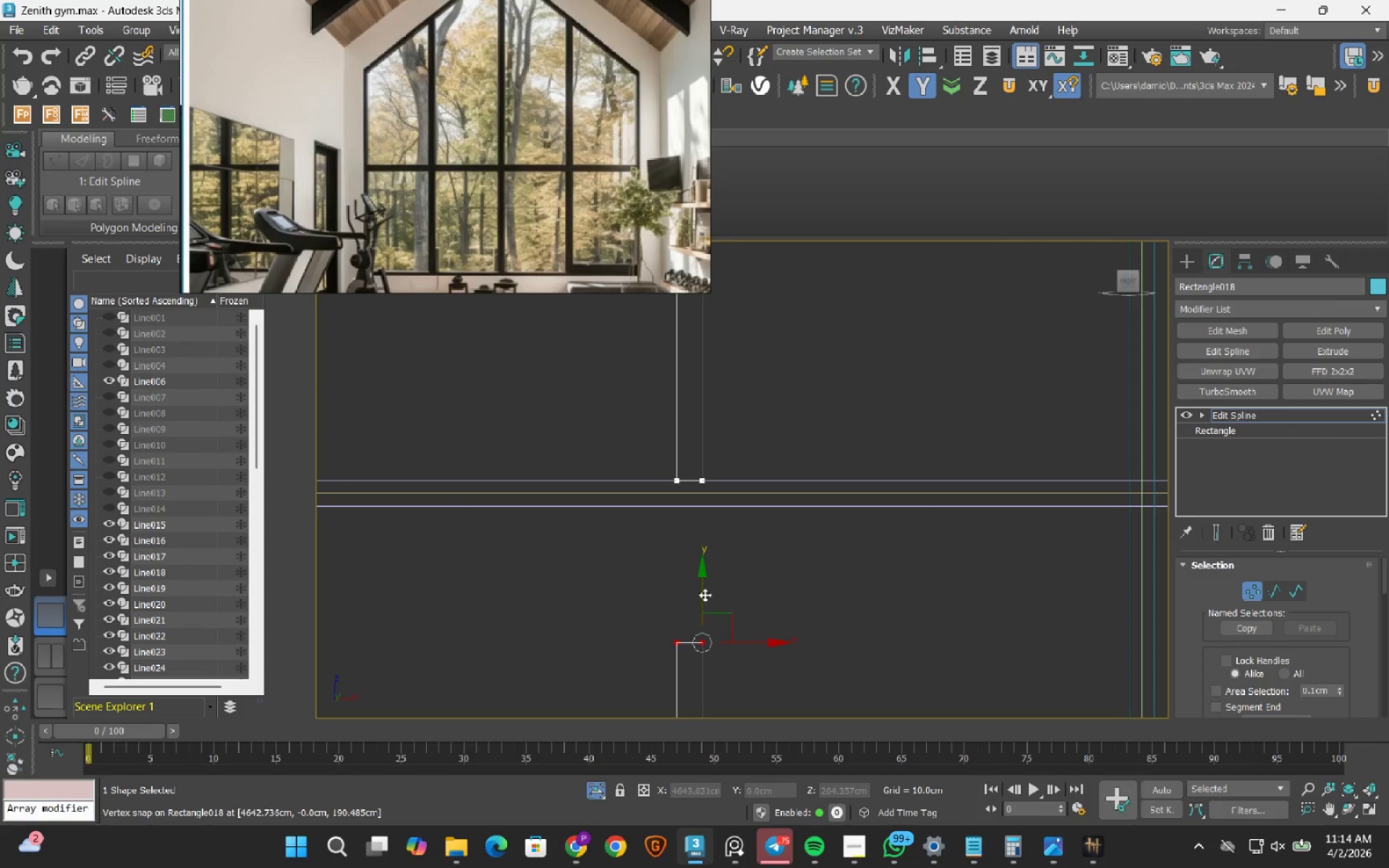 
left_click_drag(start_coordinate=[702, 588], to_coordinate=[705, 509])
 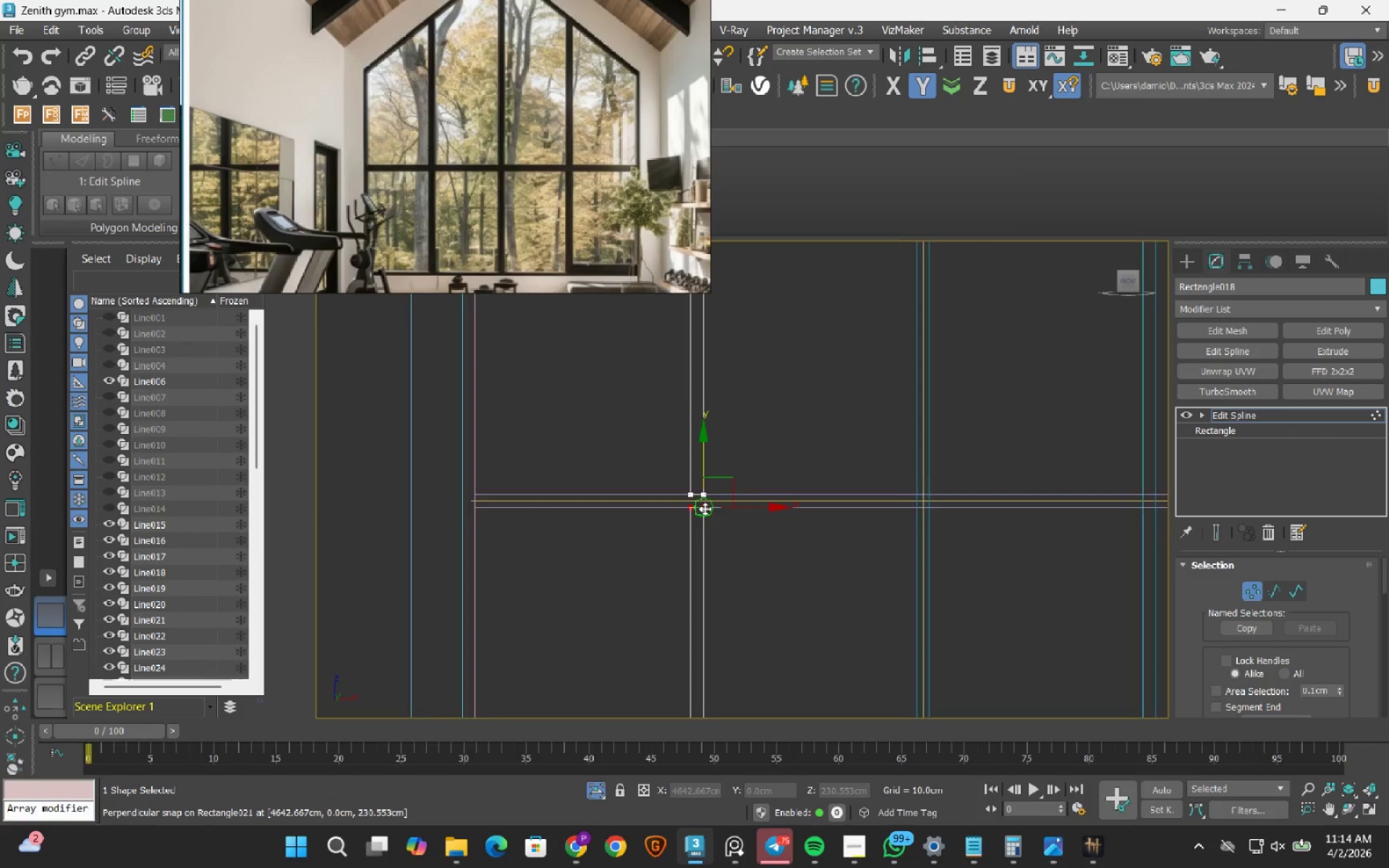 
scroll: coordinate [705, 509], scroll_direction: down, amount: 4.0
 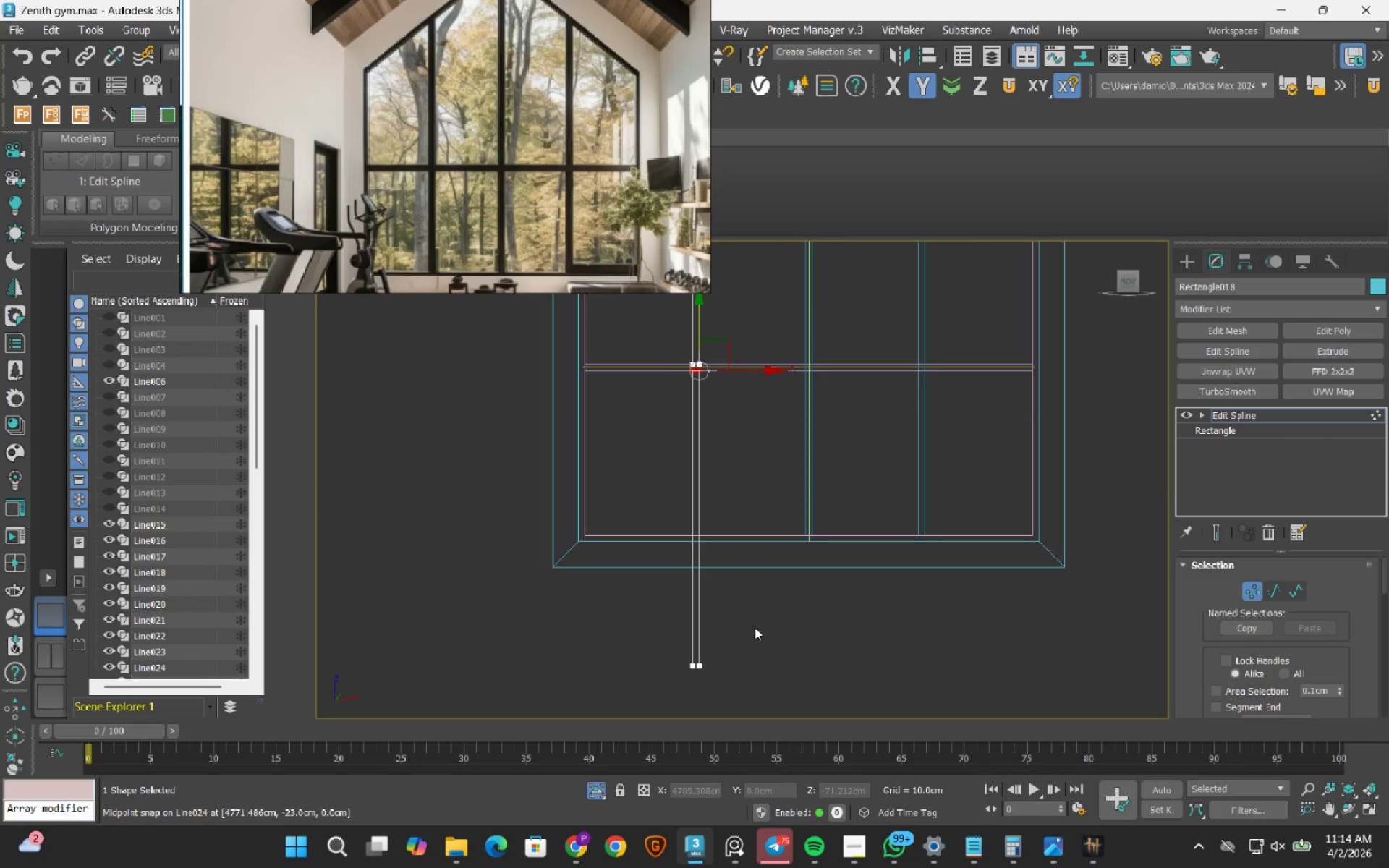 
left_click_drag(start_coordinate=[763, 620], to_coordinate=[676, 697])
 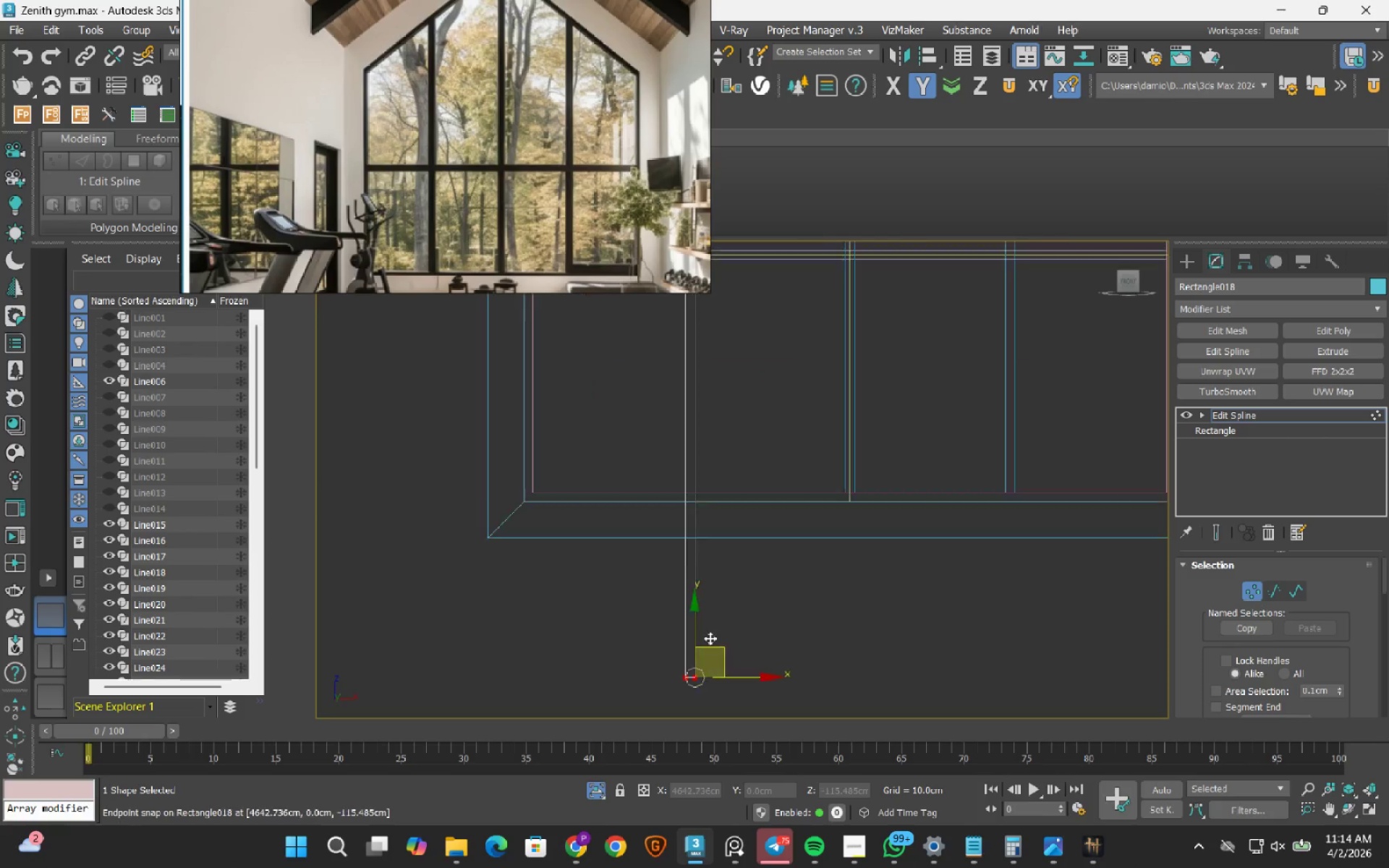 
scroll: coordinate [710, 638], scroll_direction: up, amount: 2.0
 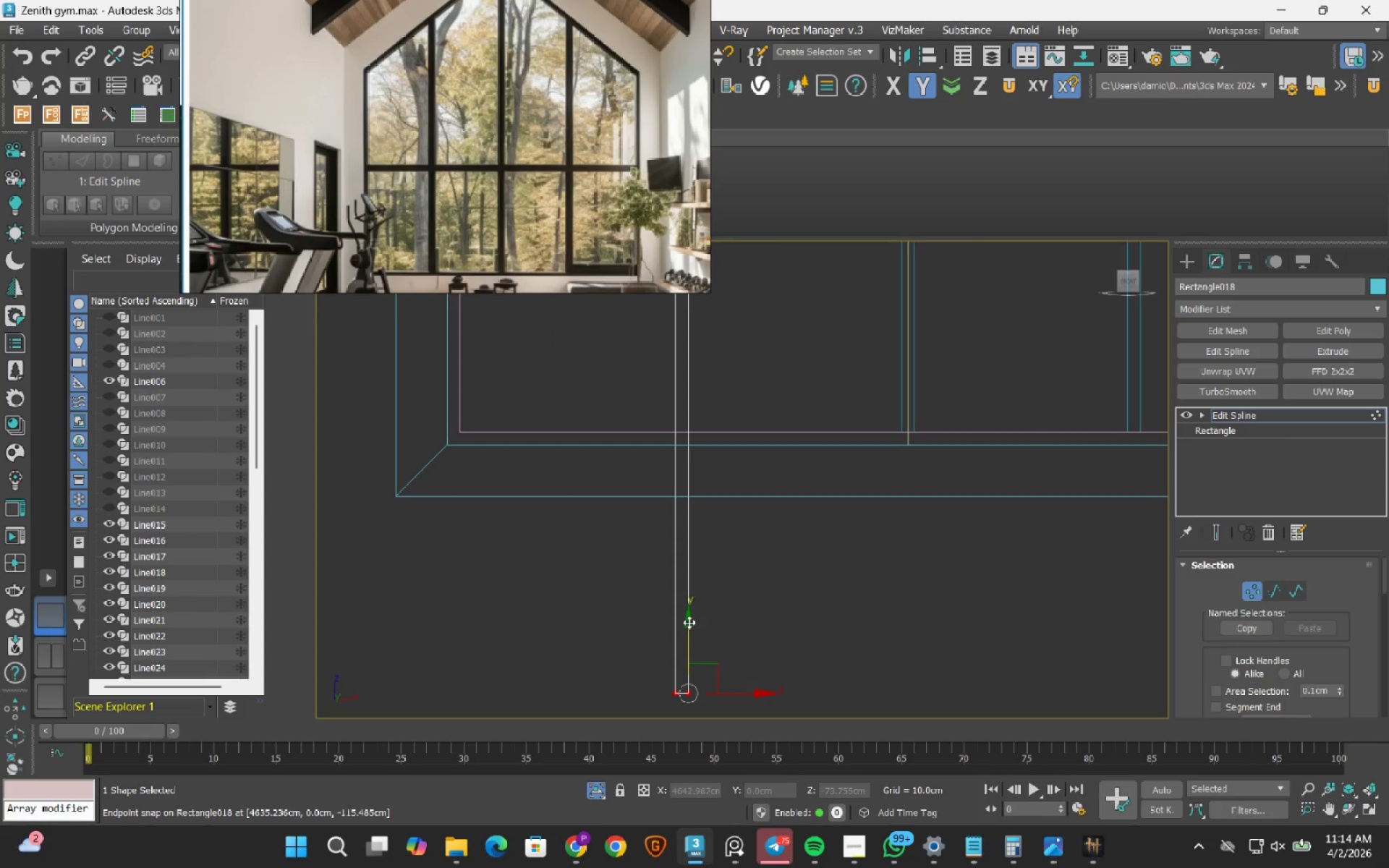 
left_click_drag(start_coordinate=[689, 622], to_coordinate=[472, 431])
 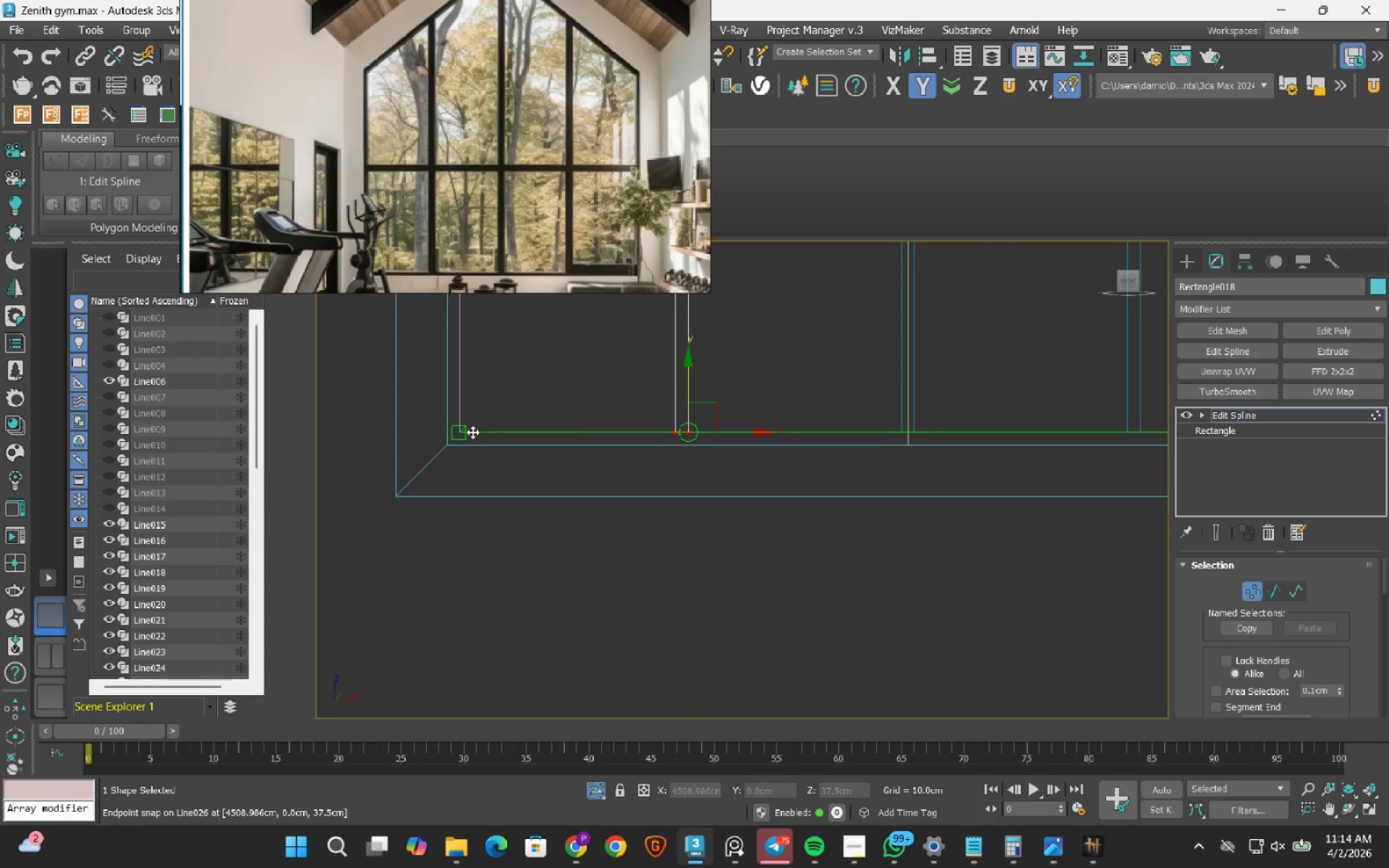 
scroll: coordinate [473, 433], scroll_direction: down, amount: 3.0
 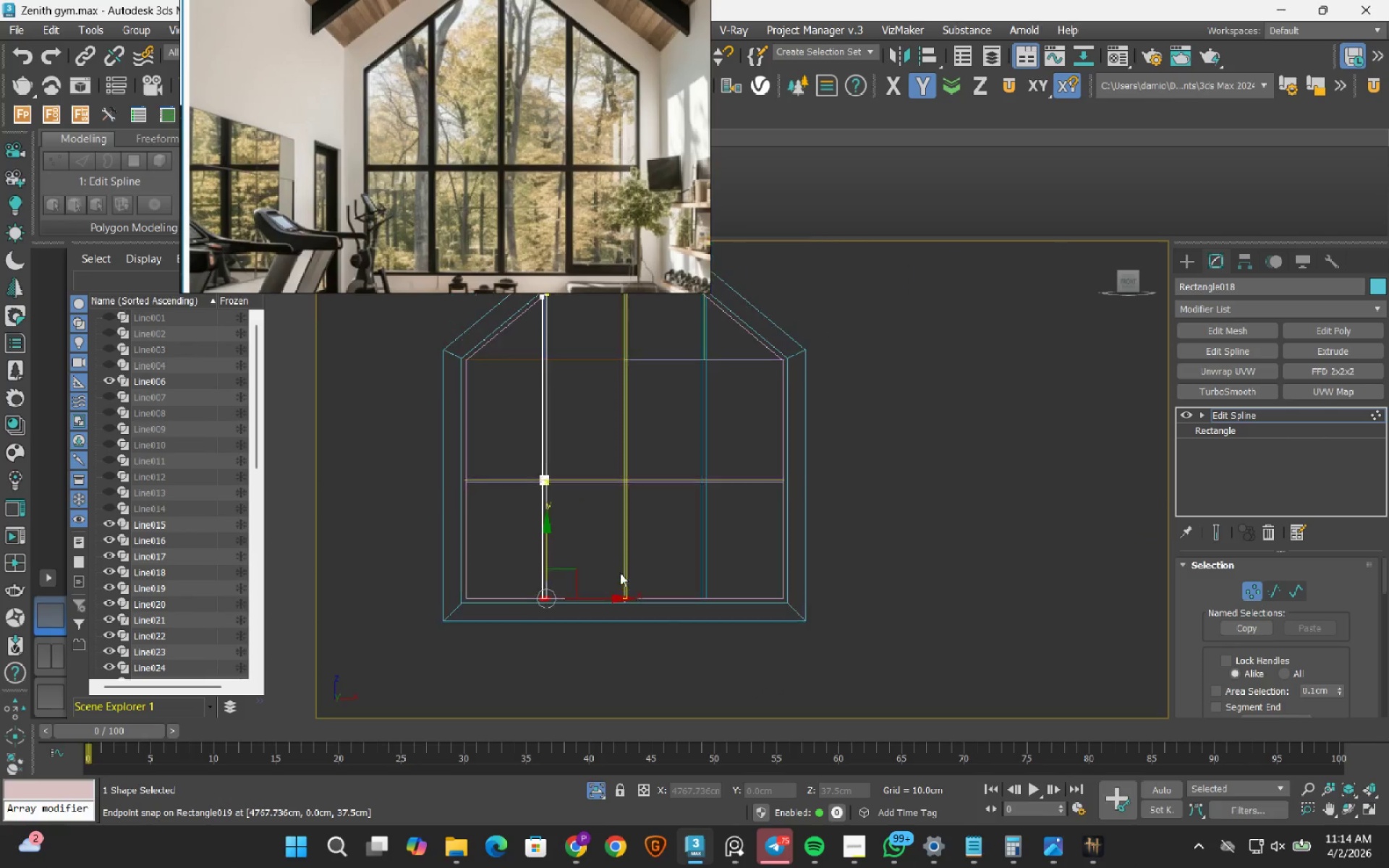 
key(1)
 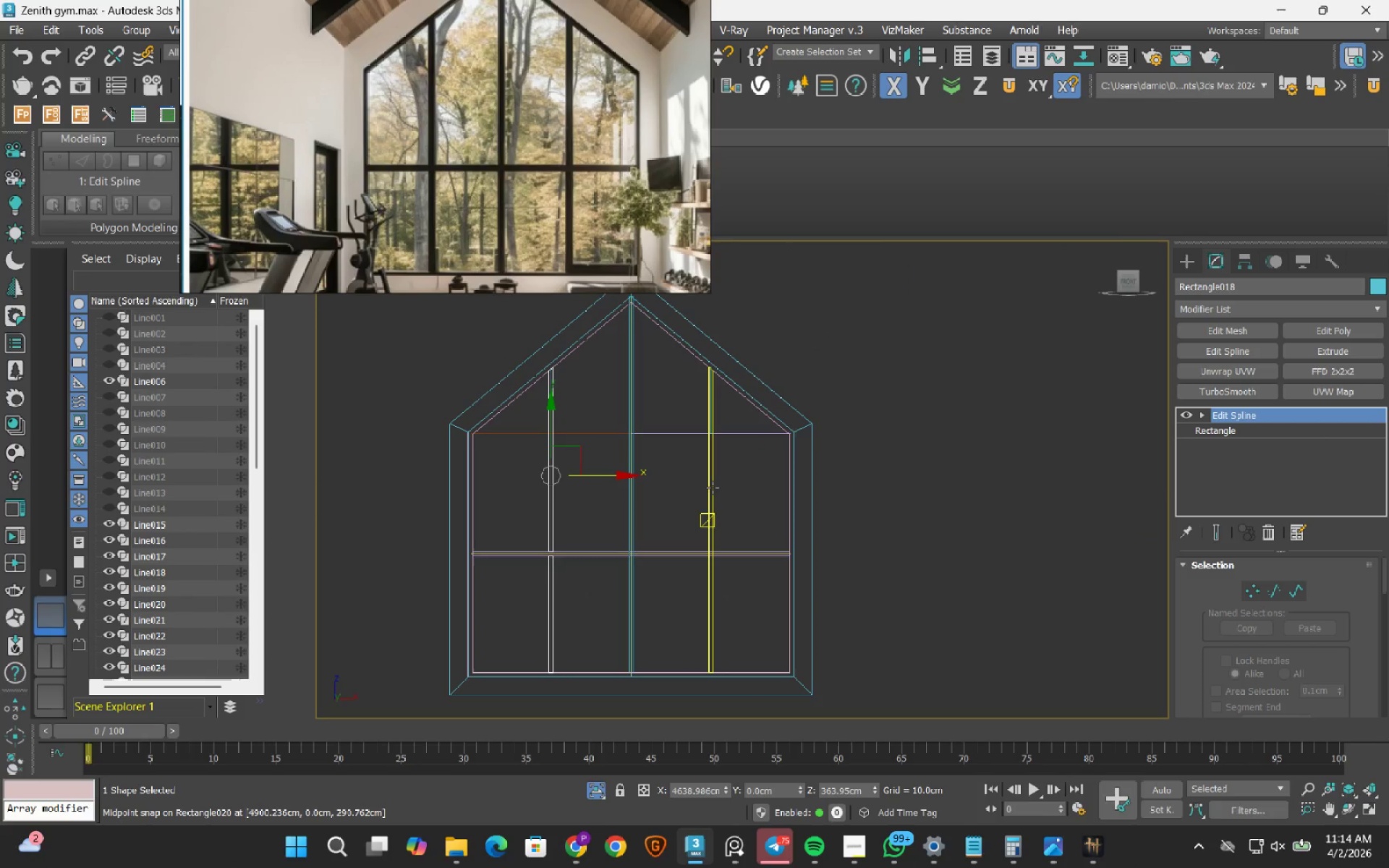 
left_click([713, 488])
 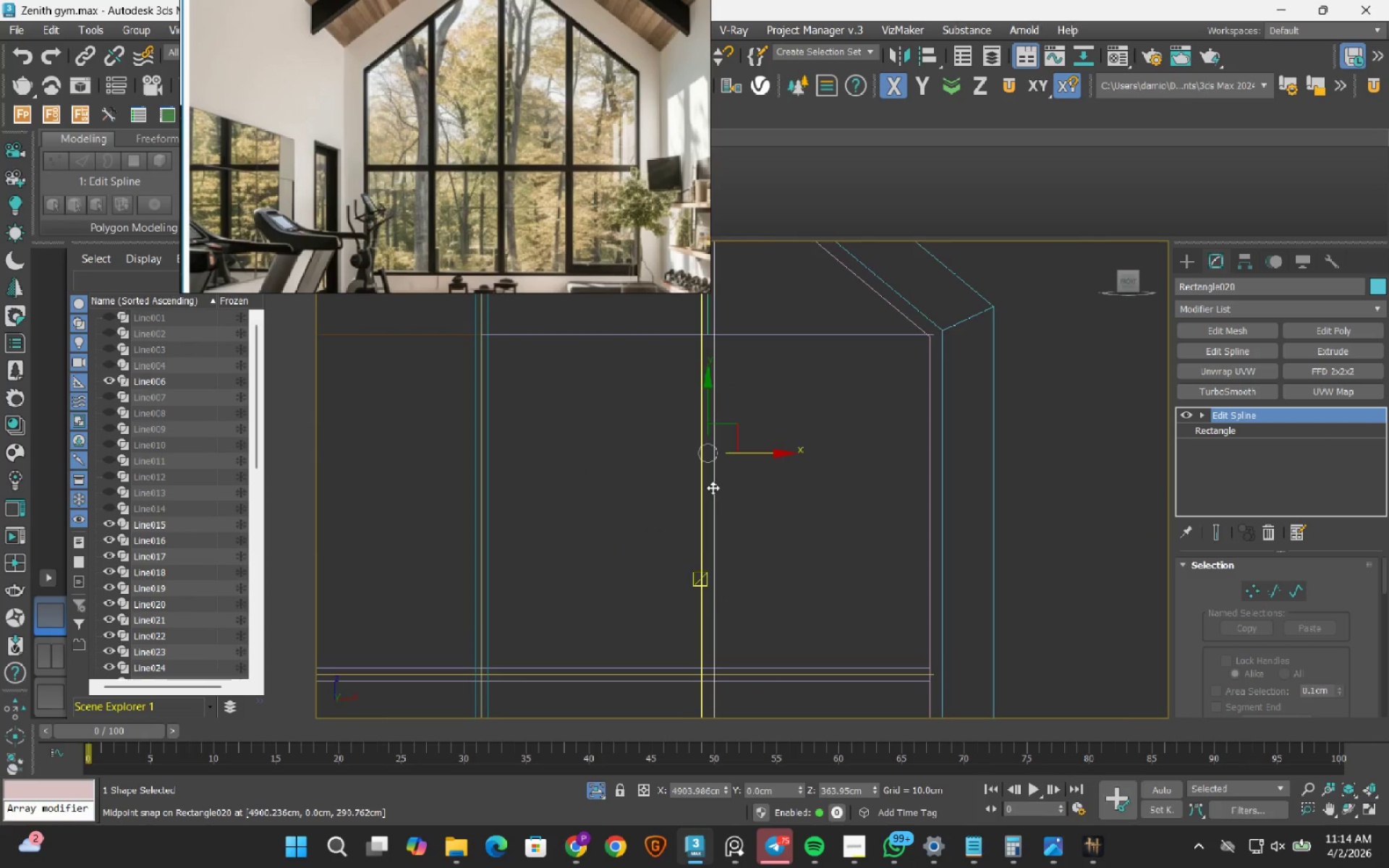 
scroll: coordinate [713, 488], scroll_direction: up, amount: 3.0
 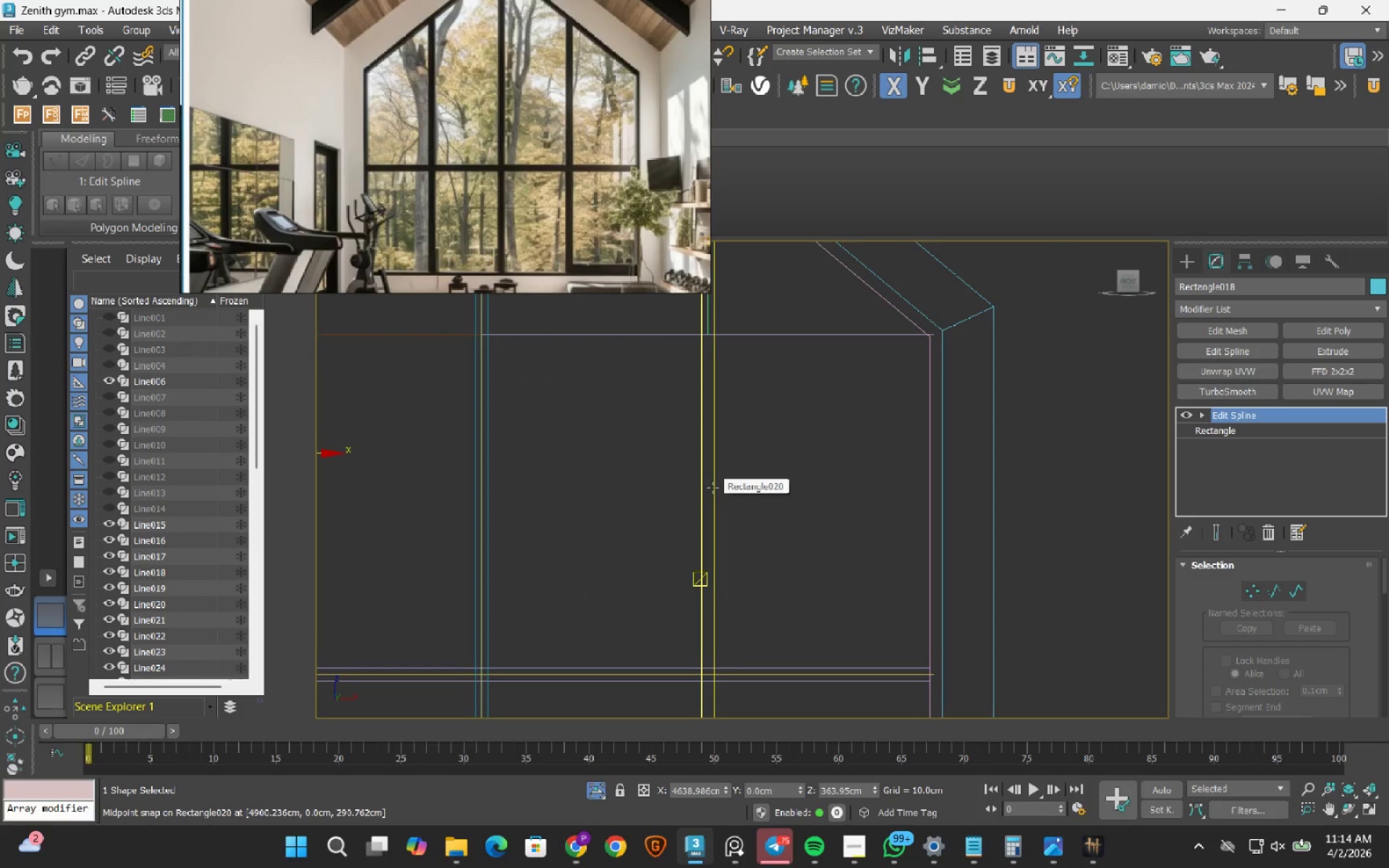 
scroll: coordinate [713, 488], scroll_direction: down, amount: 2.0
 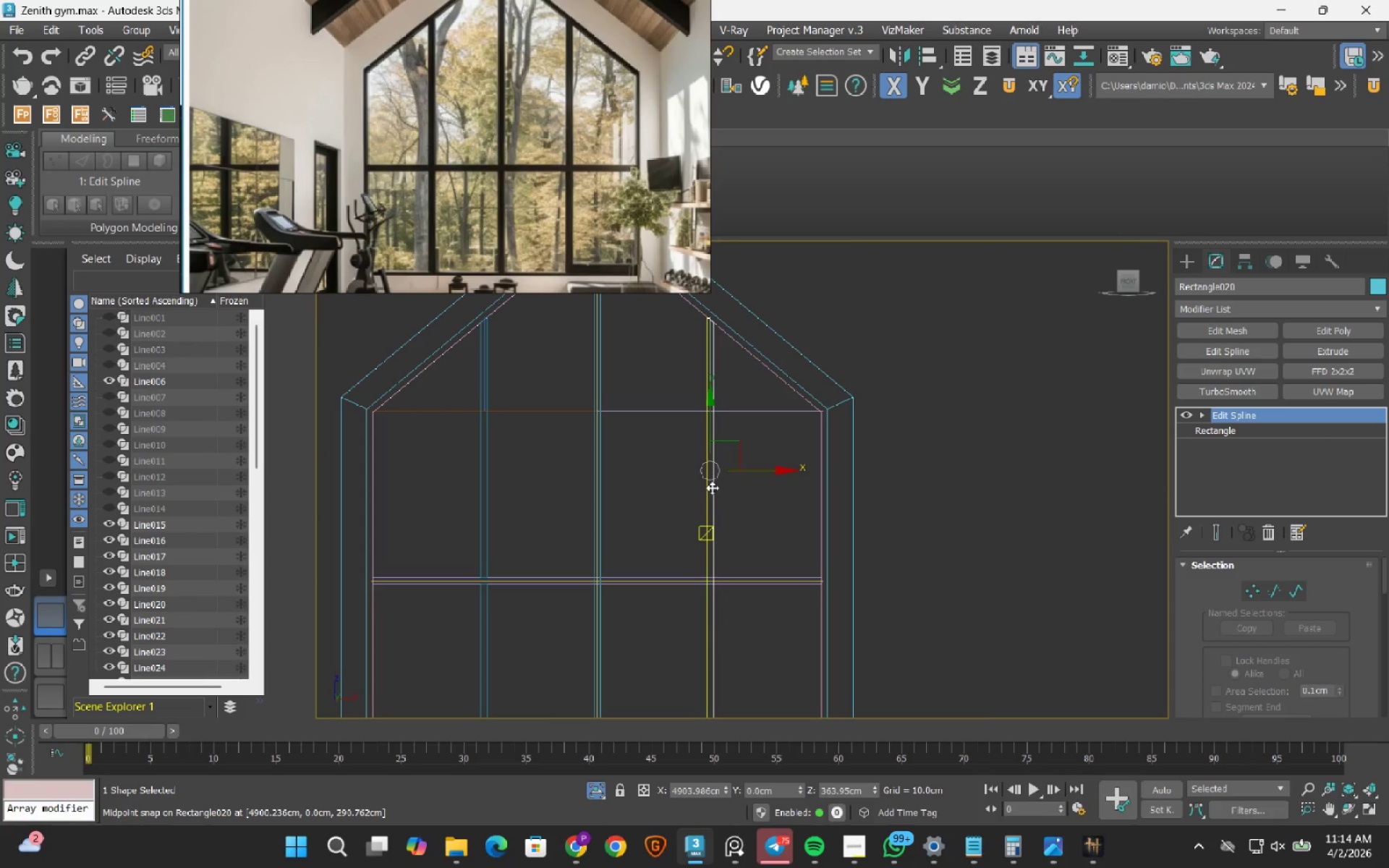 
key(1)
 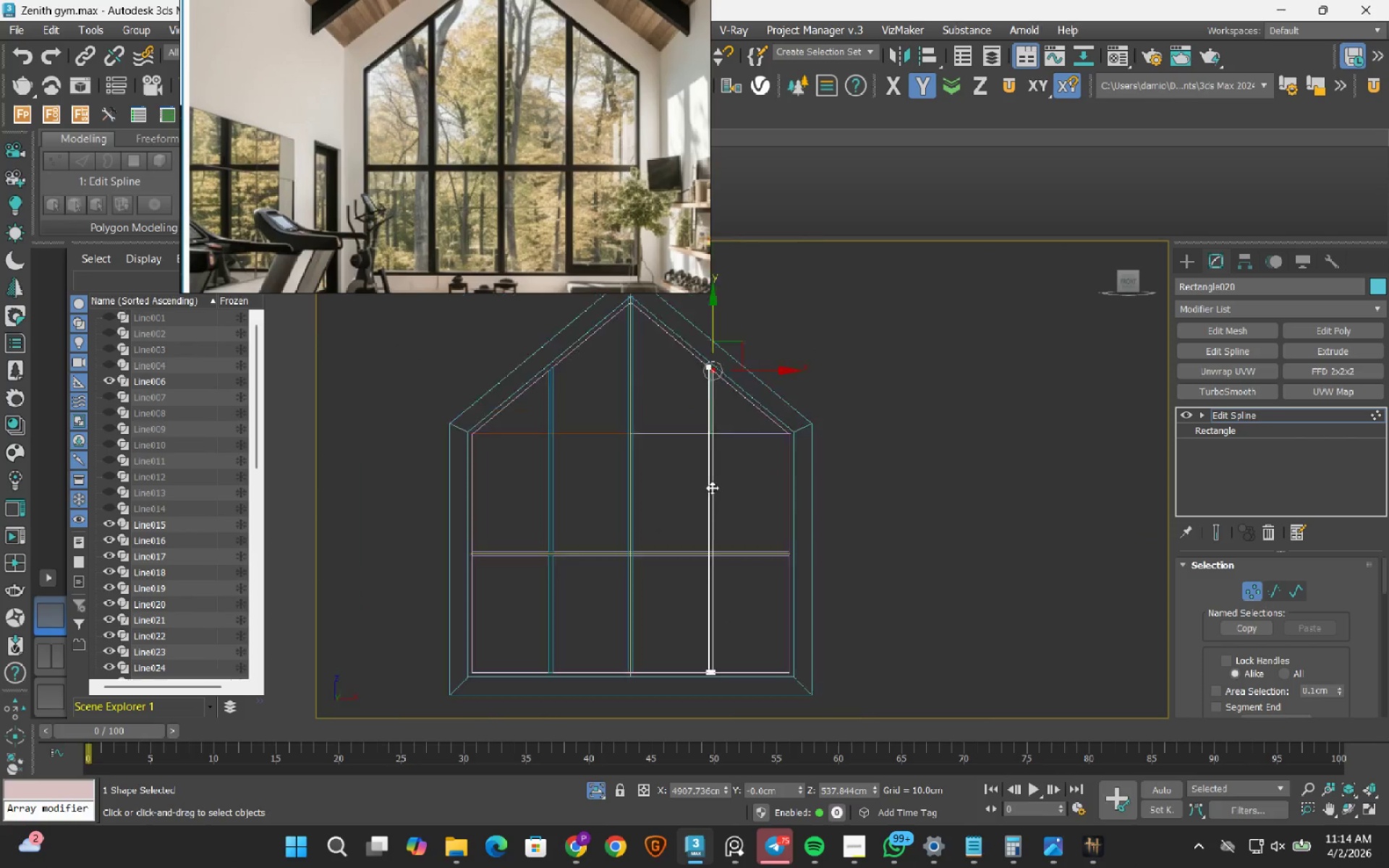 
left_click_drag(start_coordinate=[663, 566], to_coordinate=[670, 560])
 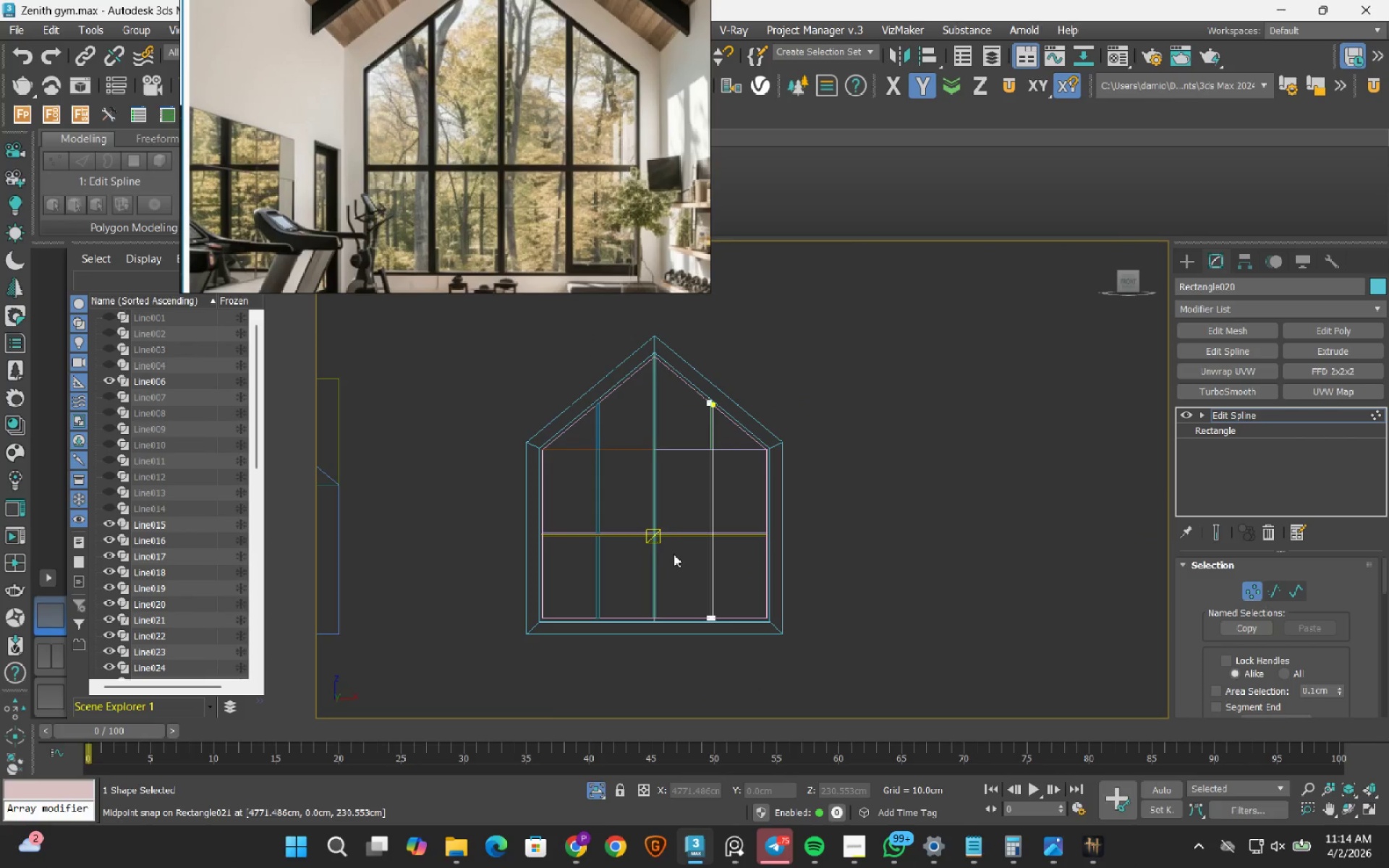 
scroll: coordinate [712, 488], scroll_direction: down, amount: 2.0
 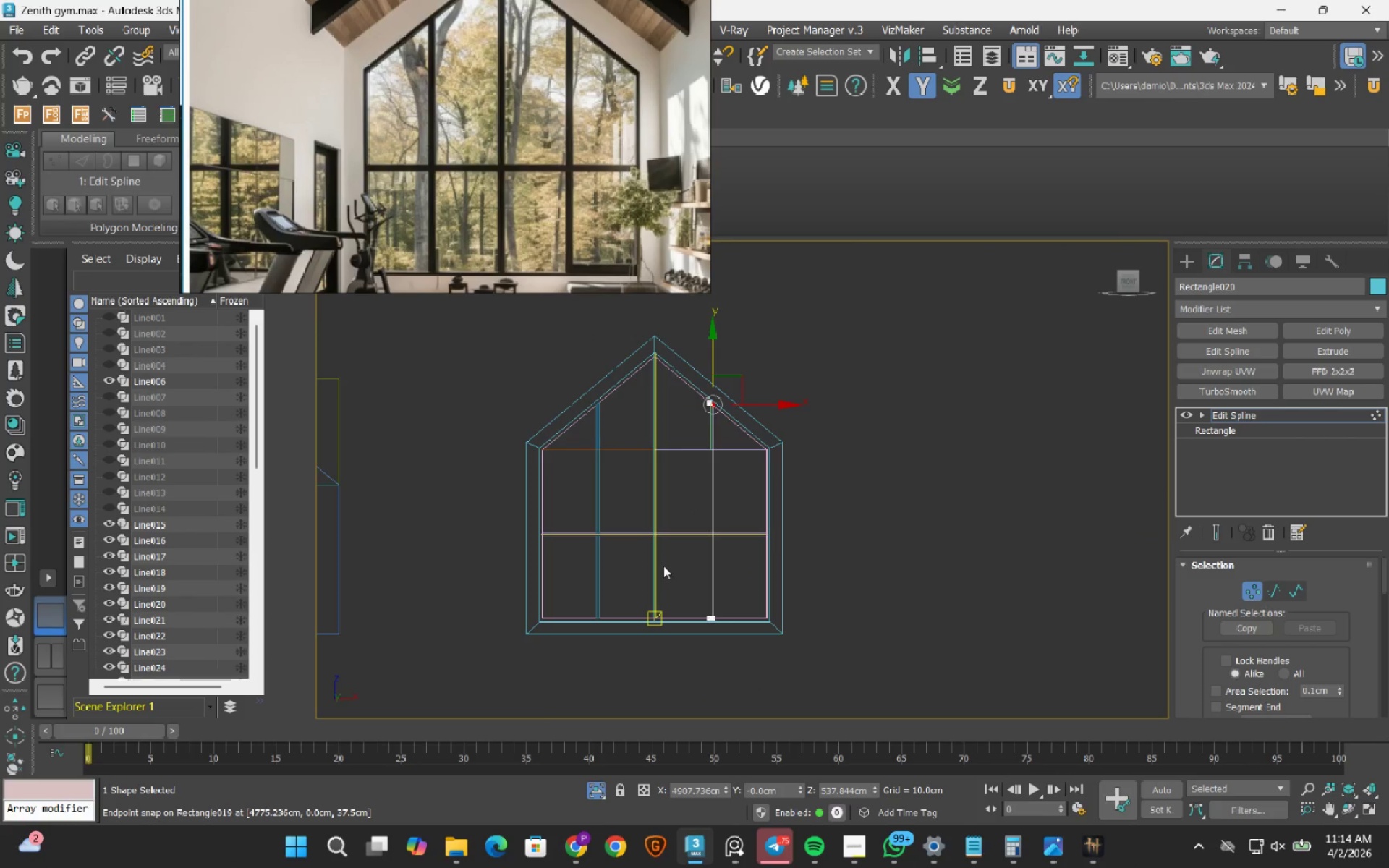 
left_click_drag(start_coordinate=[674, 554], to_coordinate=[744, 655])
 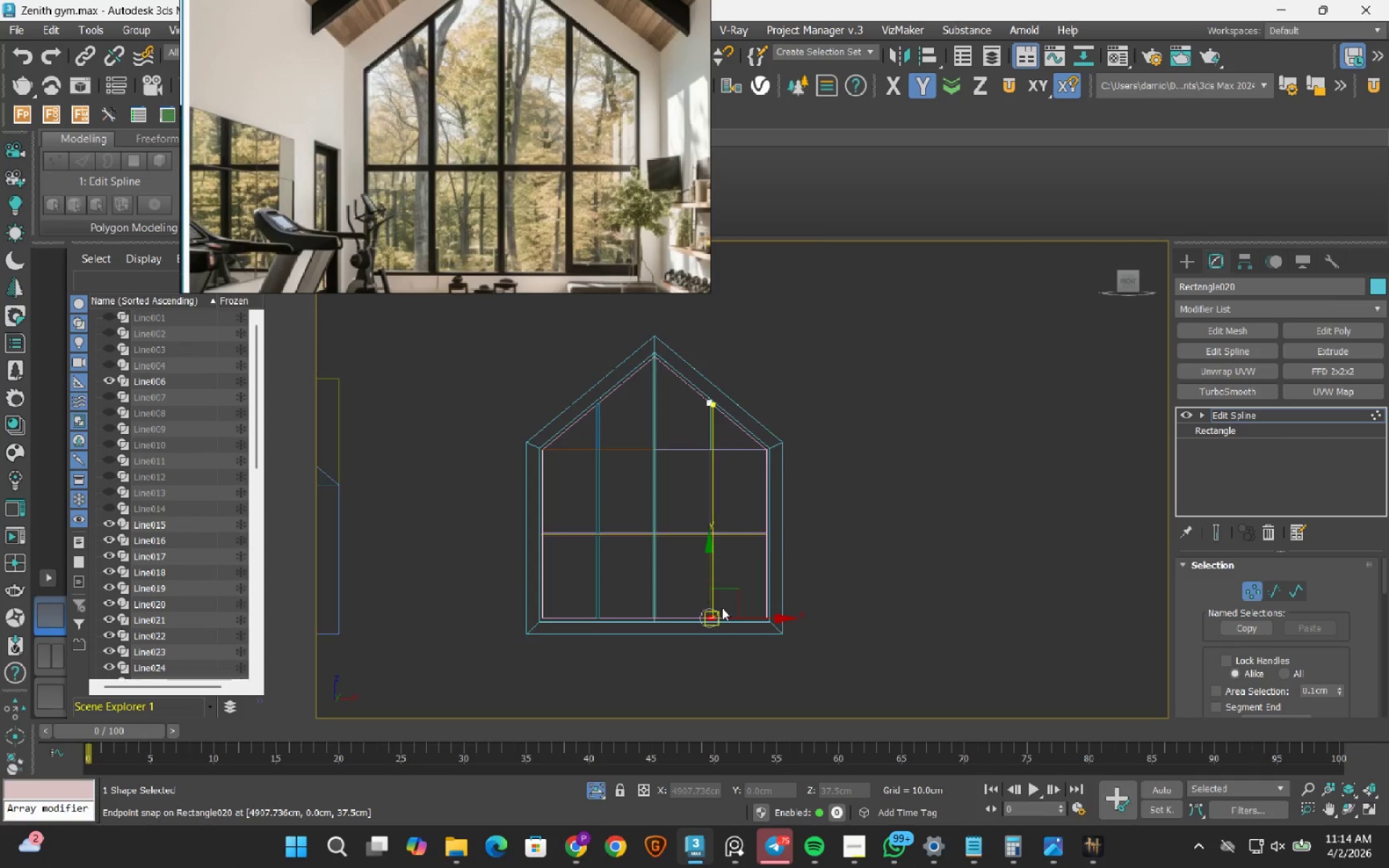 
scroll: coordinate [722, 608], scroll_direction: up, amount: 2.0
 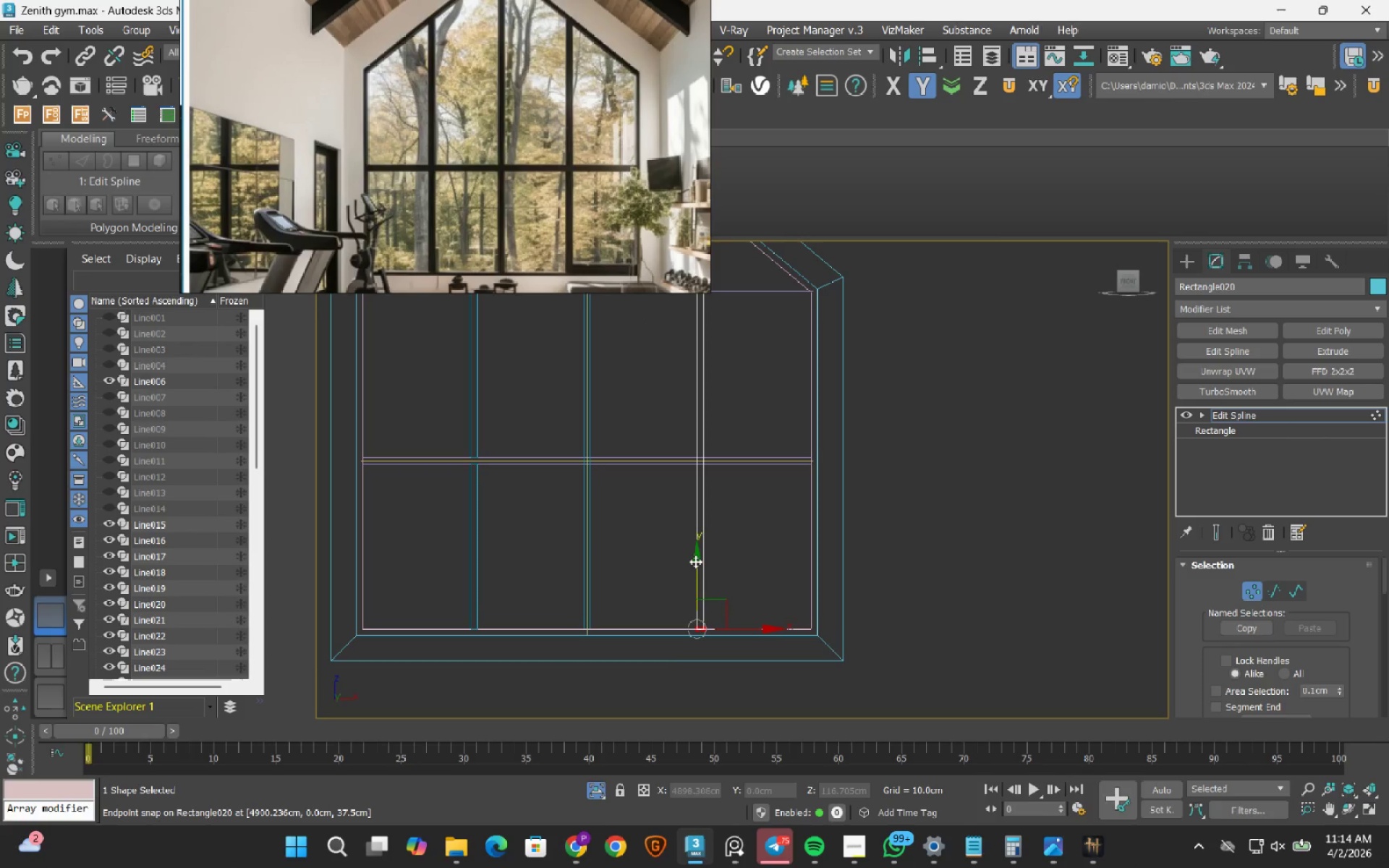 
left_click_drag(start_coordinate=[695, 561], to_coordinate=[782, 442])
 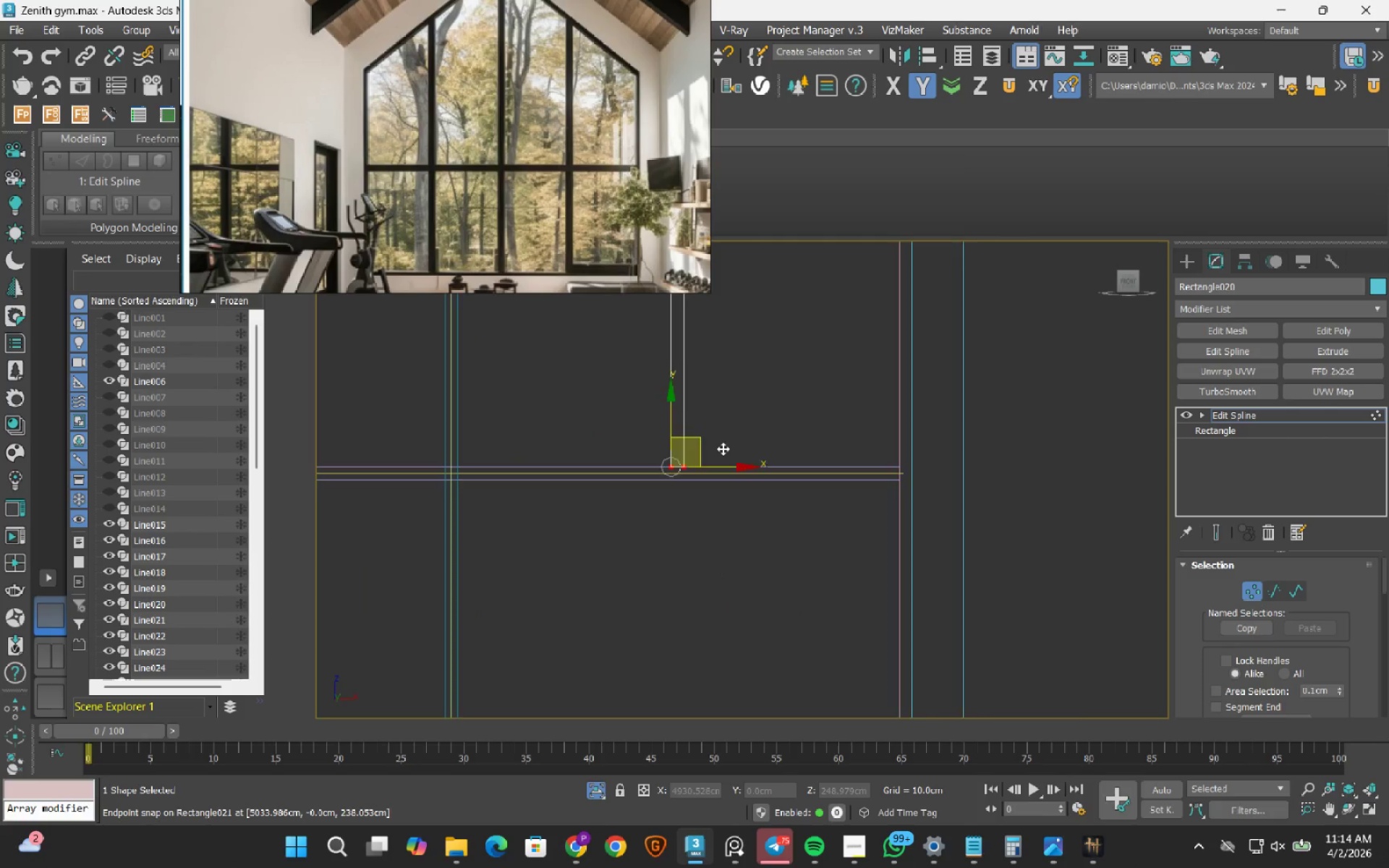 
scroll: coordinate [723, 448], scroll_direction: up, amount: 4.0
 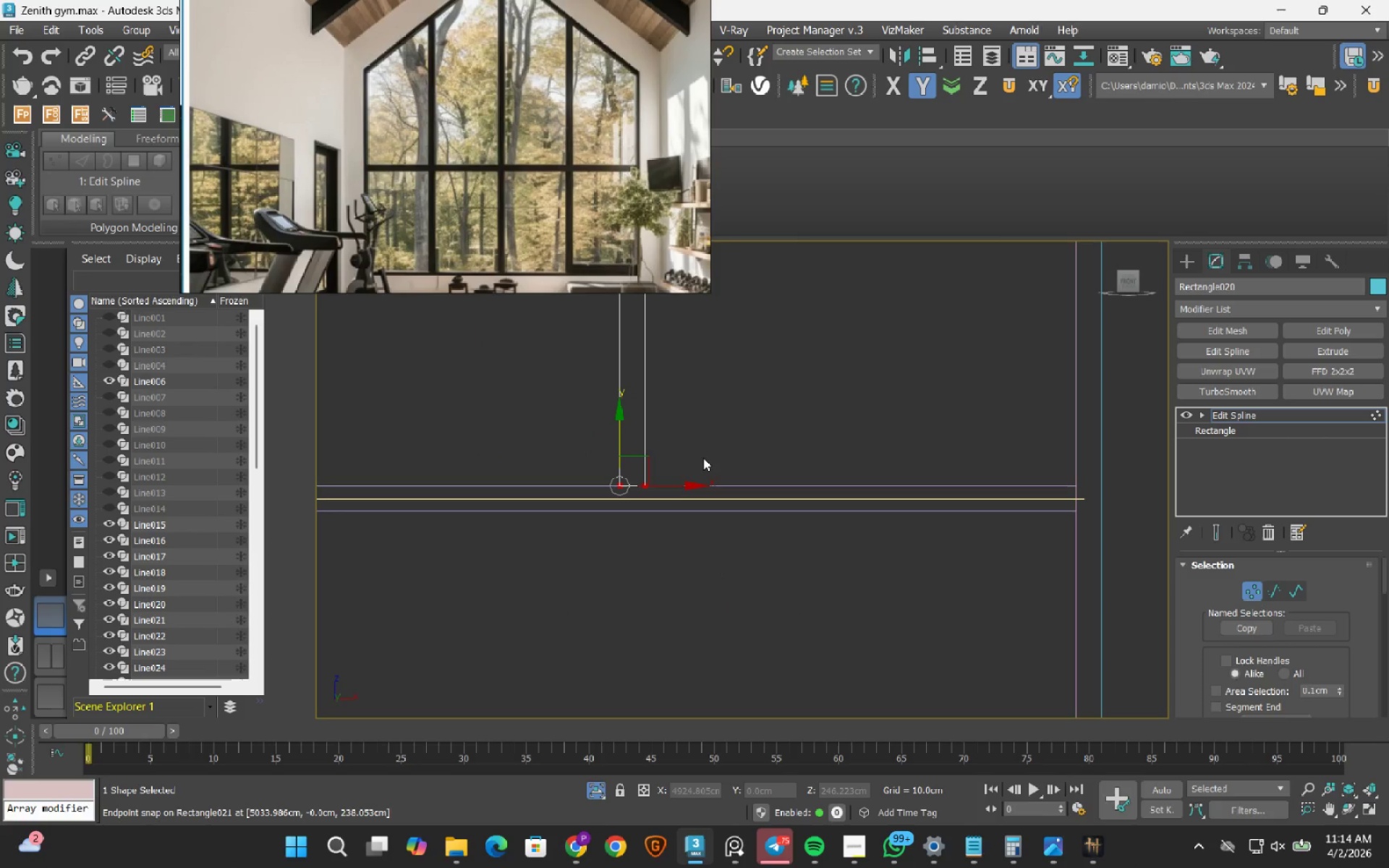 
key(3)
 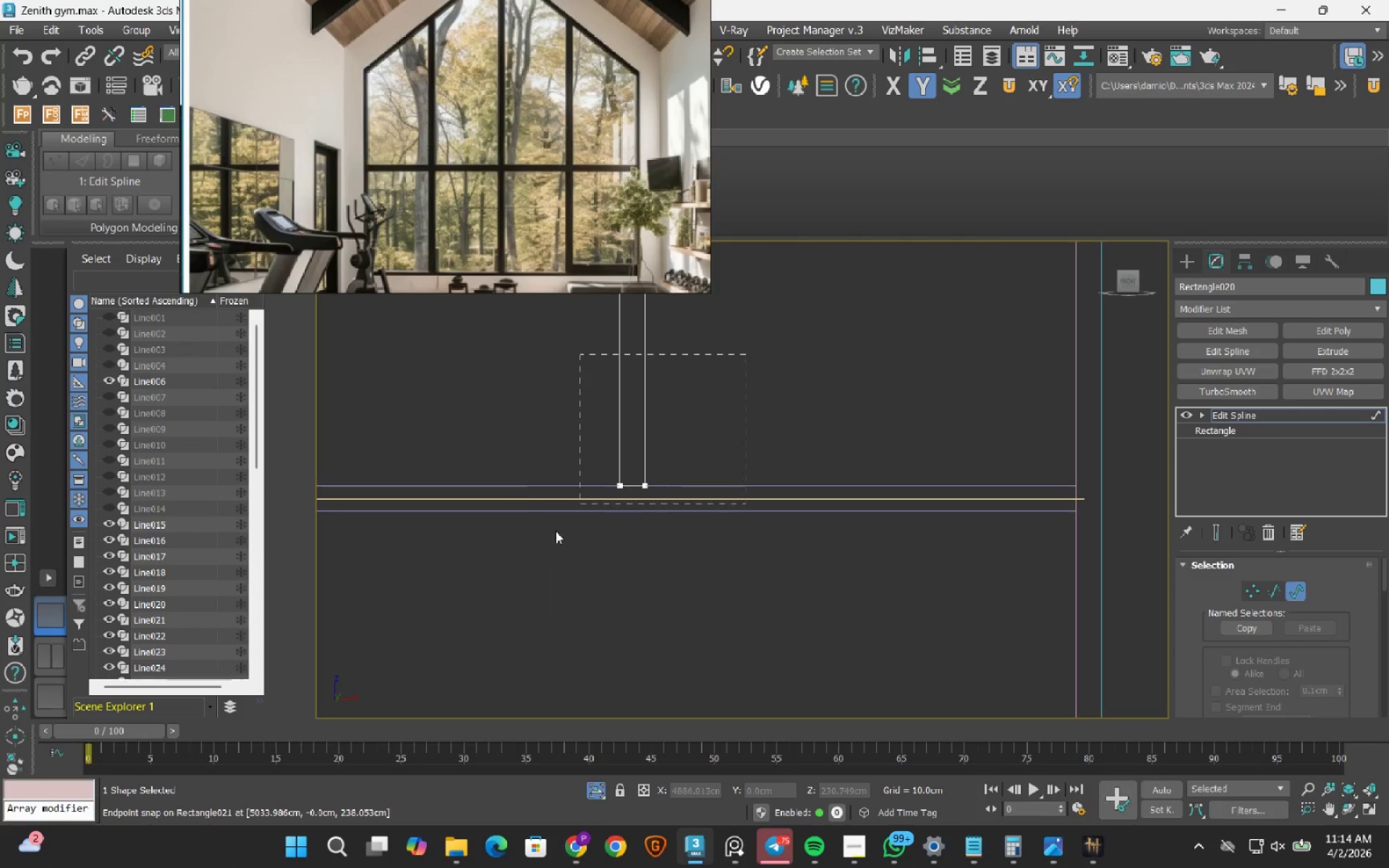 
left_click_drag(start_coordinate=[747, 355], to_coordinate=[524, 569])
 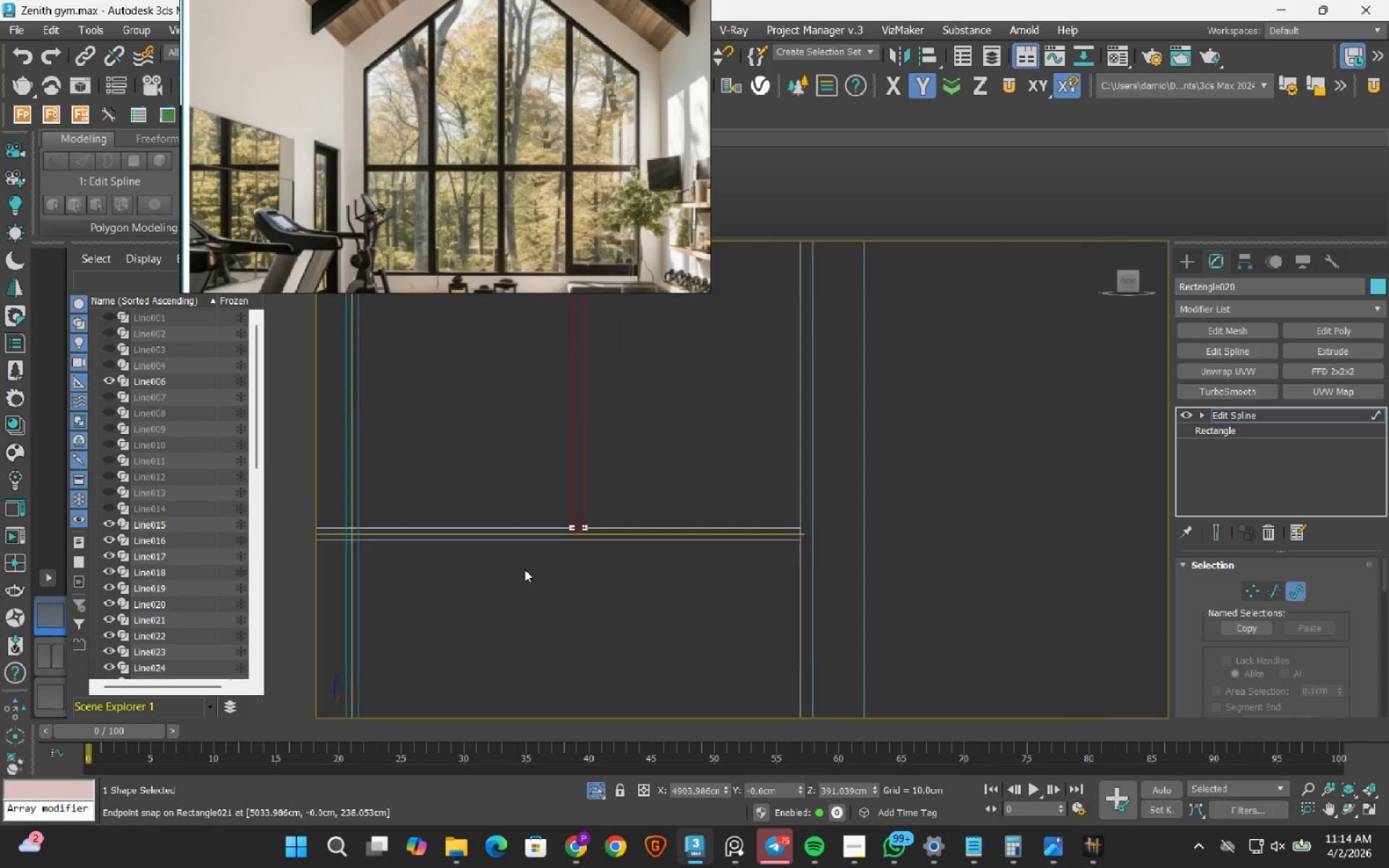 
scroll: coordinate [524, 569], scroll_direction: down, amount: 4.0
 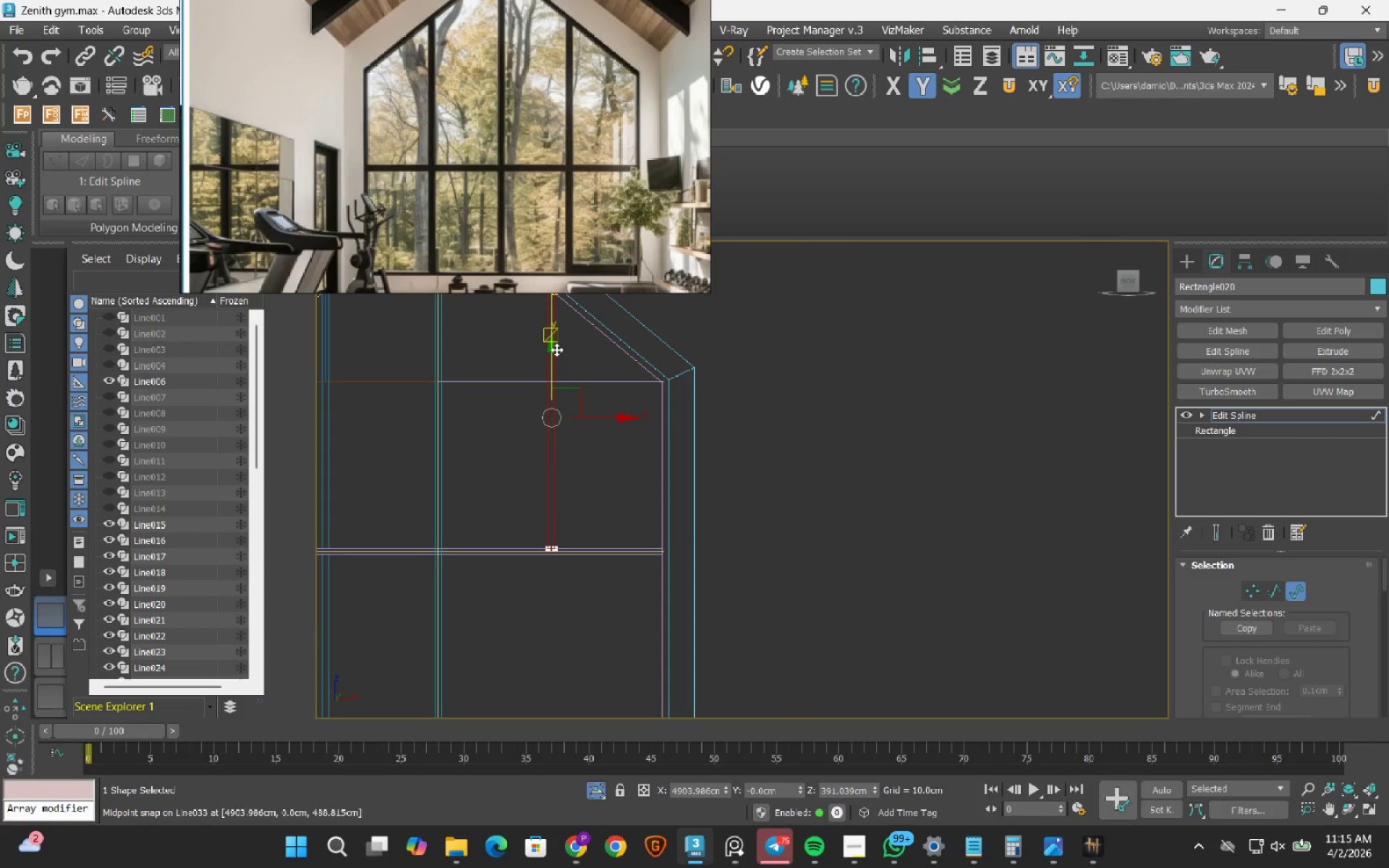 
hold_key(key=ShiftLeft, duration=1.5)
 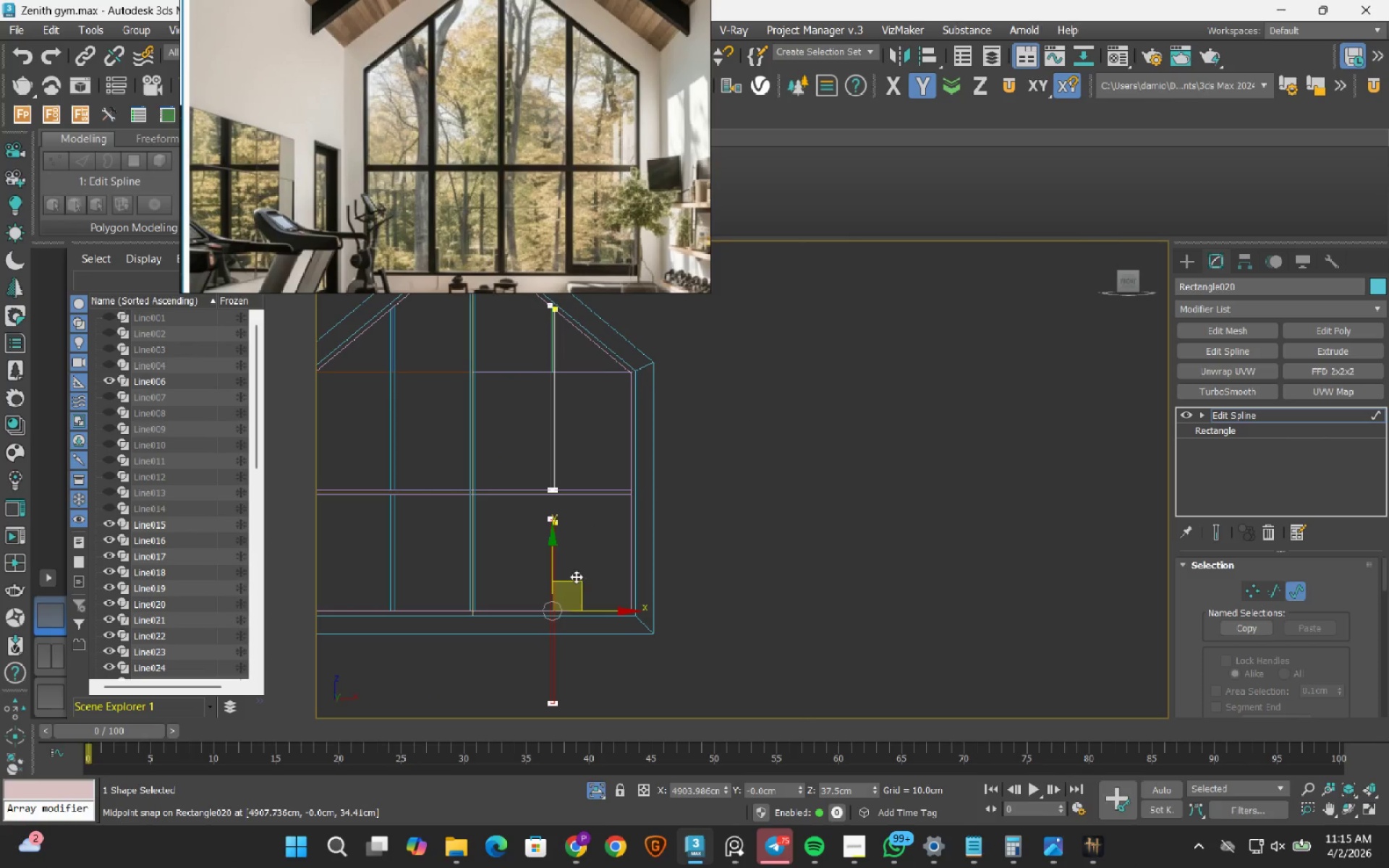 
scroll: coordinate [555, 349], scroll_direction: down, amount: 1.0
 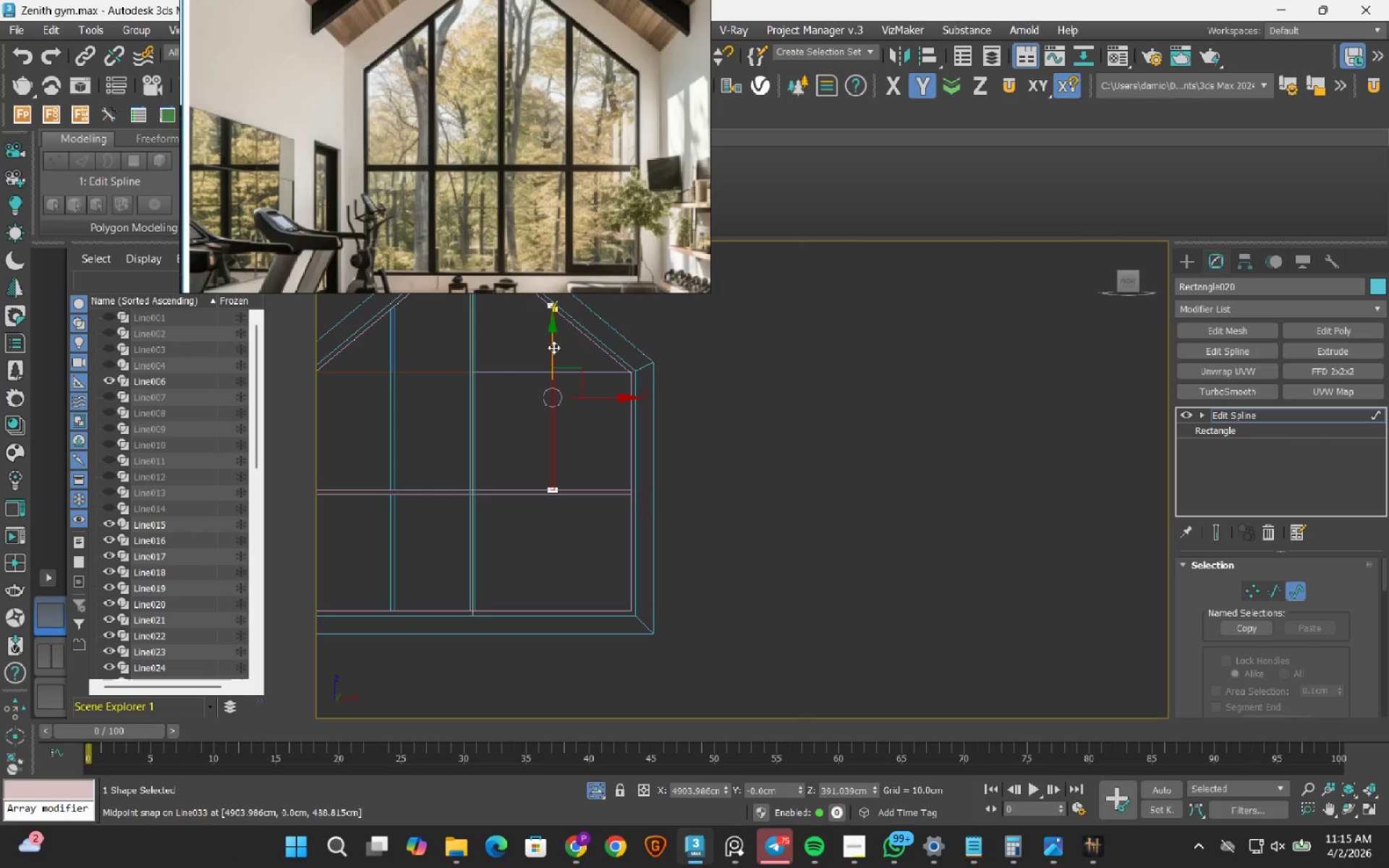 
left_click_drag(start_coordinate=[553, 344], to_coordinate=[556, 610])
 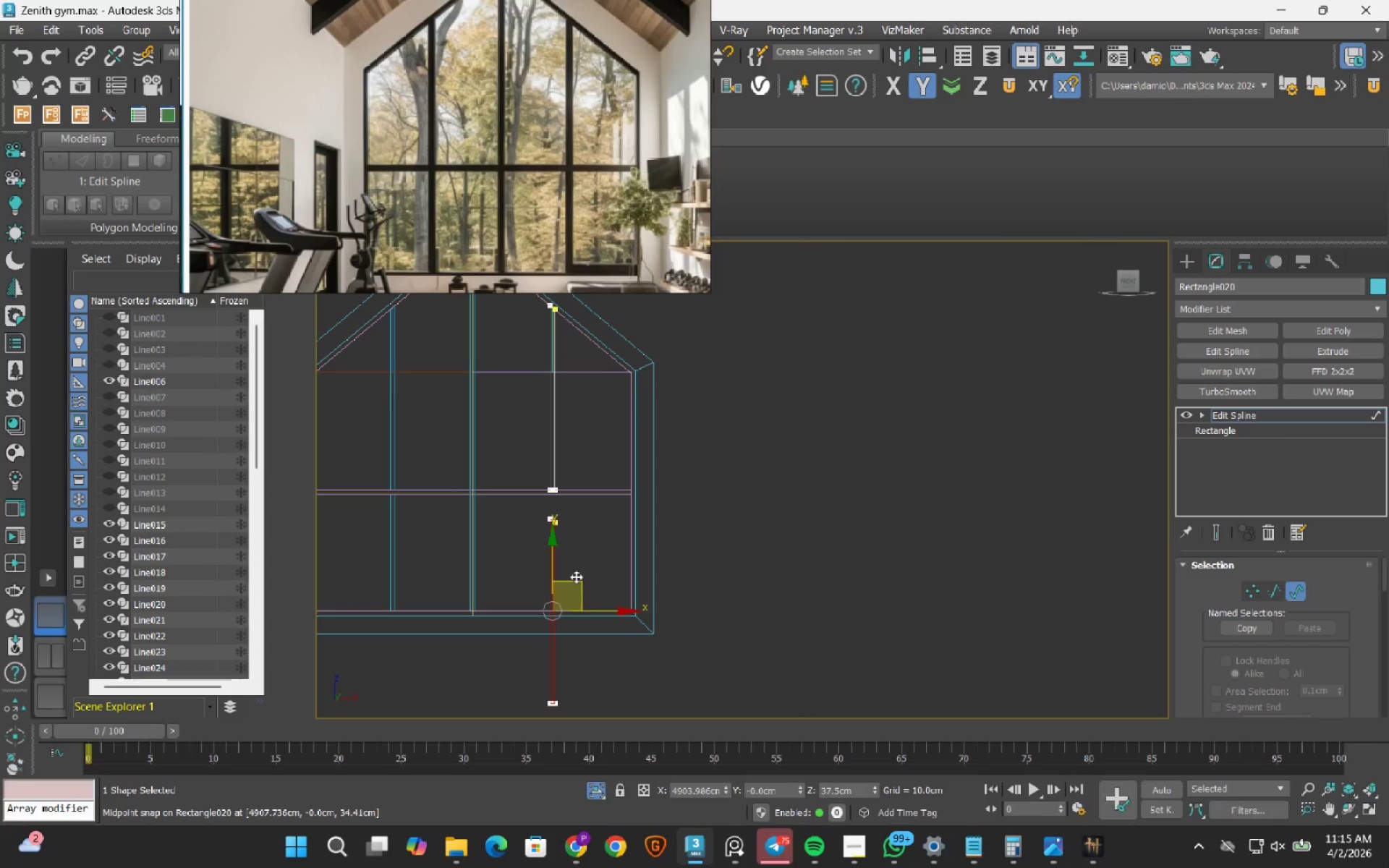 
key(1)
 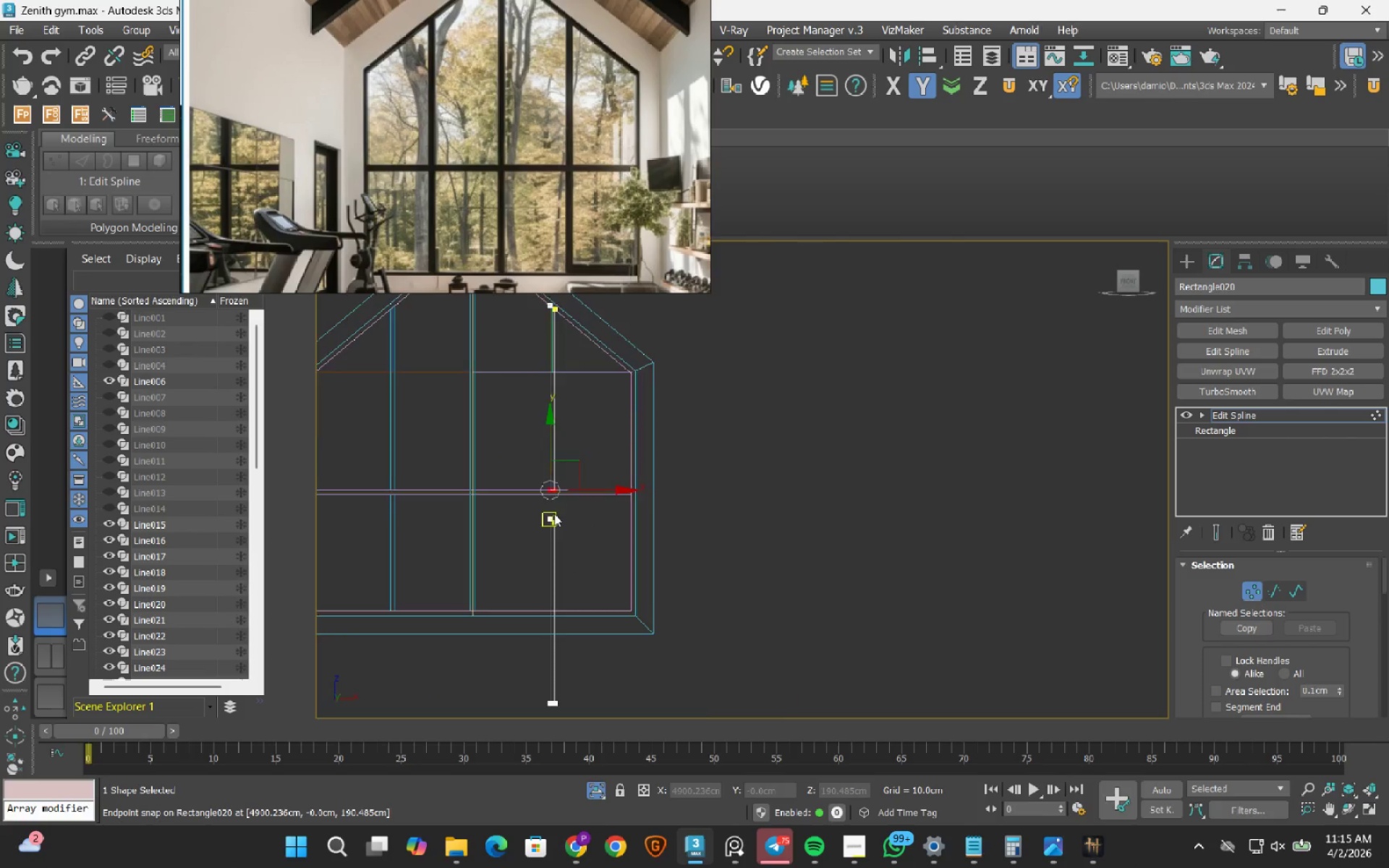 
left_click_drag(start_coordinate=[577, 518], to_coordinate=[554, 612])
 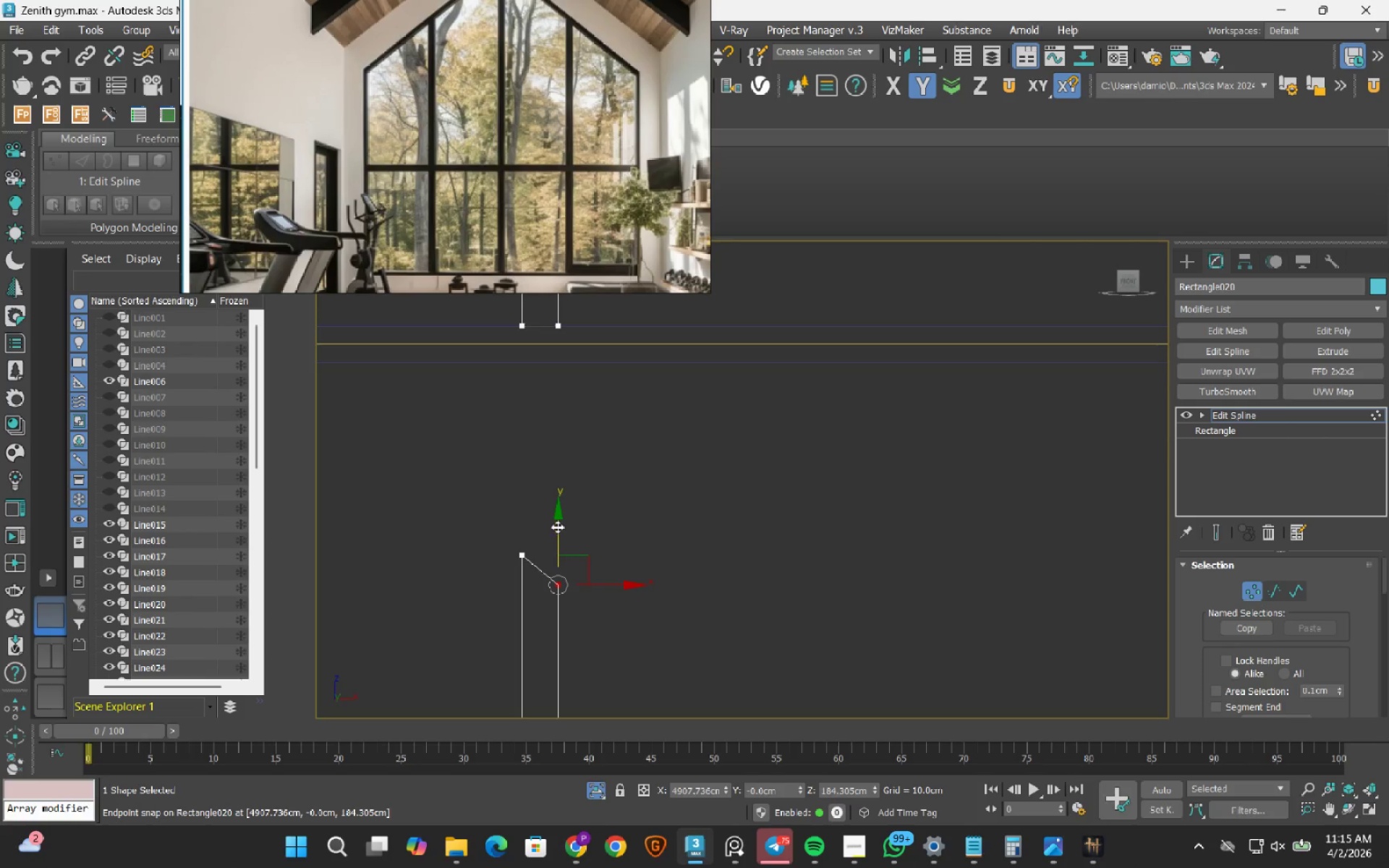 
scroll: coordinate [554, 514], scroll_direction: up, amount: 6.0
 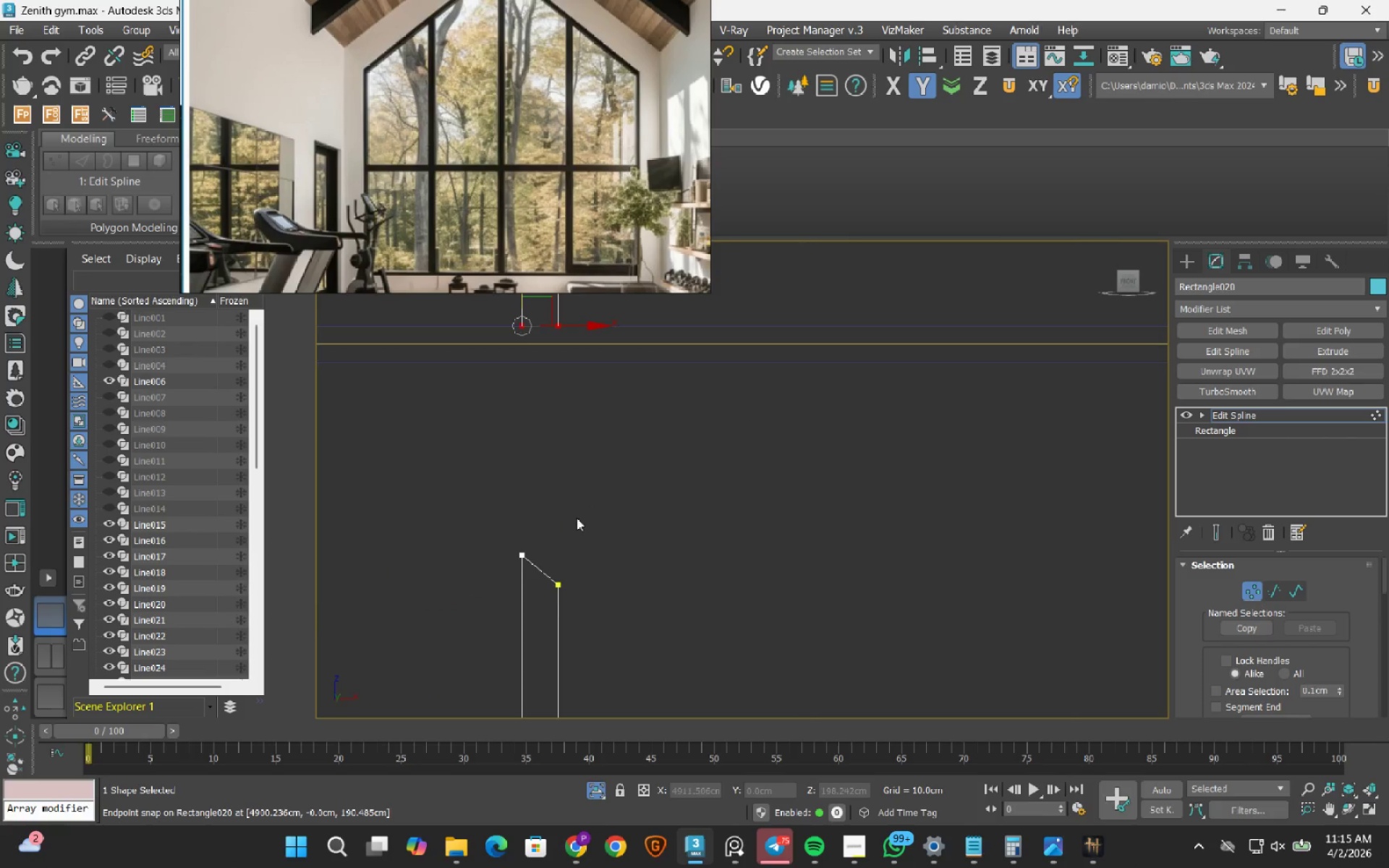 
left_click_drag(start_coordinate=[556, 525], to_coordinate=[517, 555])
 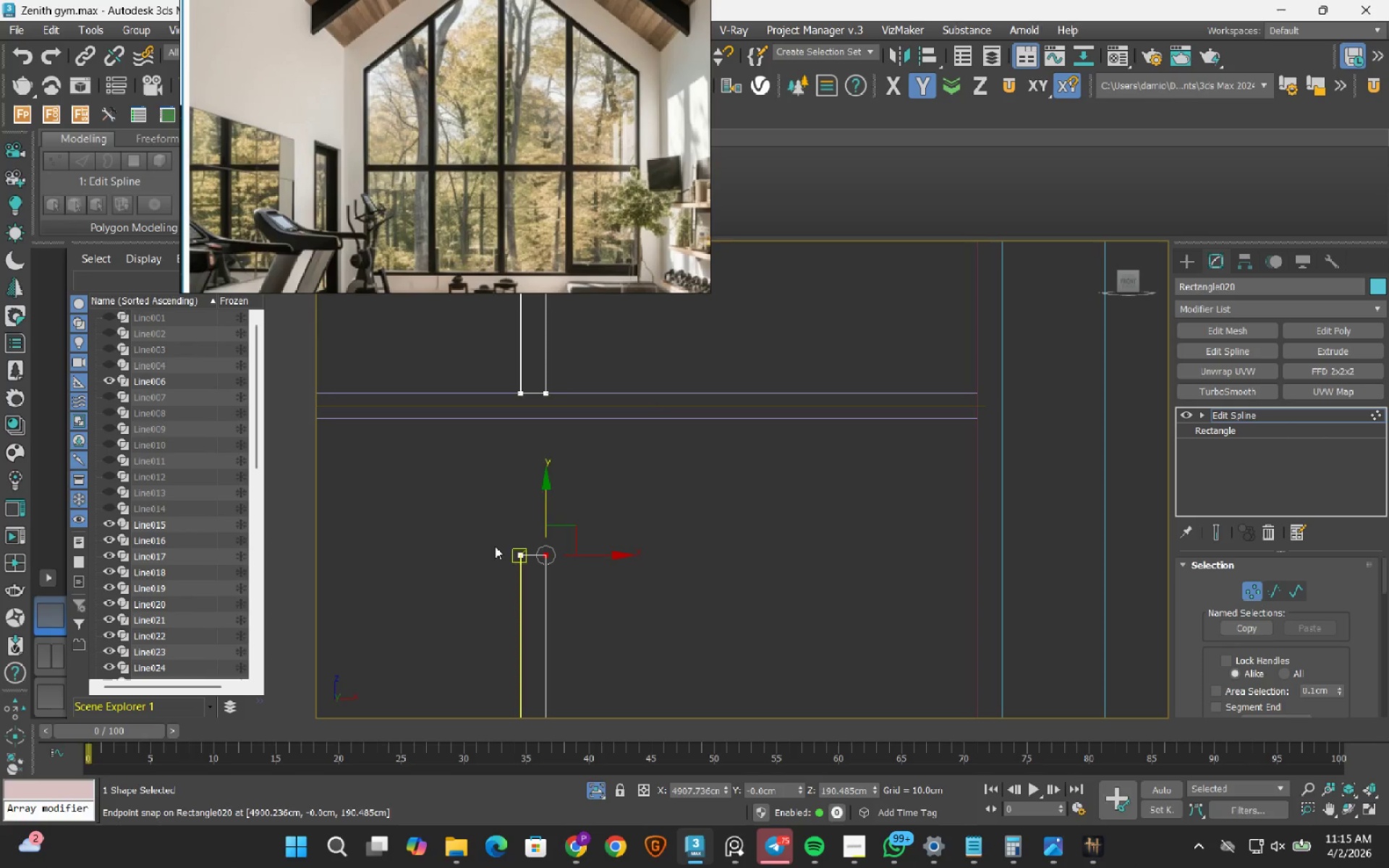 
left_click_drag(start_coordinate=[456, 507], to_coordinate=[626, 655])
 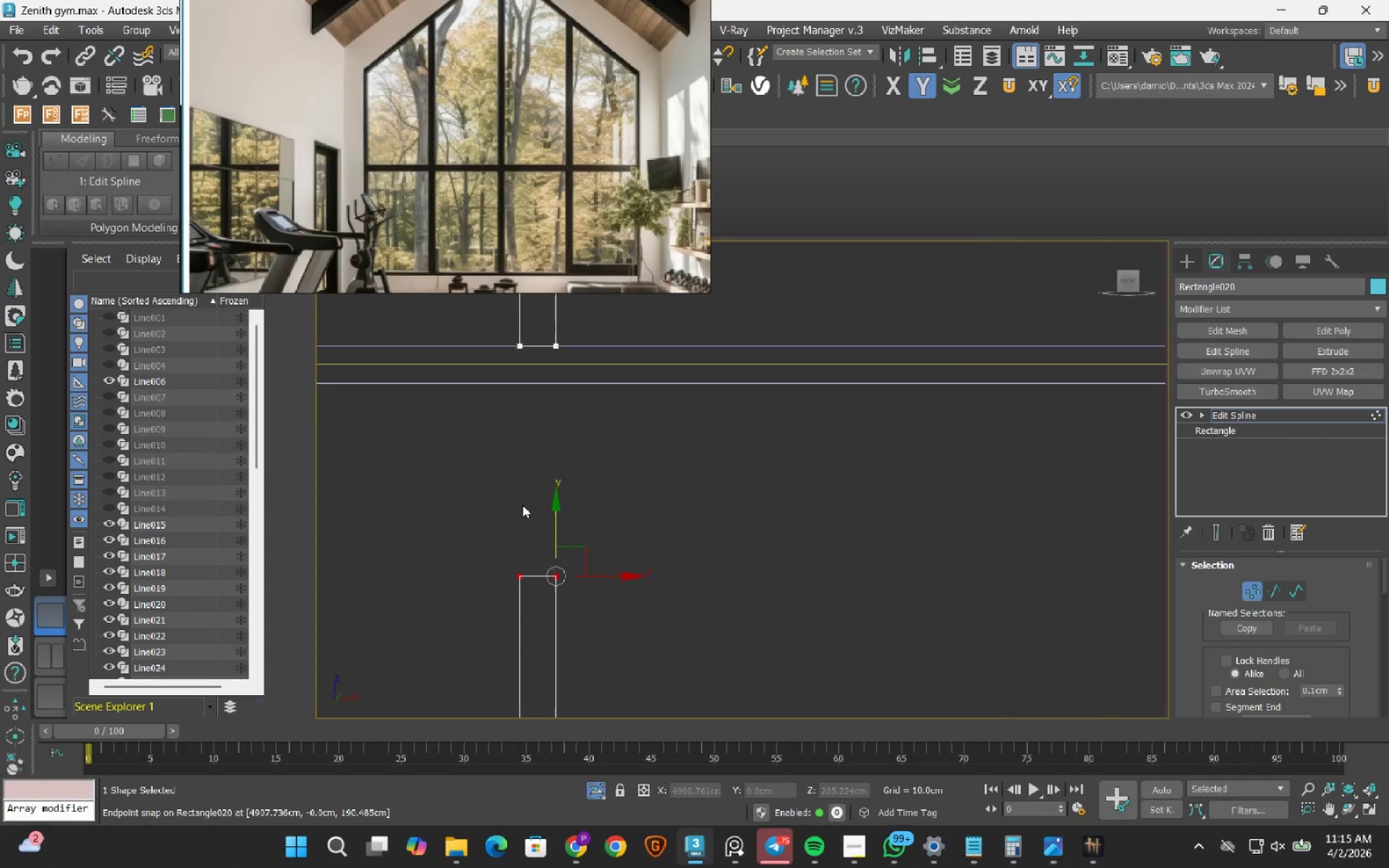 
scroll: coordinate [517, 555], scroll_direction: down, amount: 1.0
 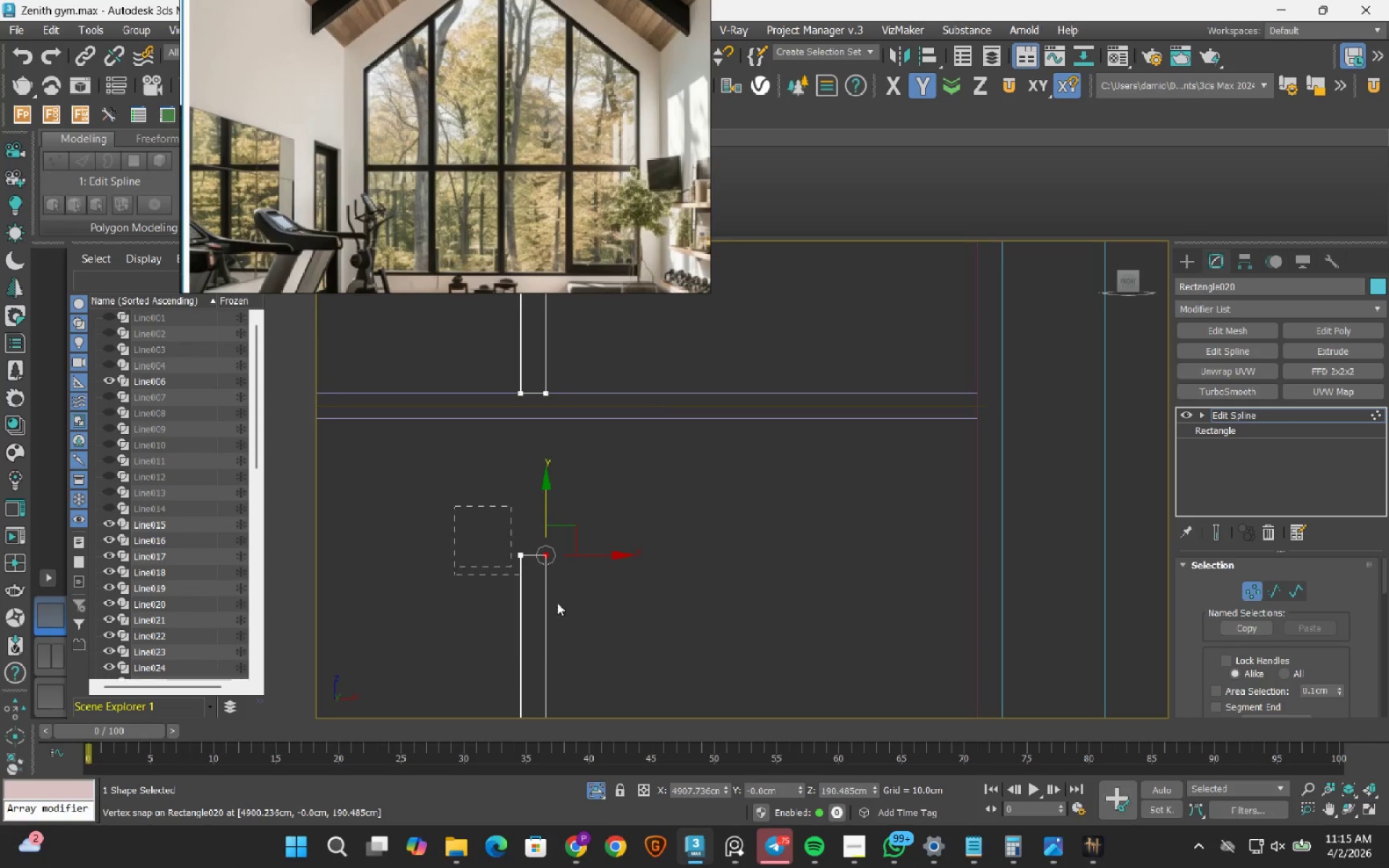 
scroll: coordinate [522, 505], scroll_direction: up, amount: 1.0
 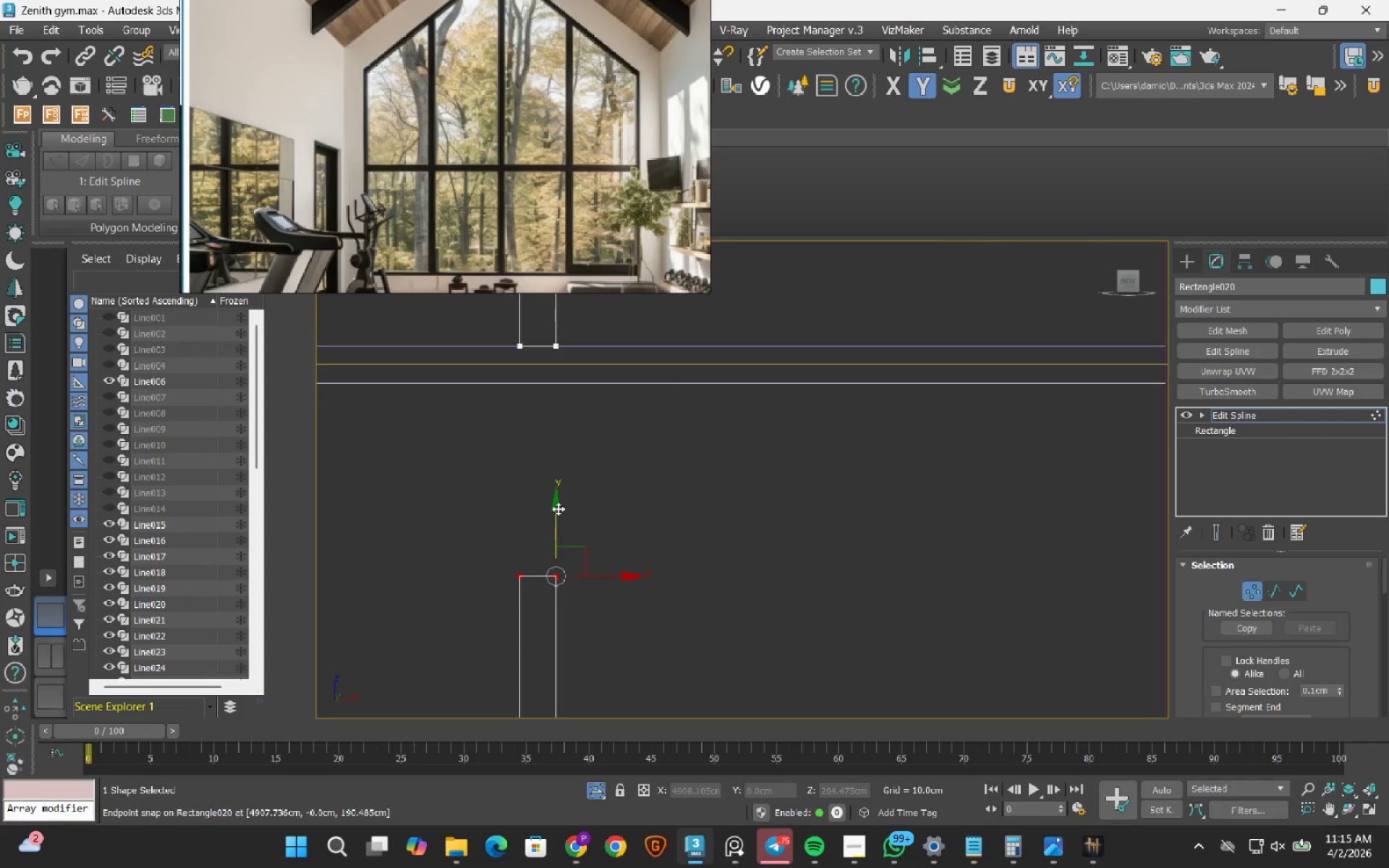 
left_click_drag(start_coordinate=[558, 509], to_coordinate=[553, 385])
 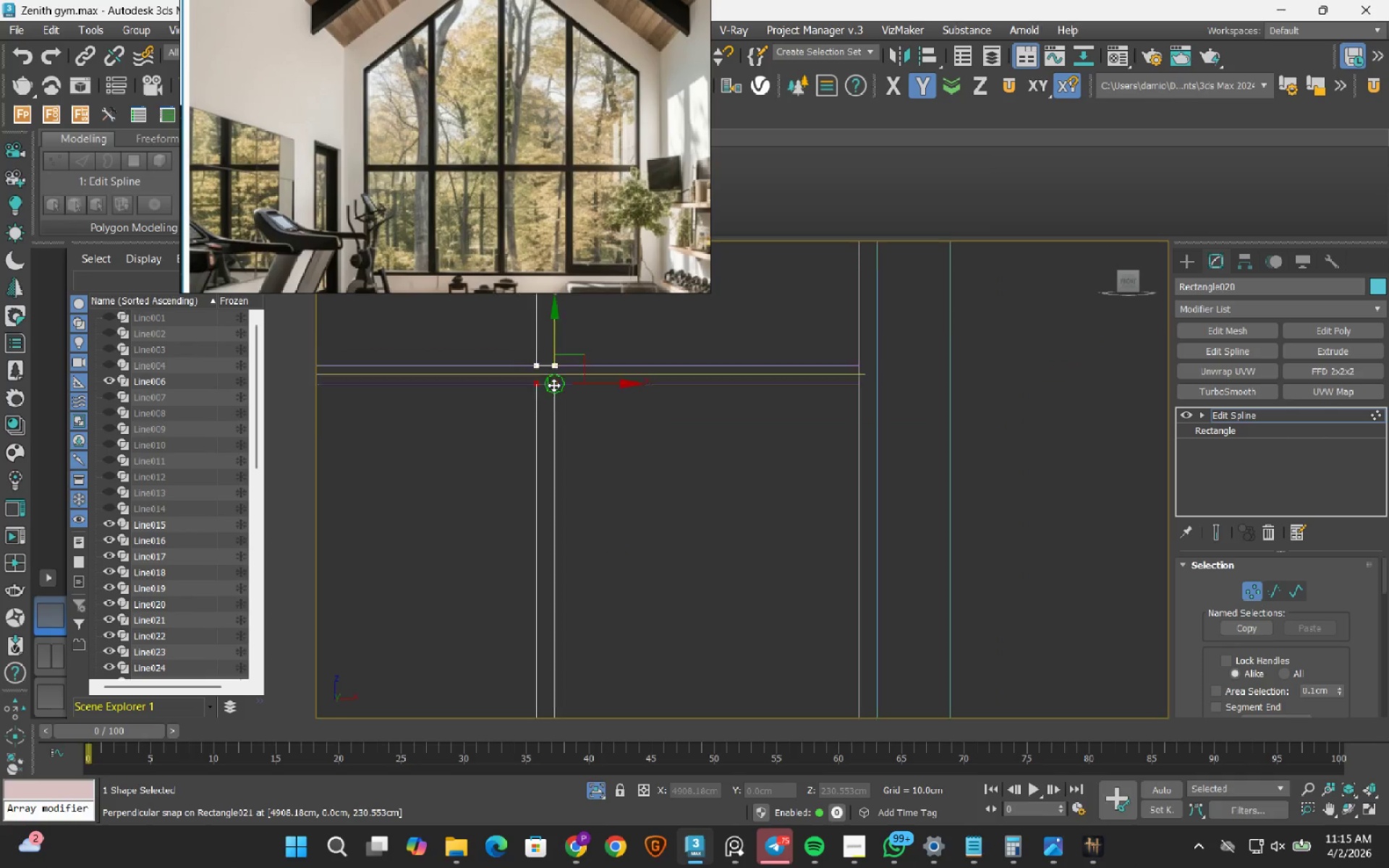 
scroll: coordinate [553, 385], scroll_direction: down, amount: 3.0
 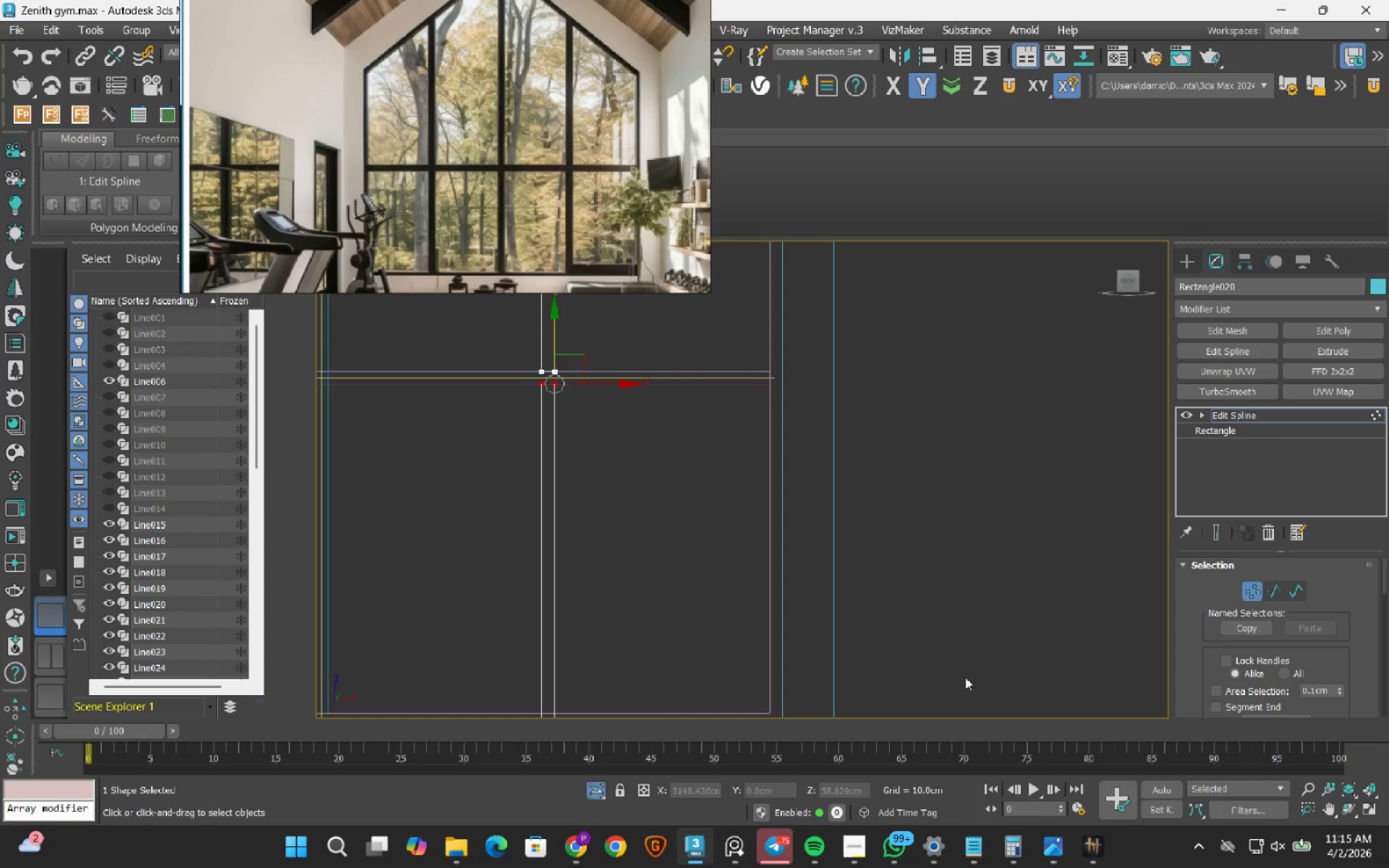 
wait(17.21)
 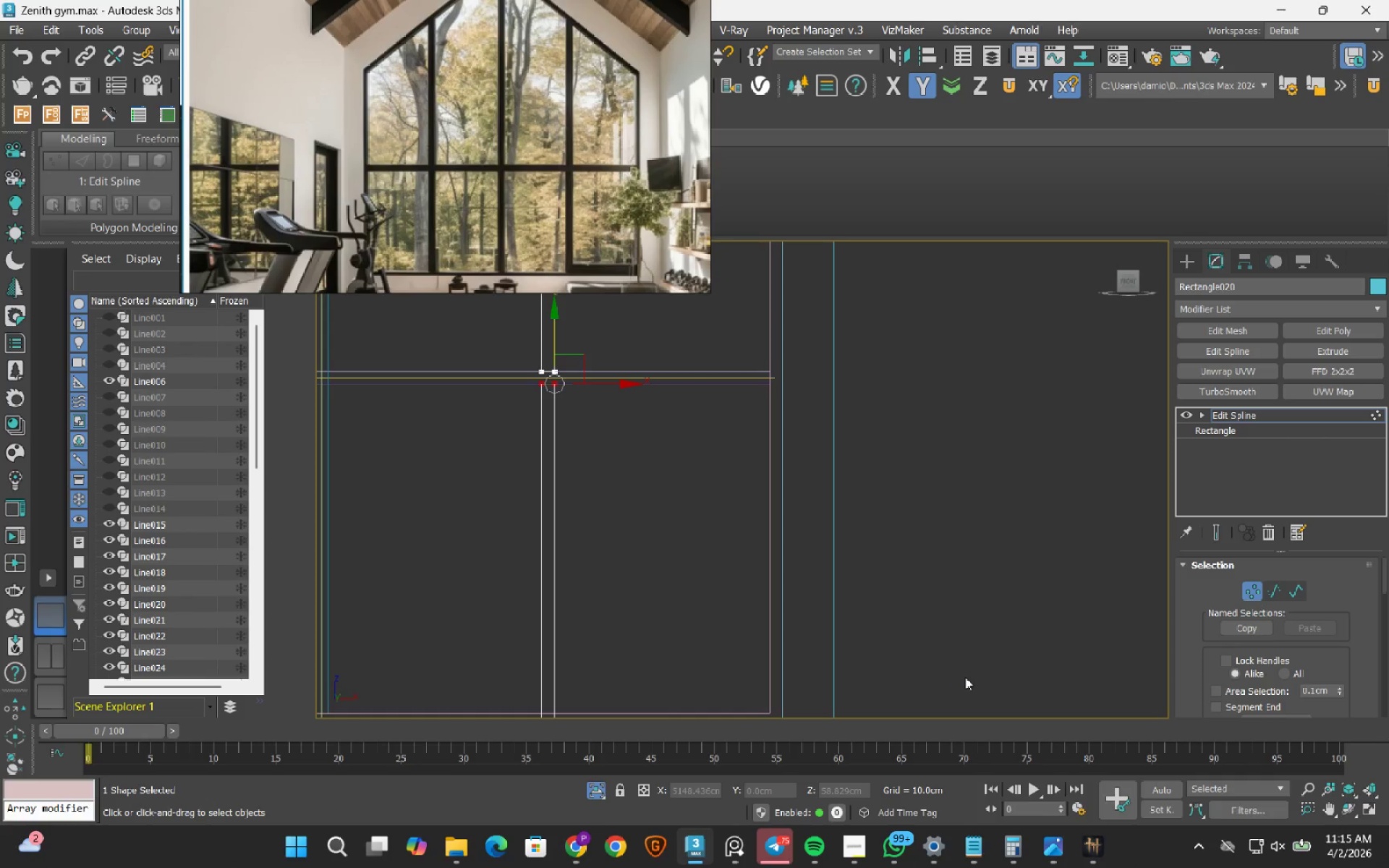 
scroll: coordinate [751, 582], scroll_direction: down, amount: 2.0
 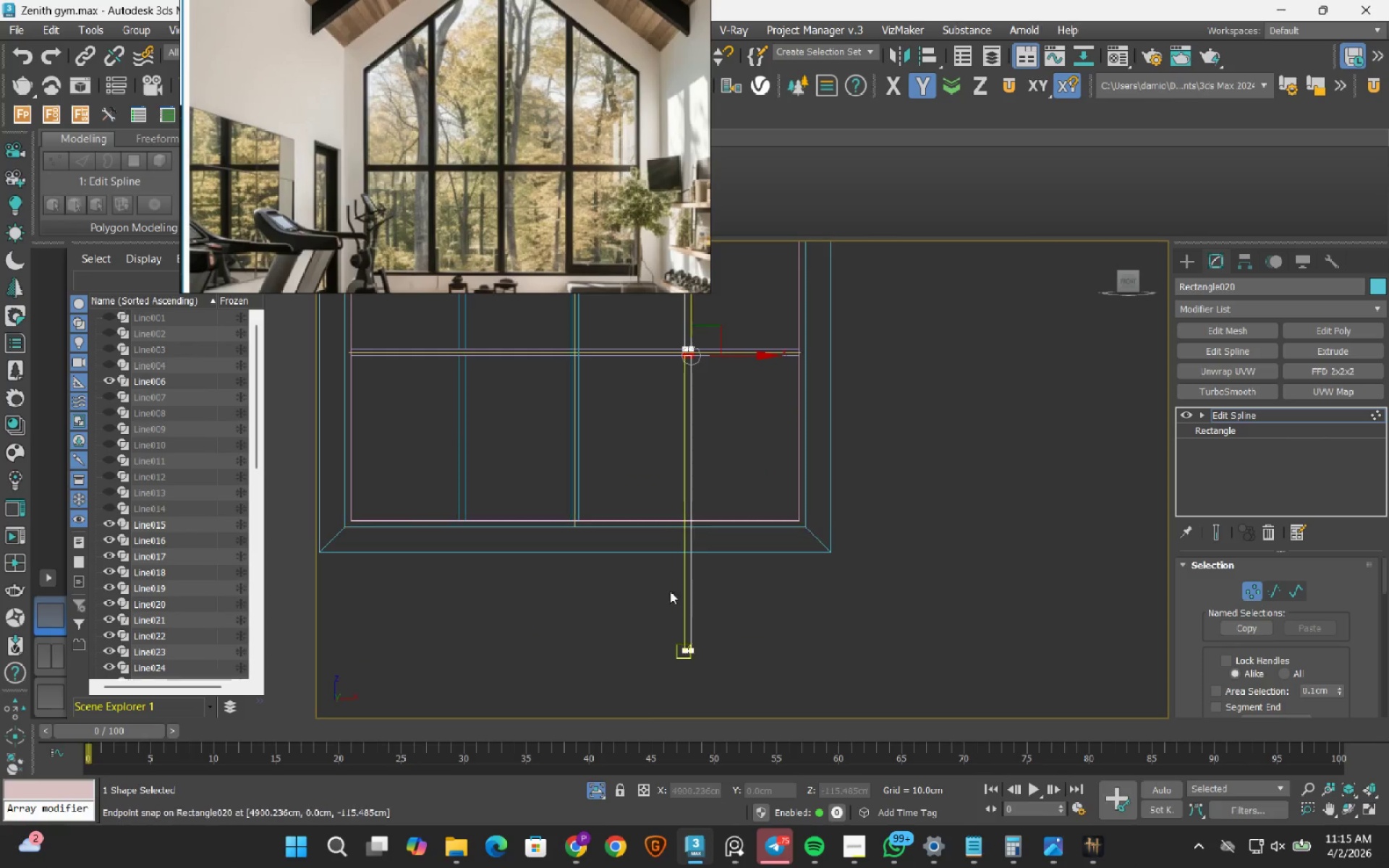 
left_click_drag(start_coordinate=[652, 604], to_coordinate=[773, 725])
 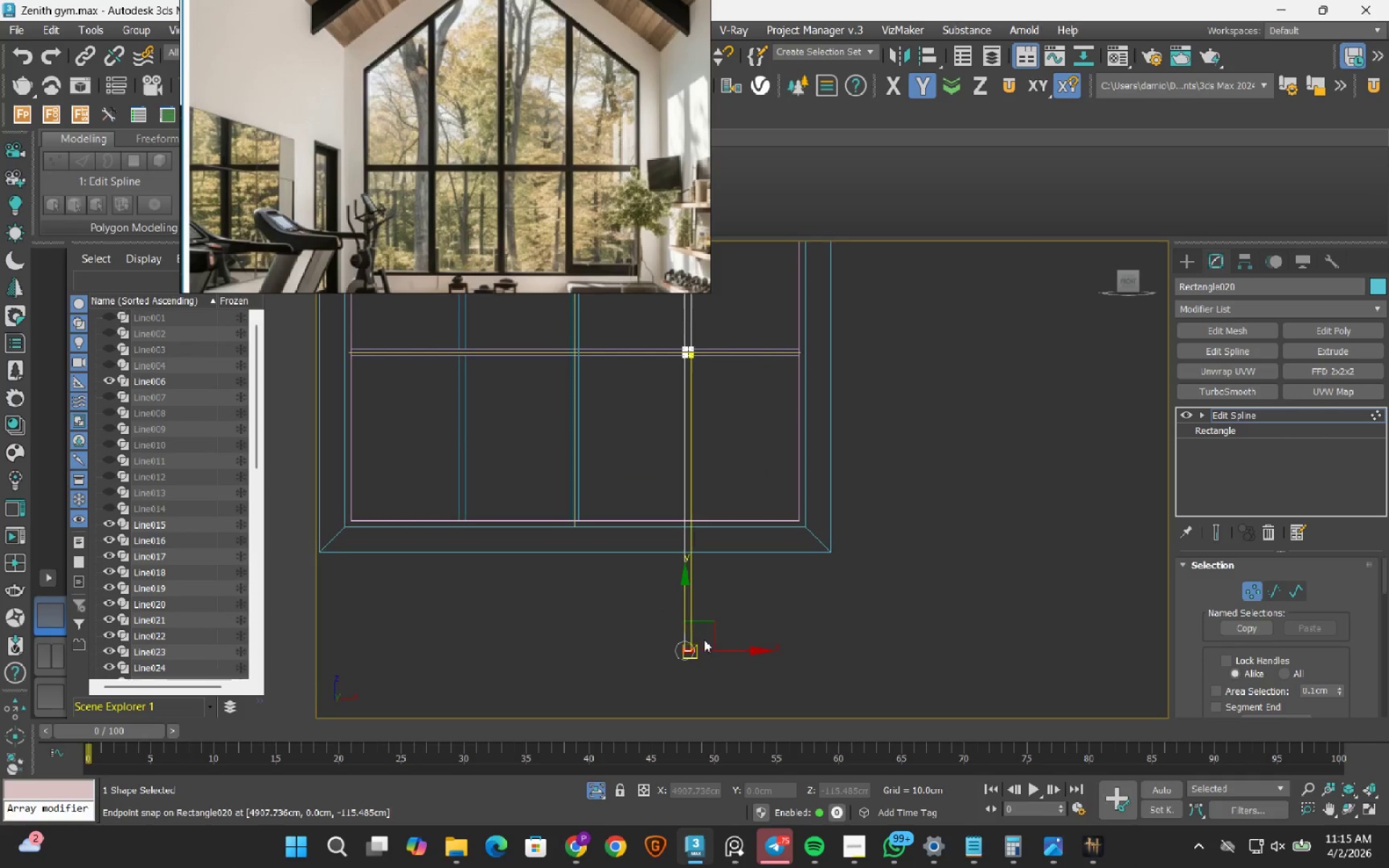 
scroll: coordinate [704, 639], scroll_direction: up, amount: 2.0
 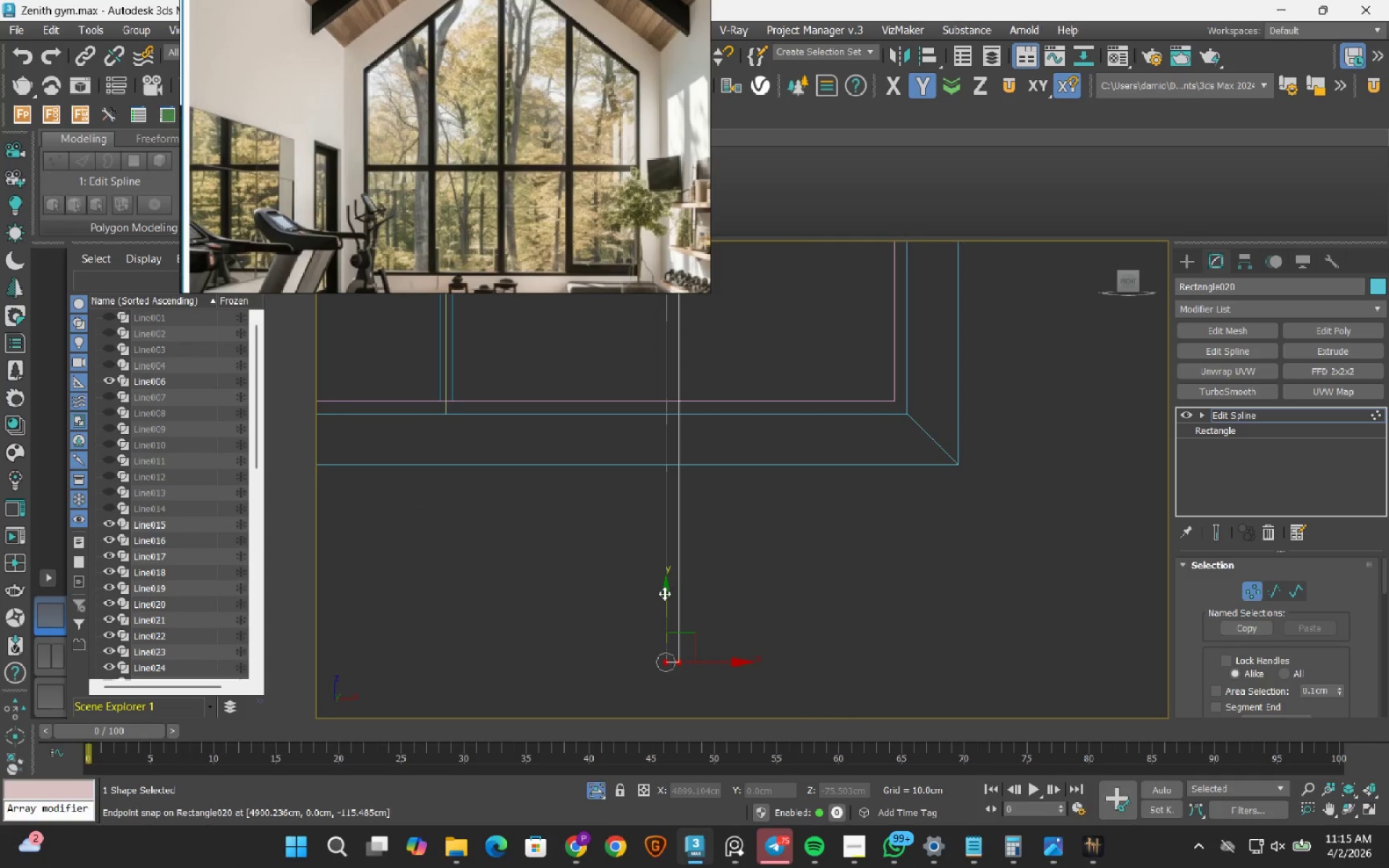 
left_click_drag(start_coordinate=[664, 593], to_coordinate=[457, 401])
 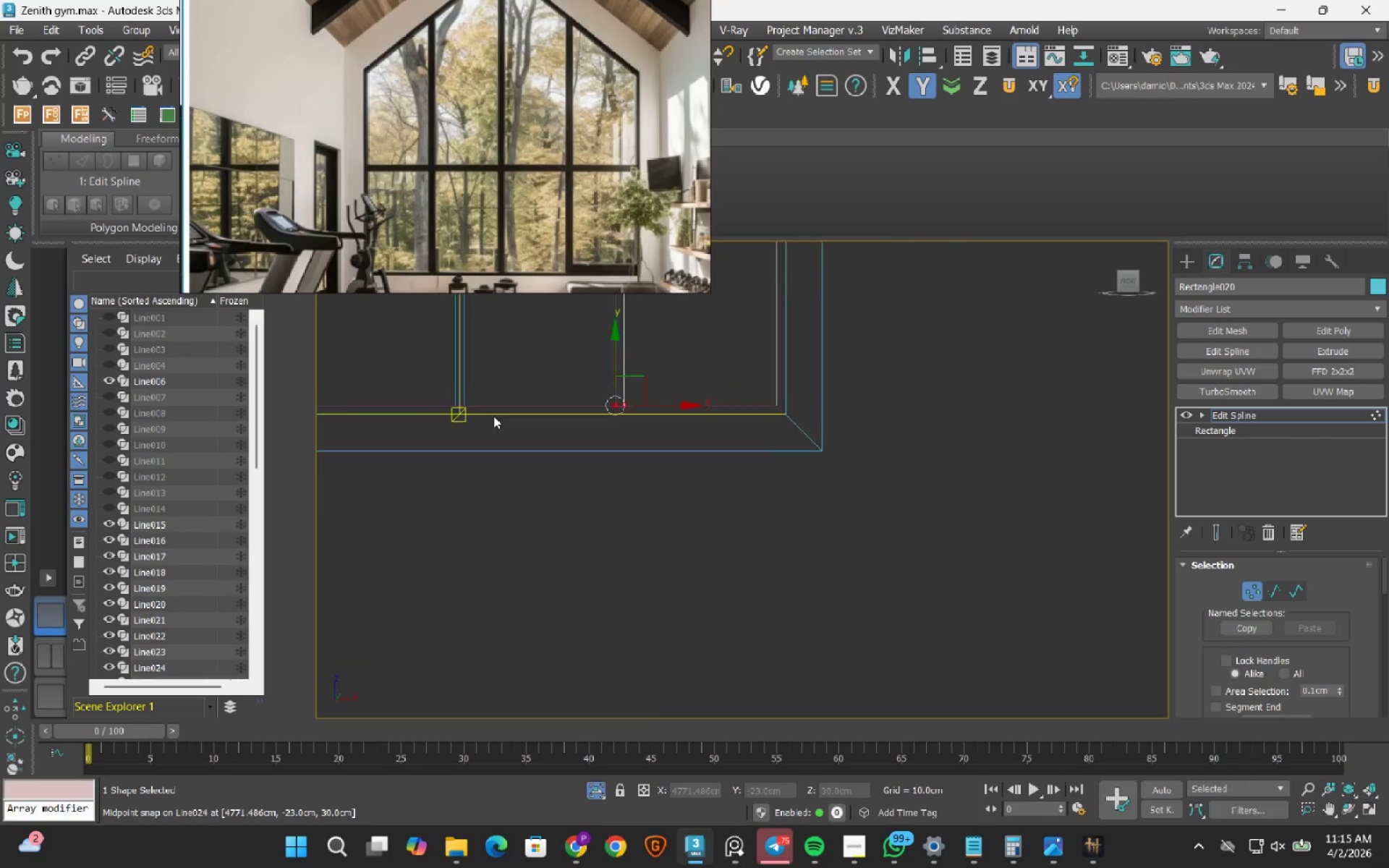 
scroll: coordinate [493, 416], scroll_direction: down, amount: 2.0
 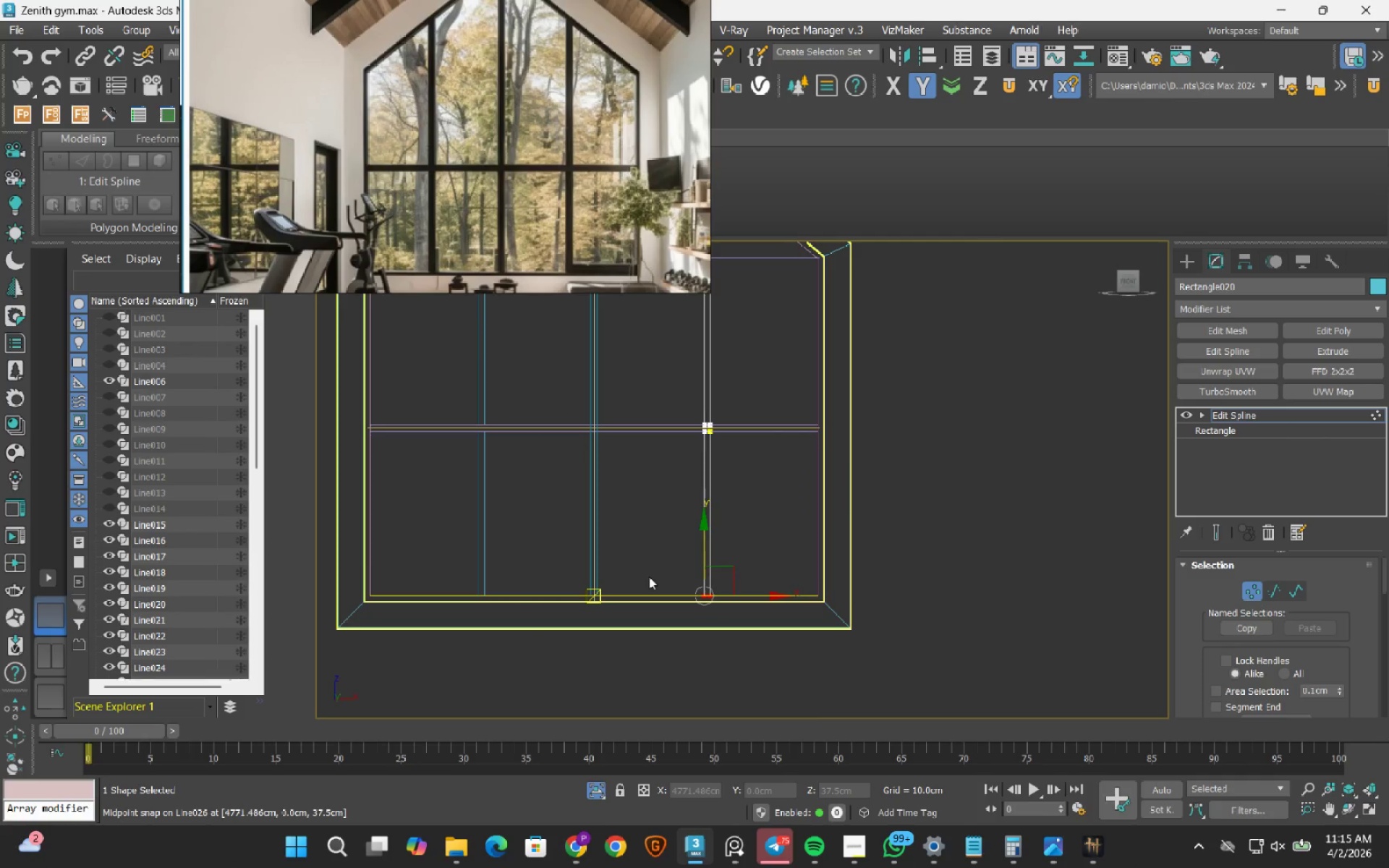 
key(1)
 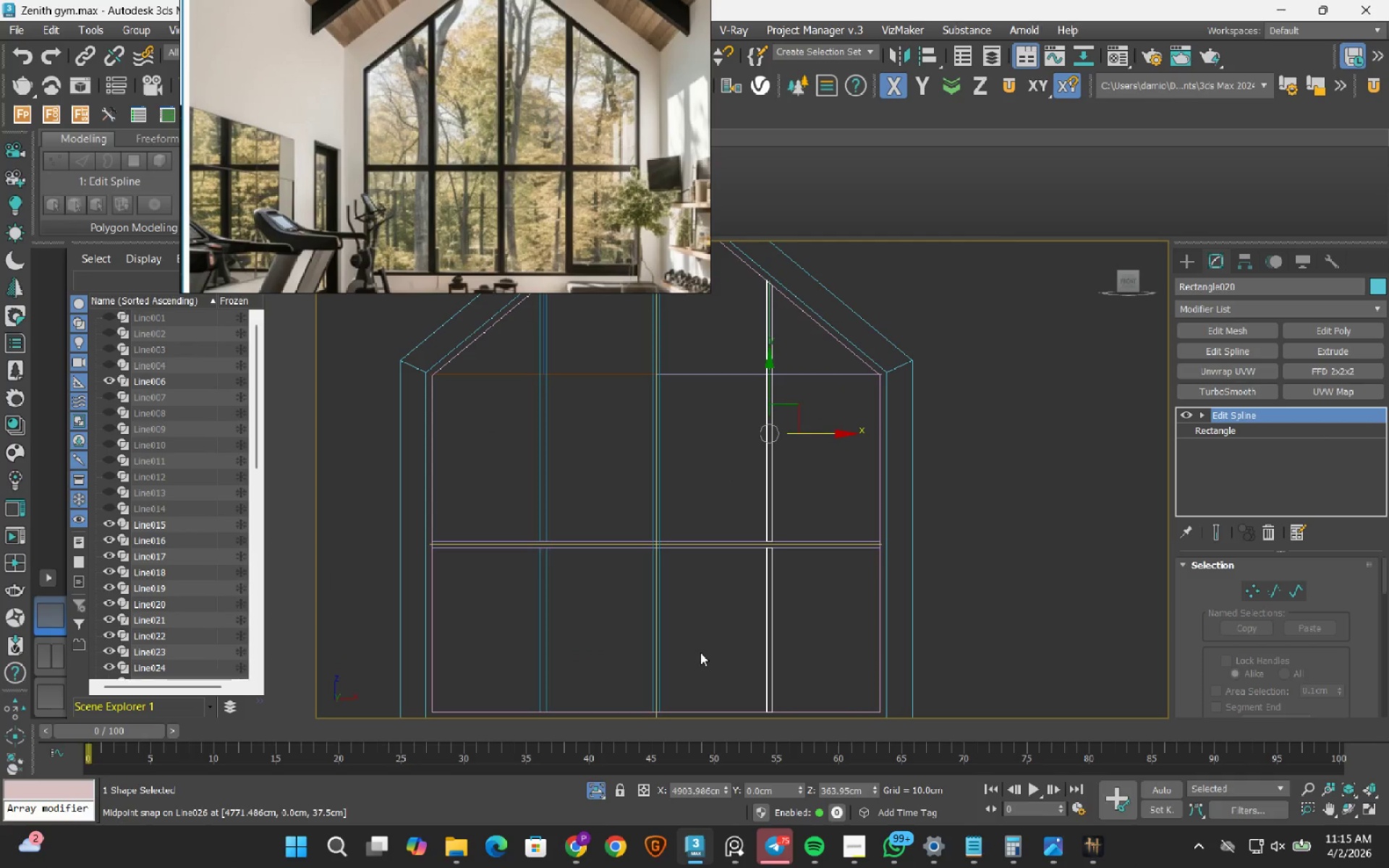 
scroll: coordinate [591, 495], scroll_direction: down, amount: 1.0
 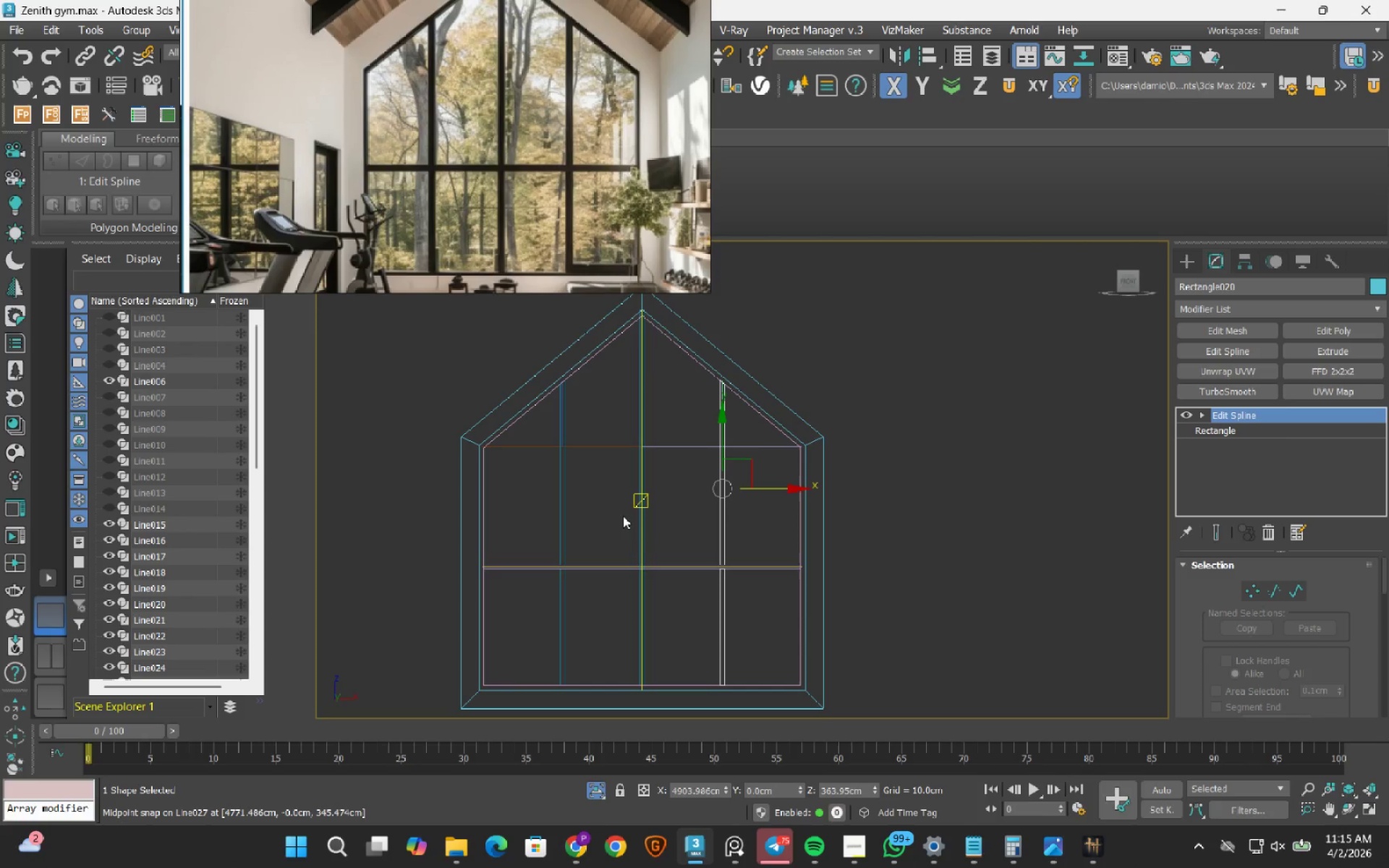 
scroll: coordinate [652, 576], scroll_direction: up, amount: 5.0
 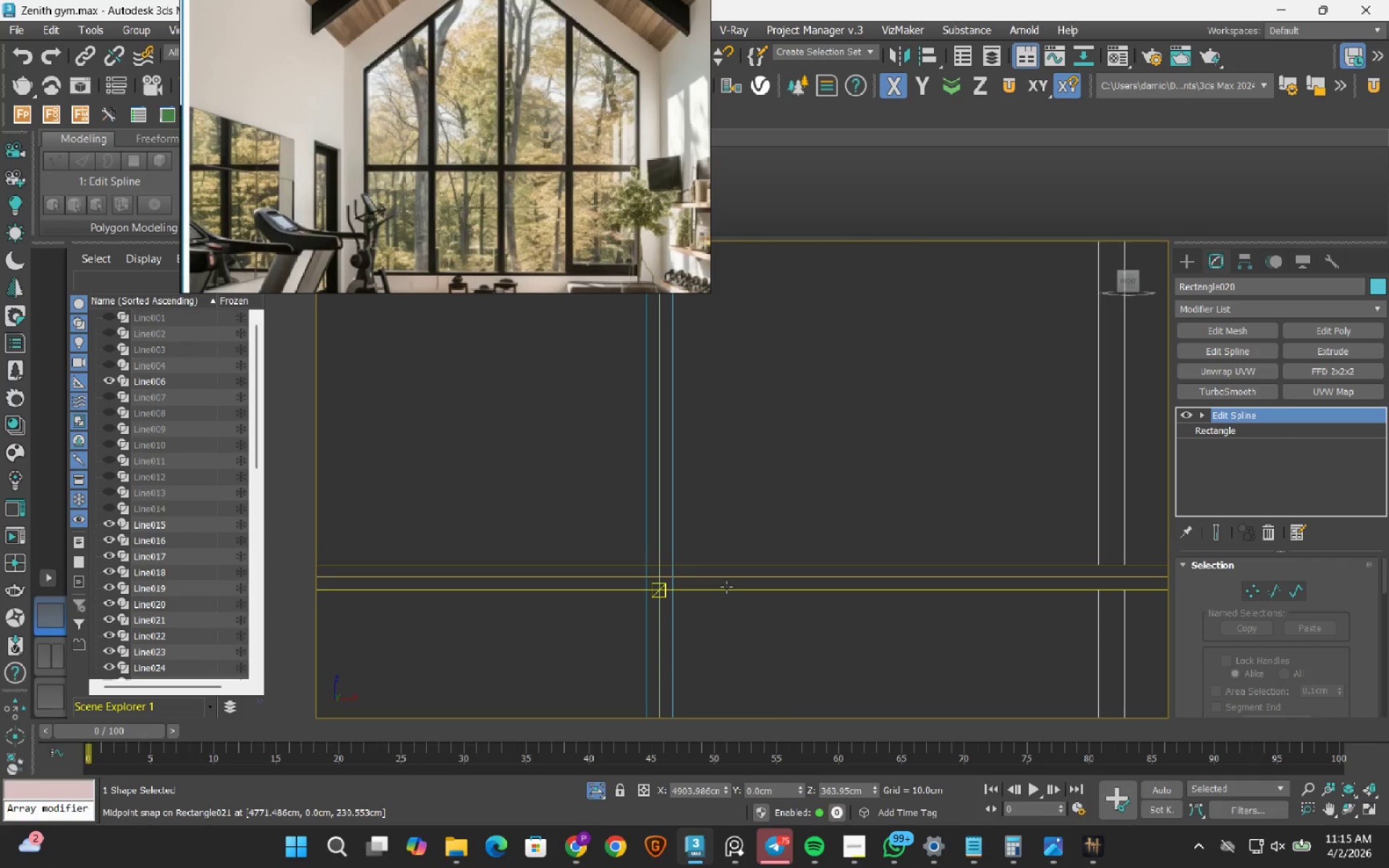 
left_click([726, 587])
 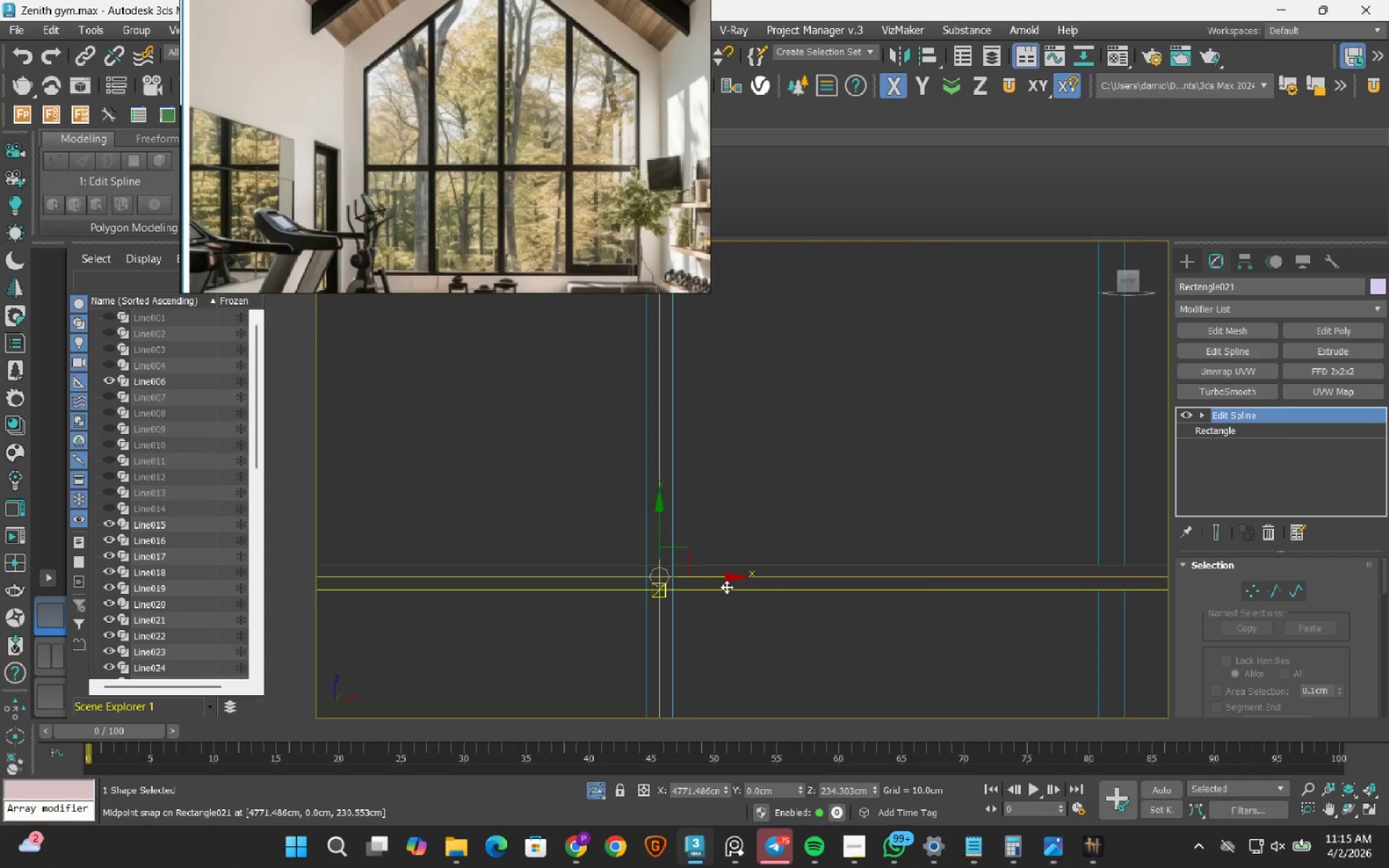 
scroll: coordinate [729, 584], scroll_direction: down, amount: 3.0
 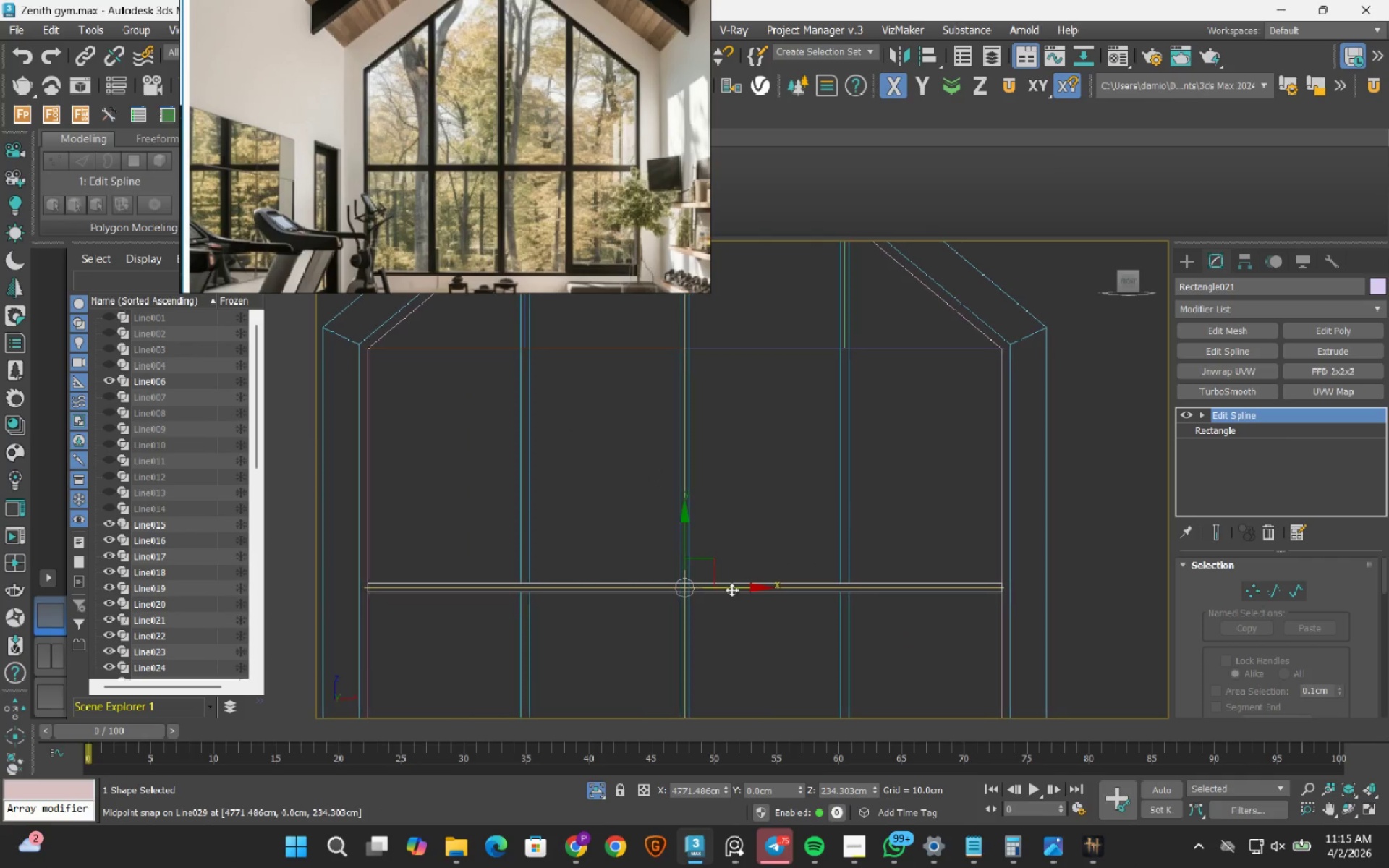 
key(1)
 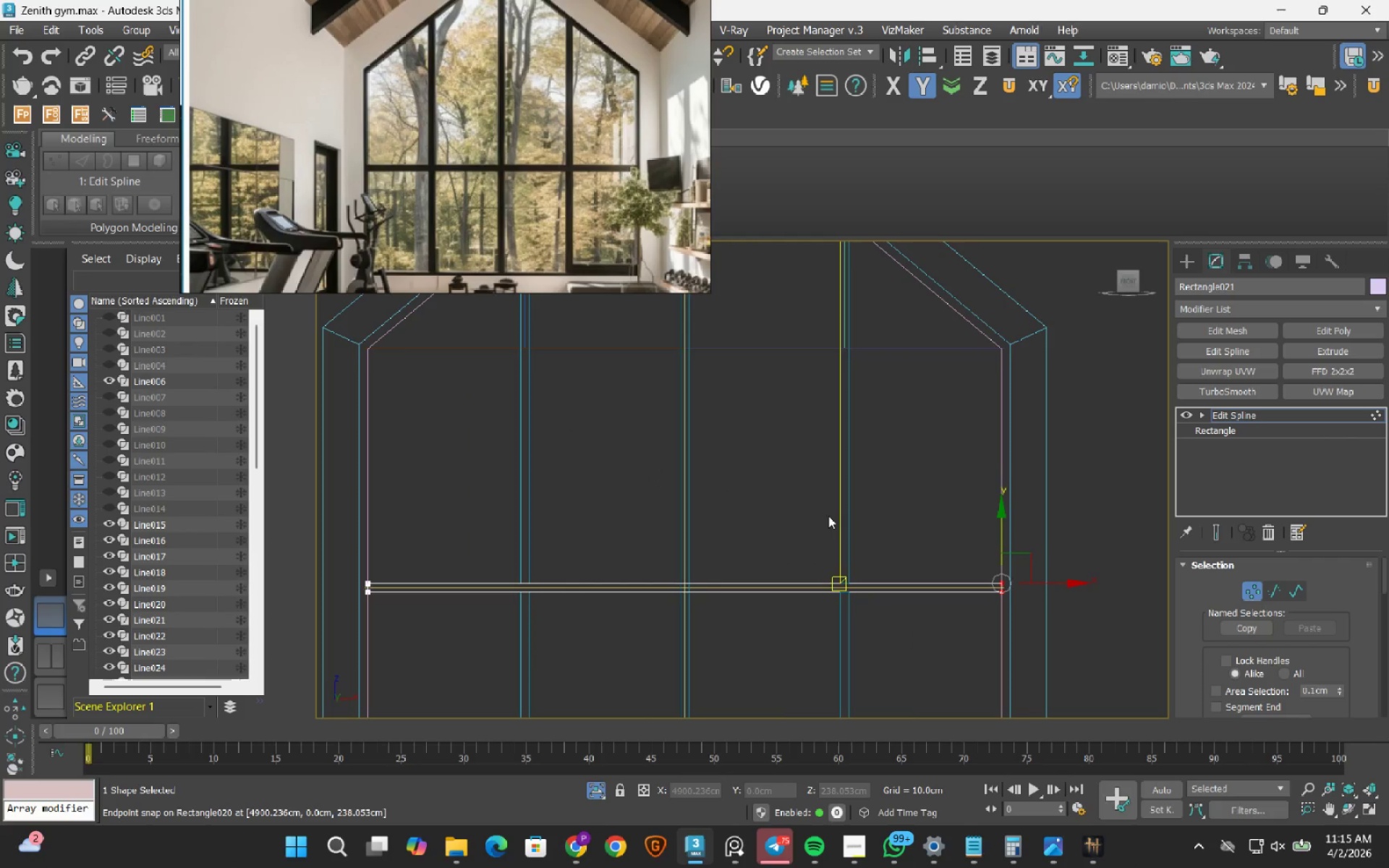 
left_click_drag(start_coordinate=[828, 516], to_coordinate=[1080, 663])
 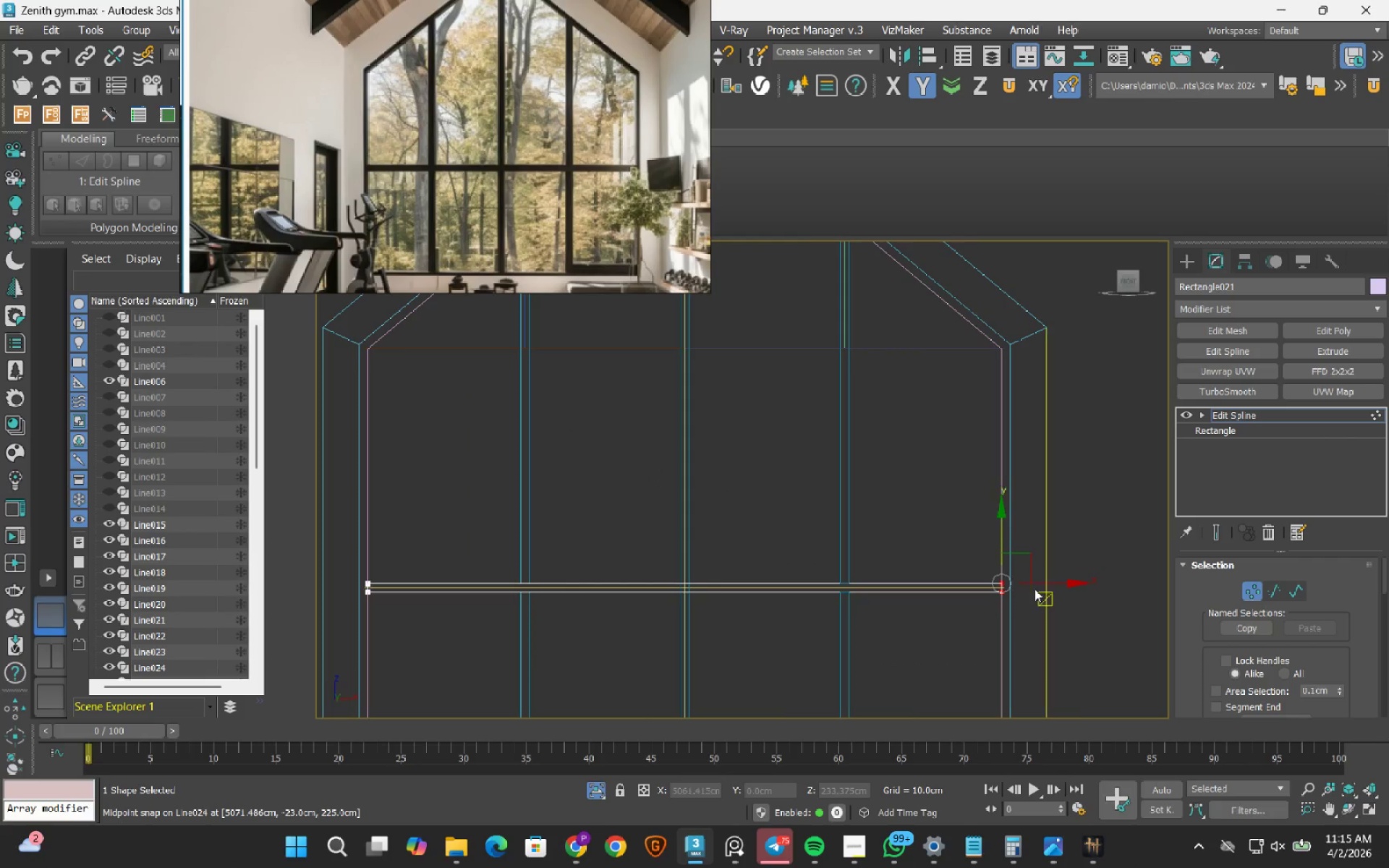 
left_click_drag(start_coordinate=[1035, 589], to_coordinate=[910, 624])
 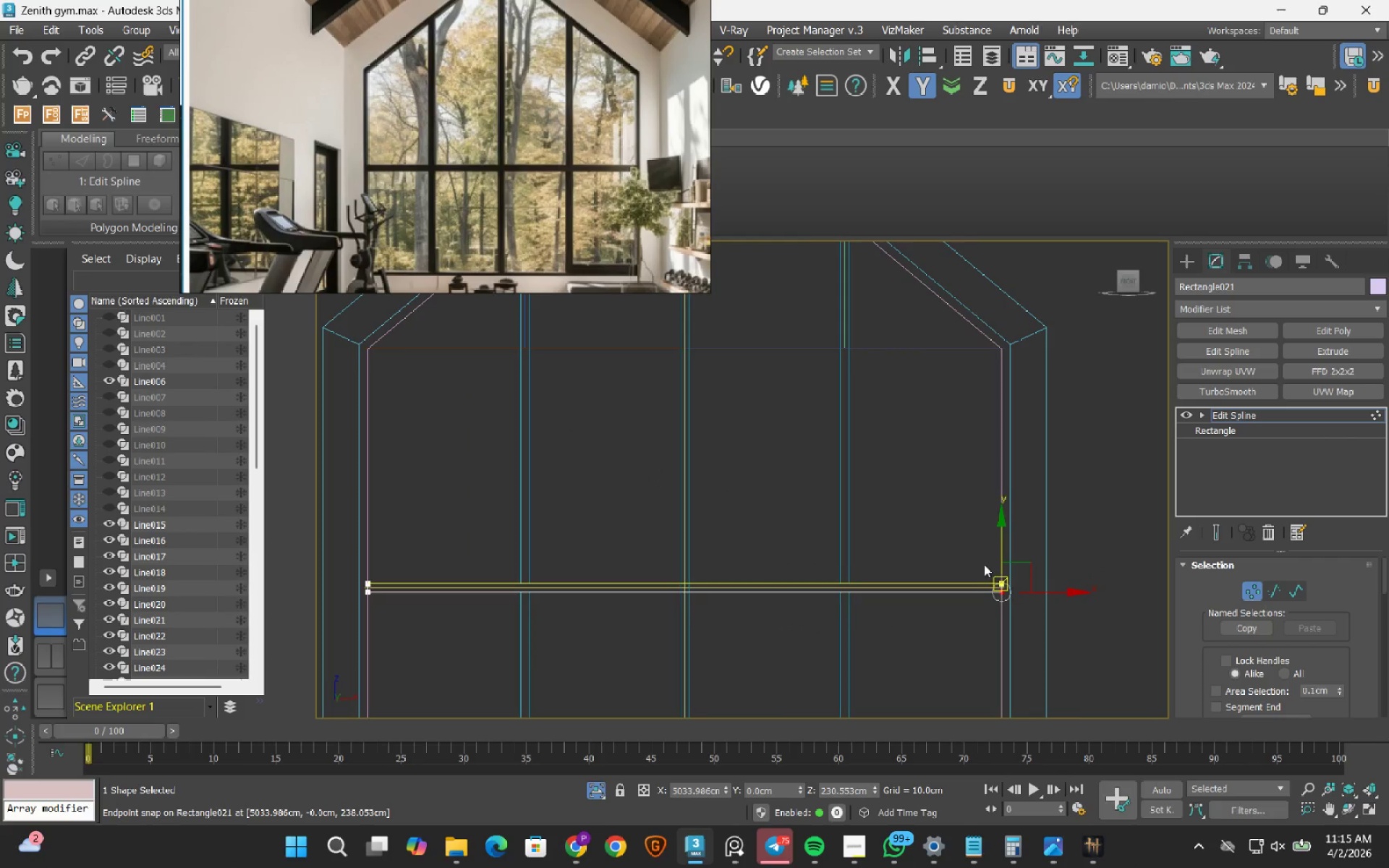 
left_click_drag(start_coordinate=[973, 542], to_coordinate=[1057, 654])
 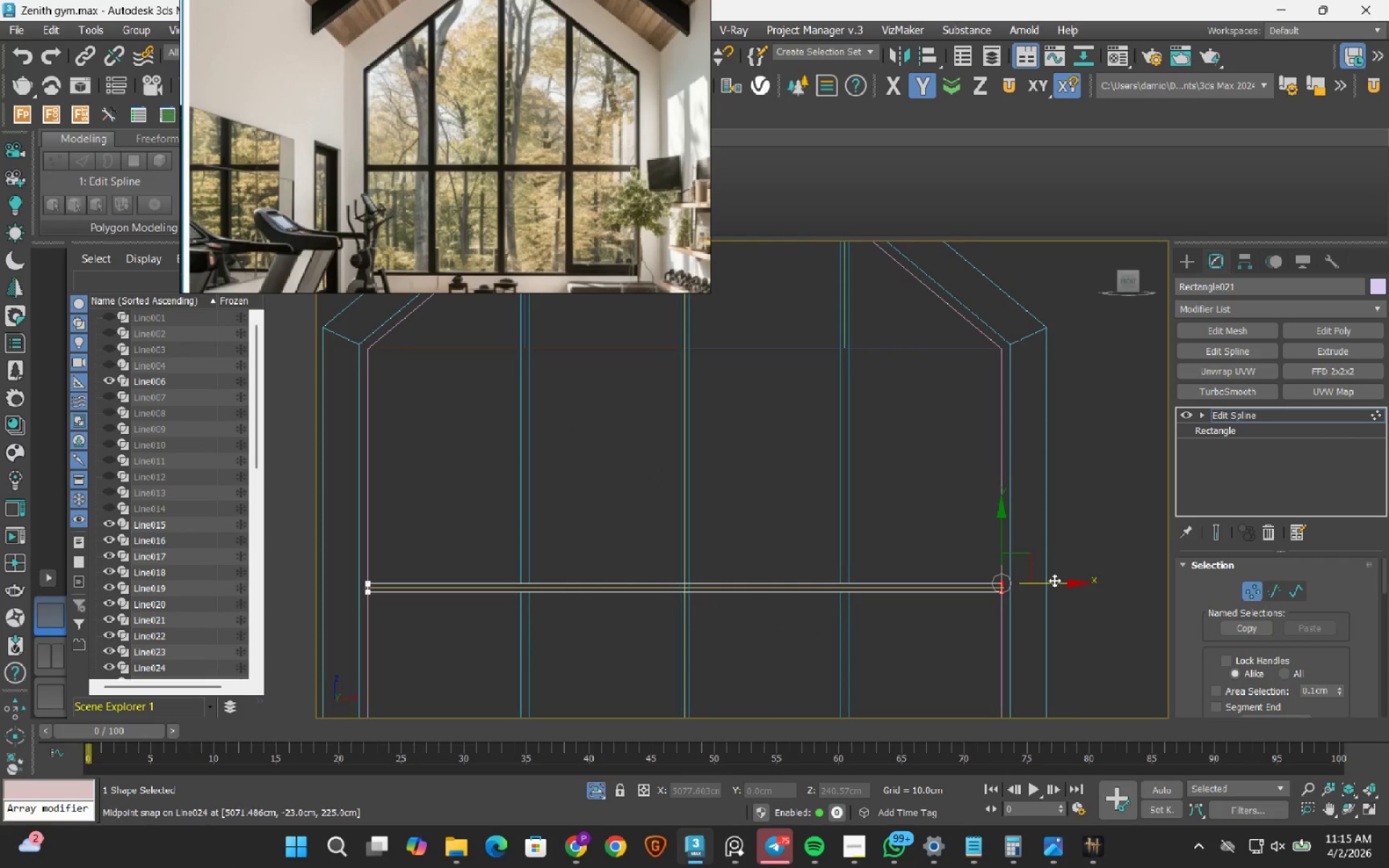 
left_click_drag(start_coordinate=[1052, 580], to_coordinate=[662, 563])
 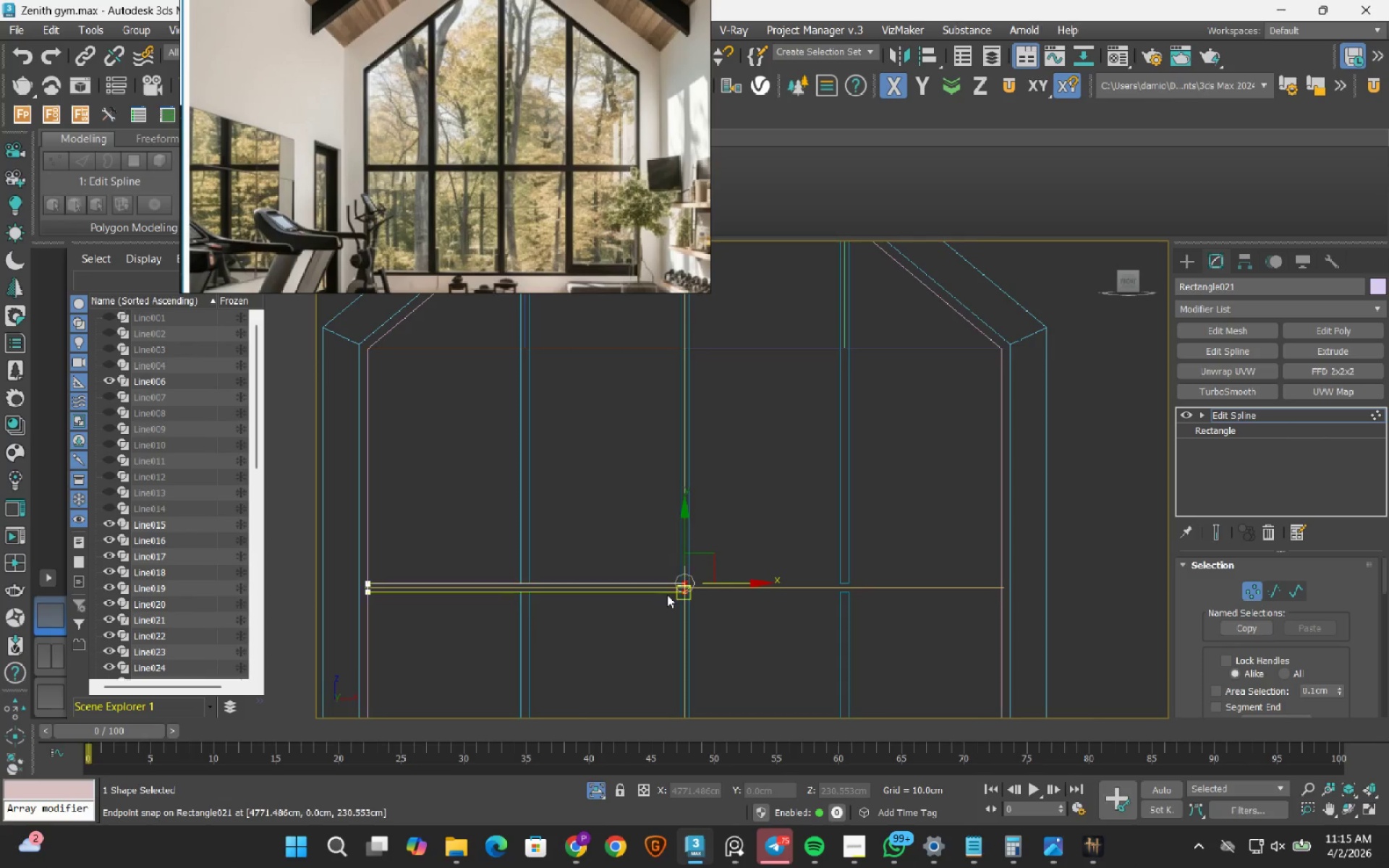 
scroll: coordinate [735, 549], scroll_direction: up, amount: 7.0
 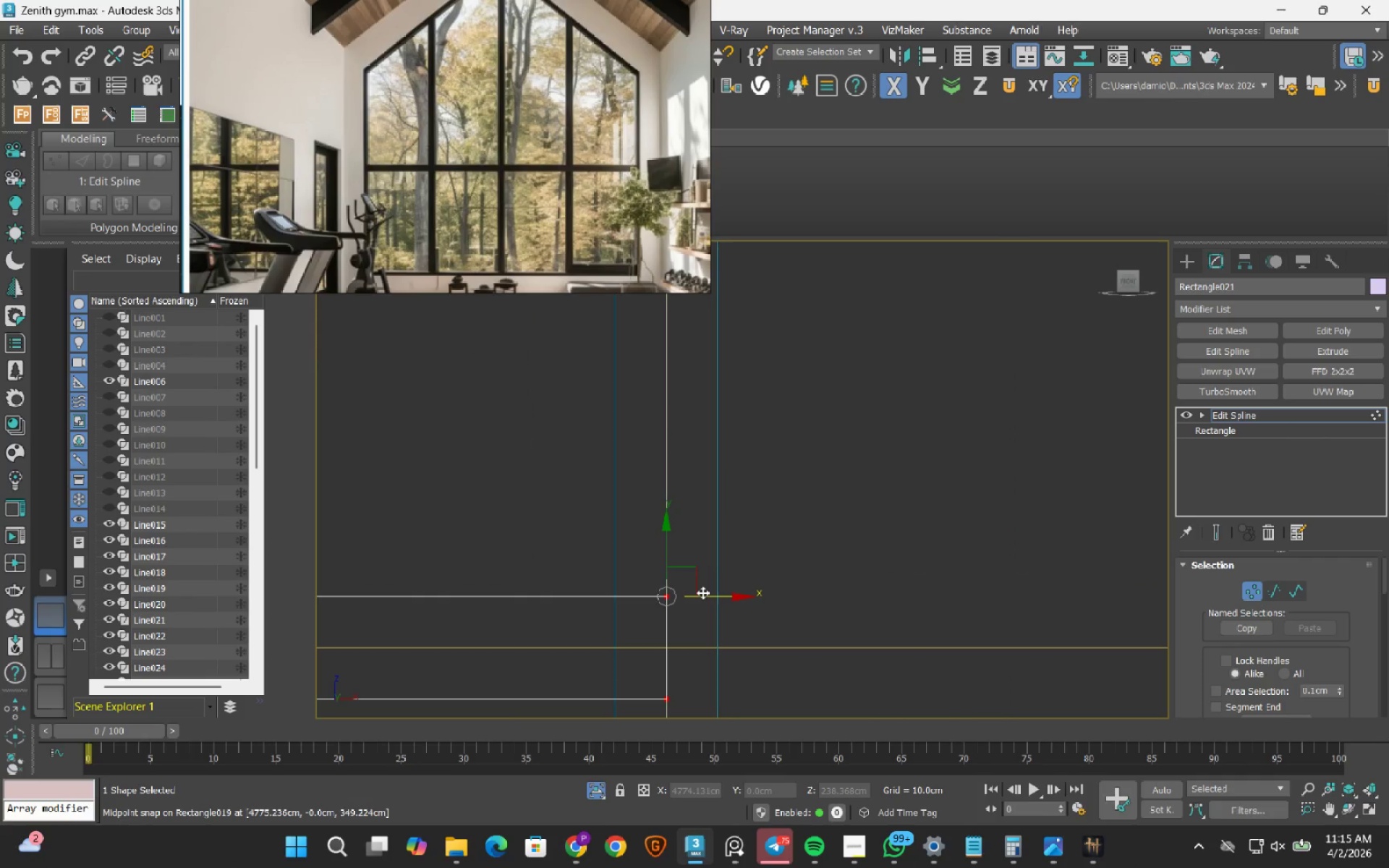 
left_click_drag(start_coordinate=[702, 592], to_coordinate=[607, 559])
 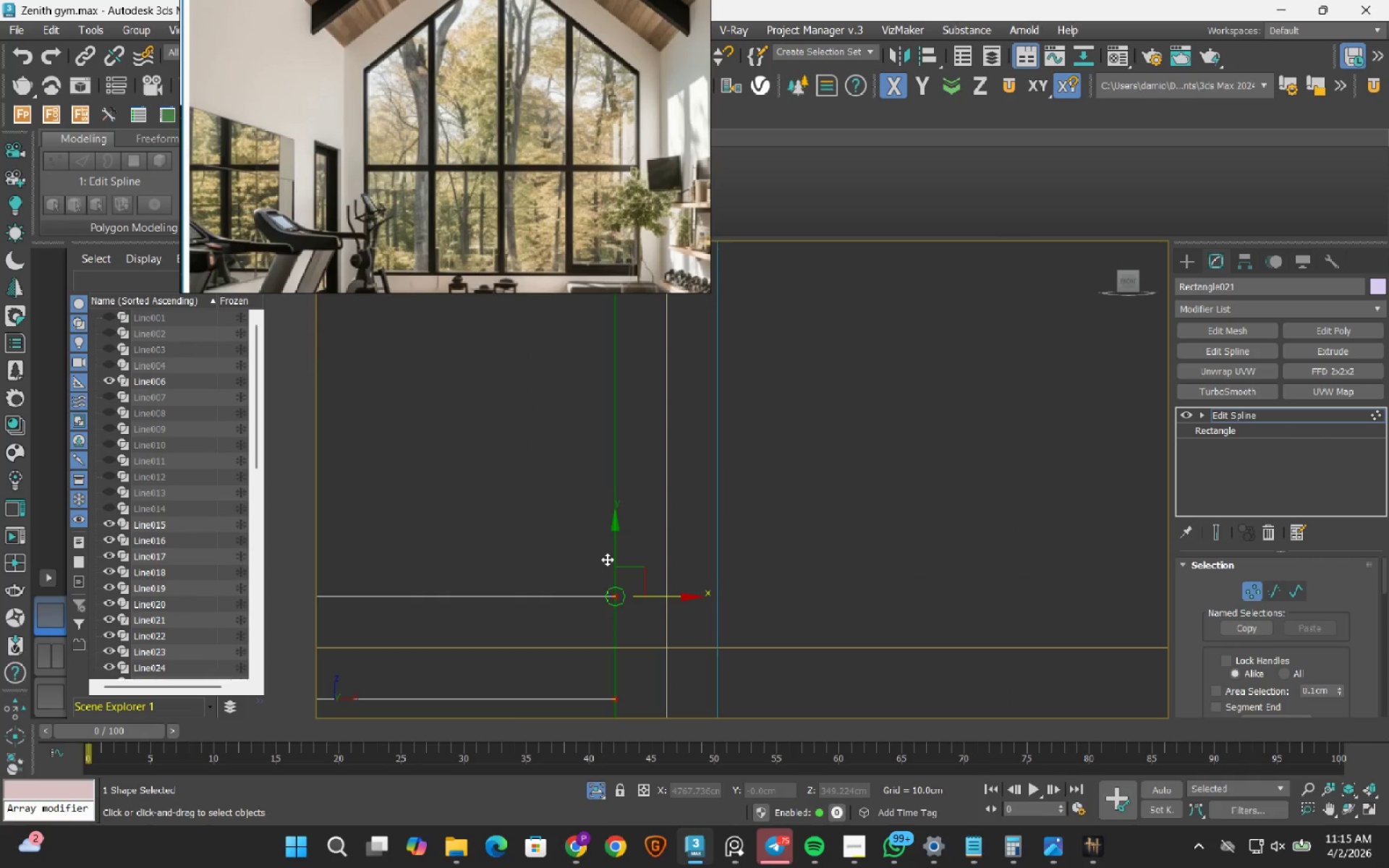 
wait(9.28)
 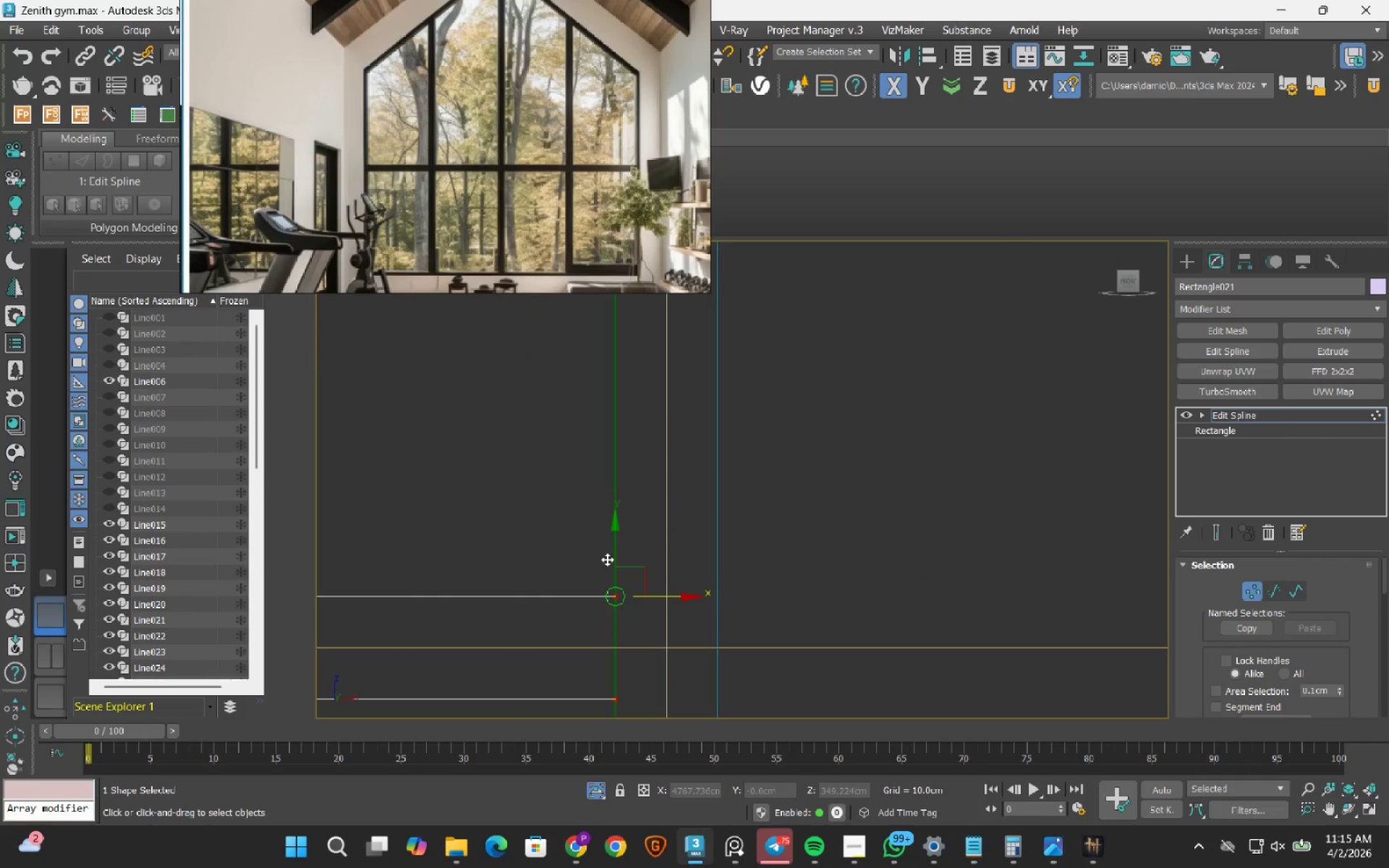 
scroll: coordinate [611, 559], scroll_direction: down, amount: 7.0
 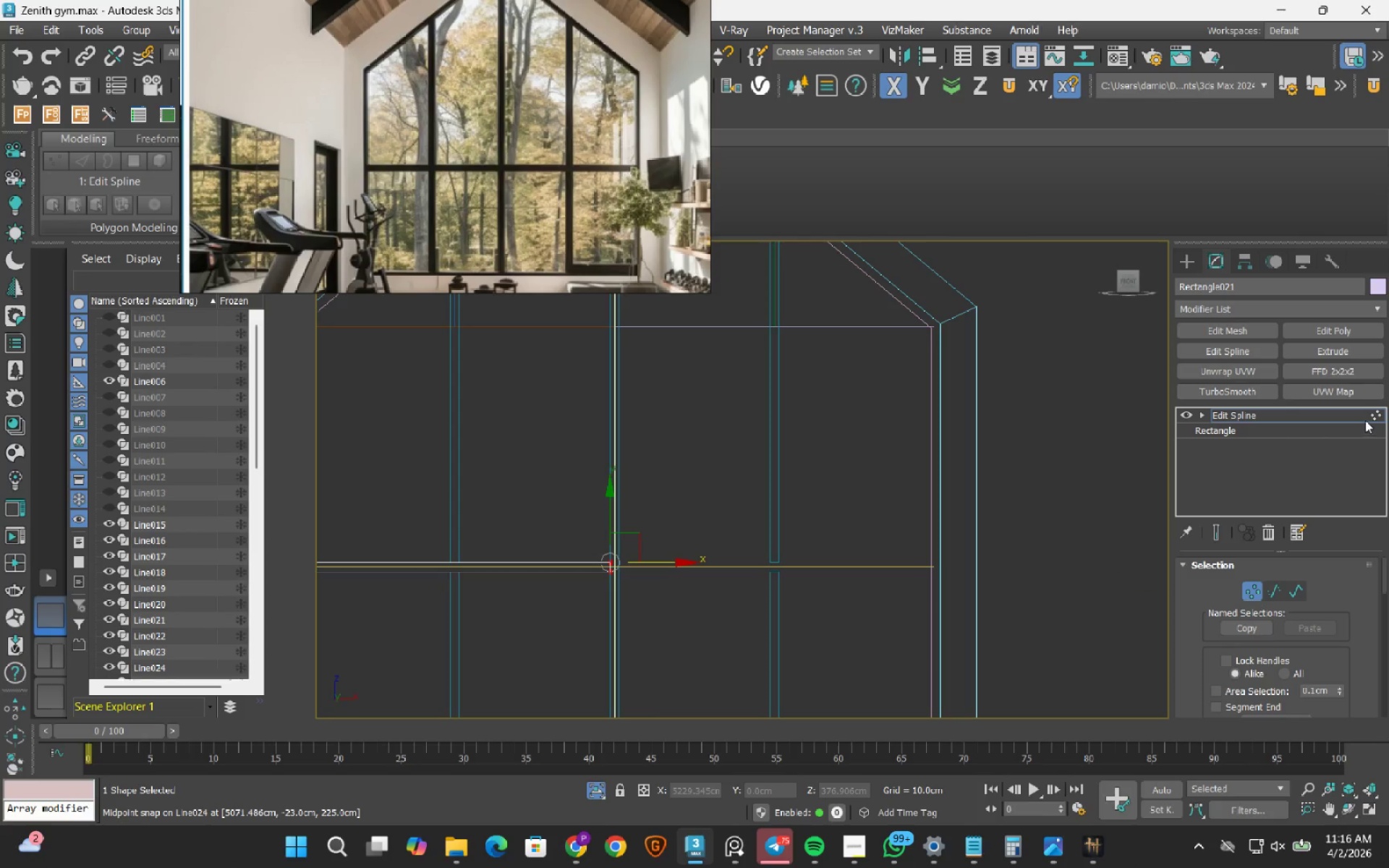 
left_click([1371, 414])
 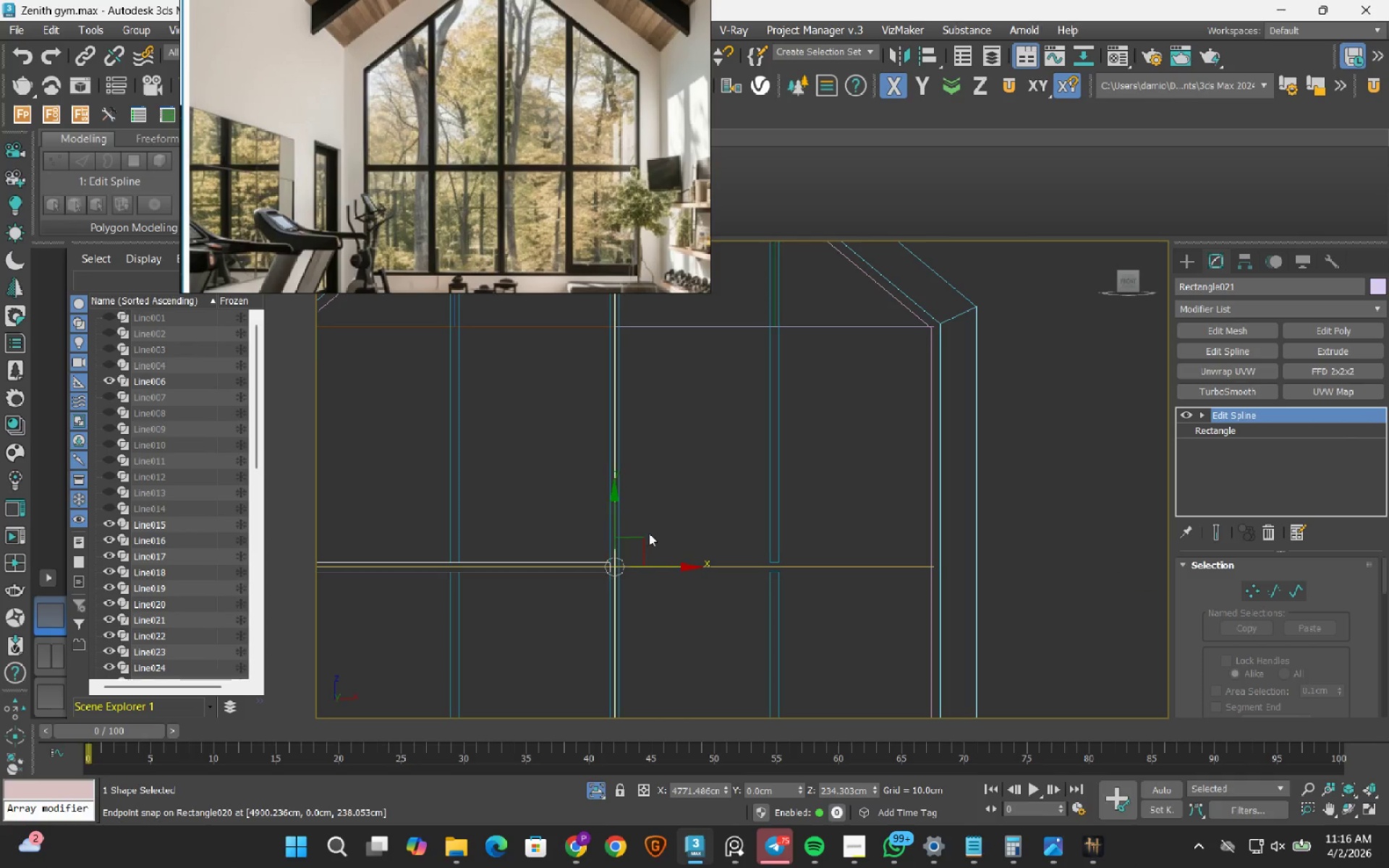 
scroll: coordinate [648, 545], scroll_direction: down, amount: 2.0
 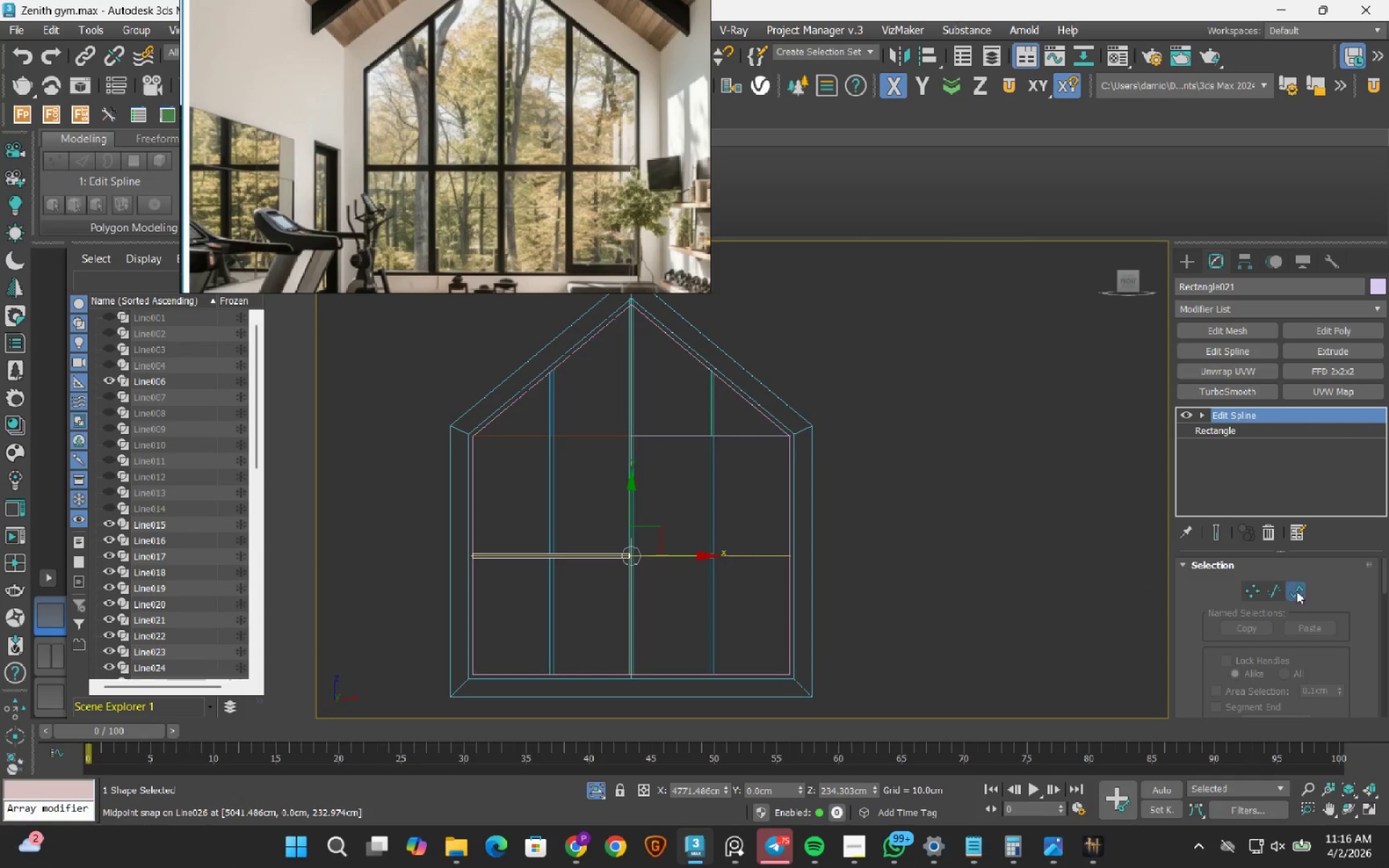 
left_click_drag(start_coordinate=[696, 542], to_coordinate=[556, 638])
 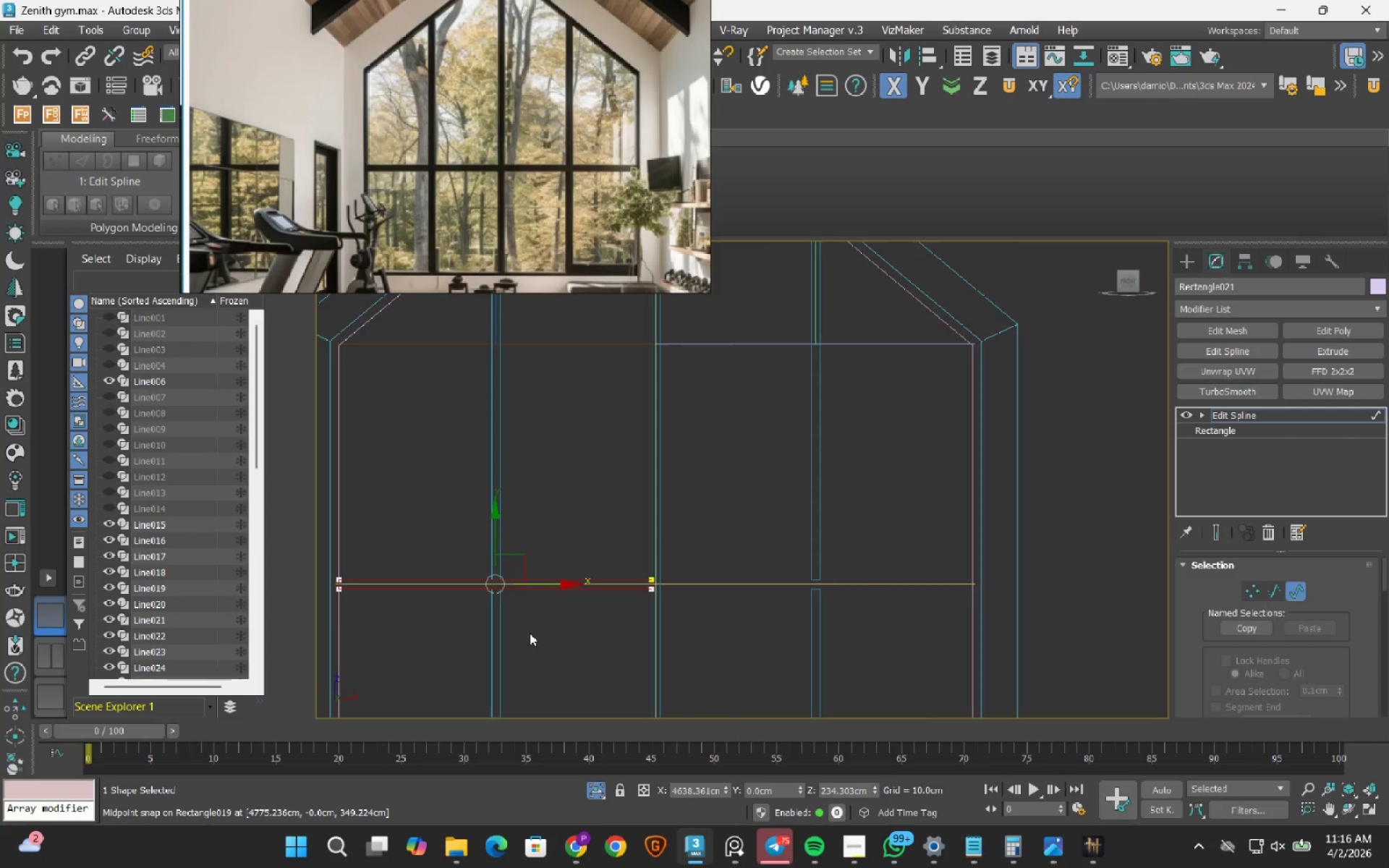 
scroll: coordinate [607, 527], scroll_direction: up, amount: 2.0
 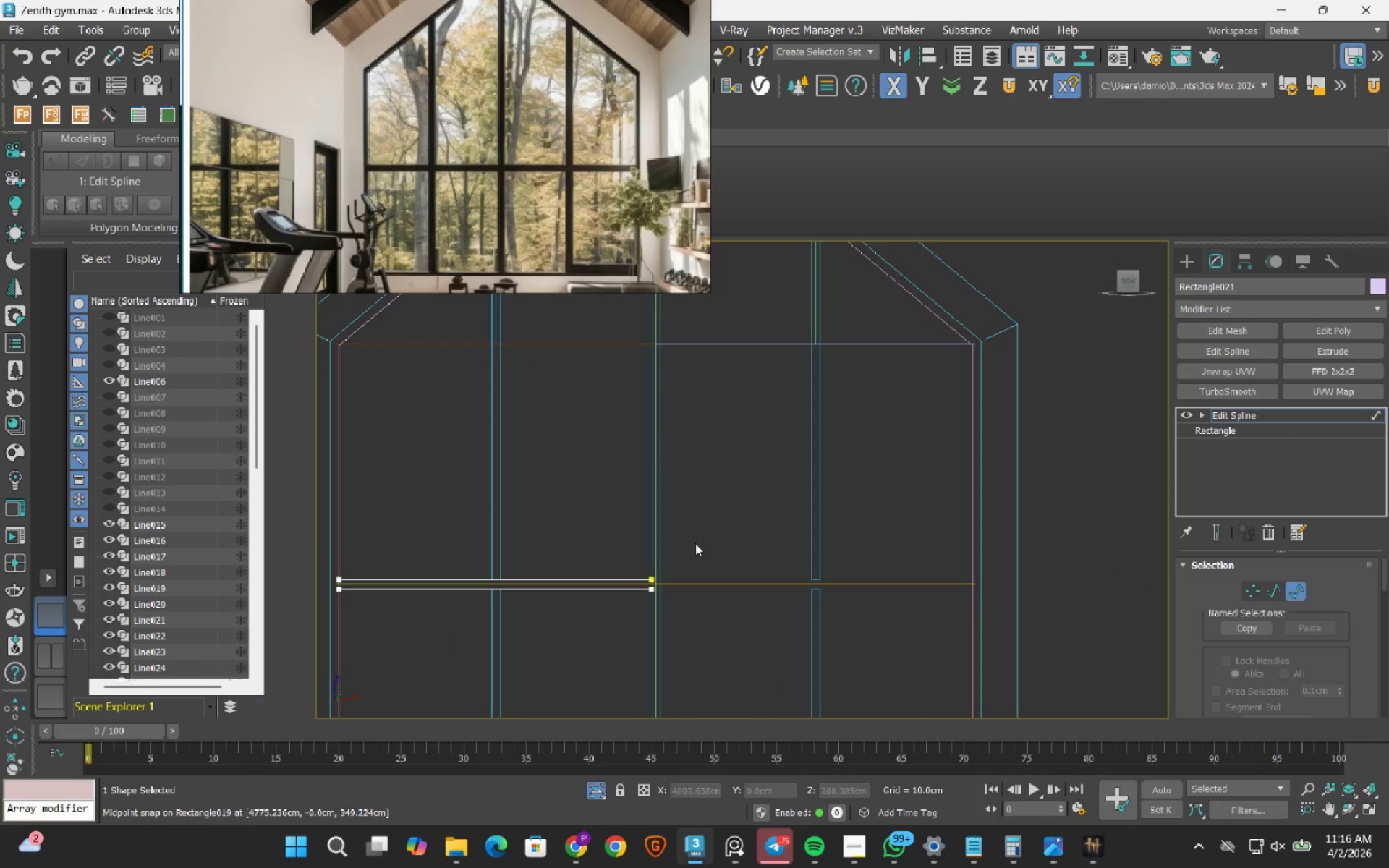 
scroll: coordinate [530, 633], scroll_direction: down, amount: 1.0
 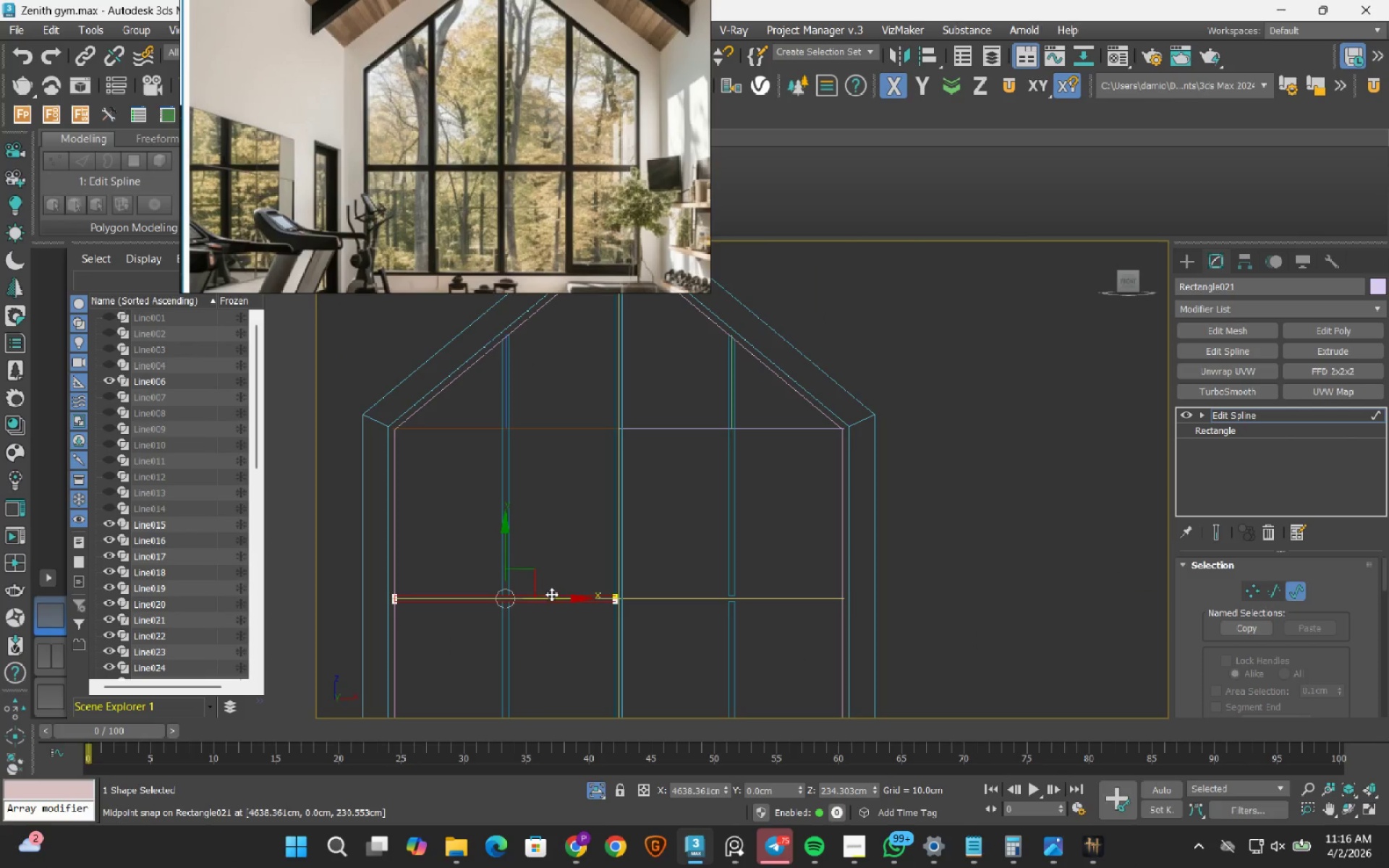 
hold_key(key=ShiftLeft, duration=1.5)
left_click_drag(start_coordinate=[551, 597], to_coordinate=[740, 599])
 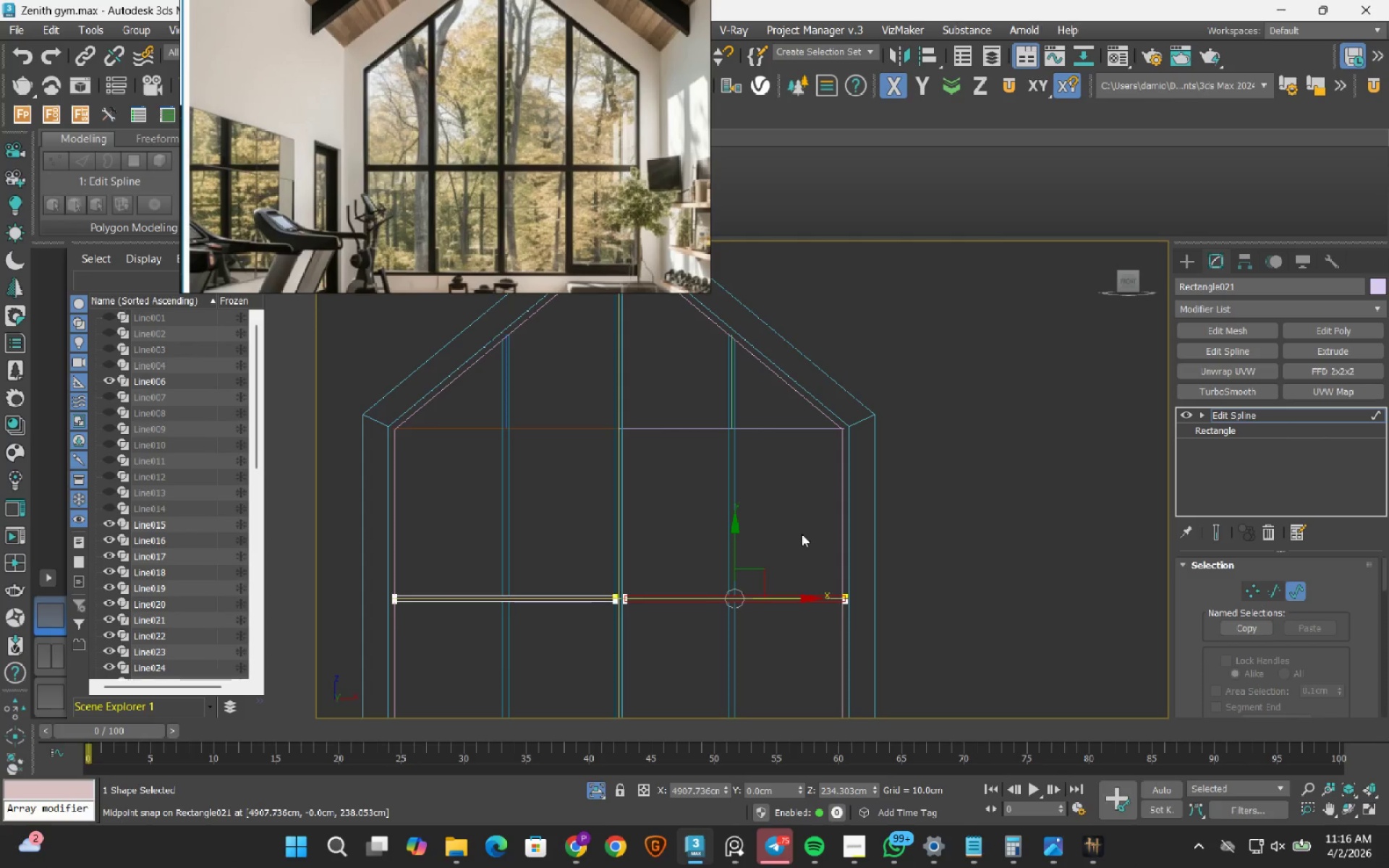 
hold_key(key=ShiftLeft, duration=0.31)
 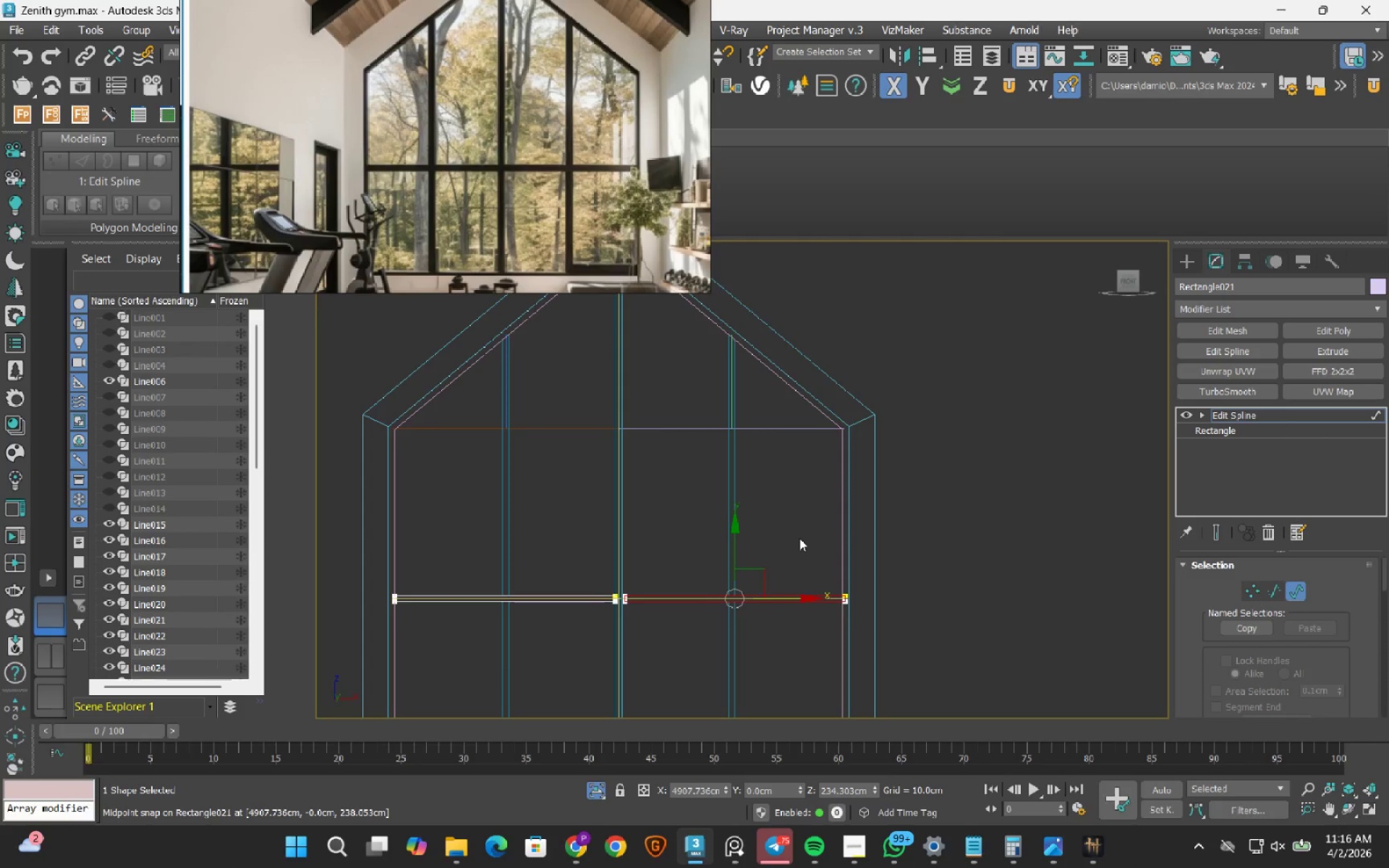 
key(1)
 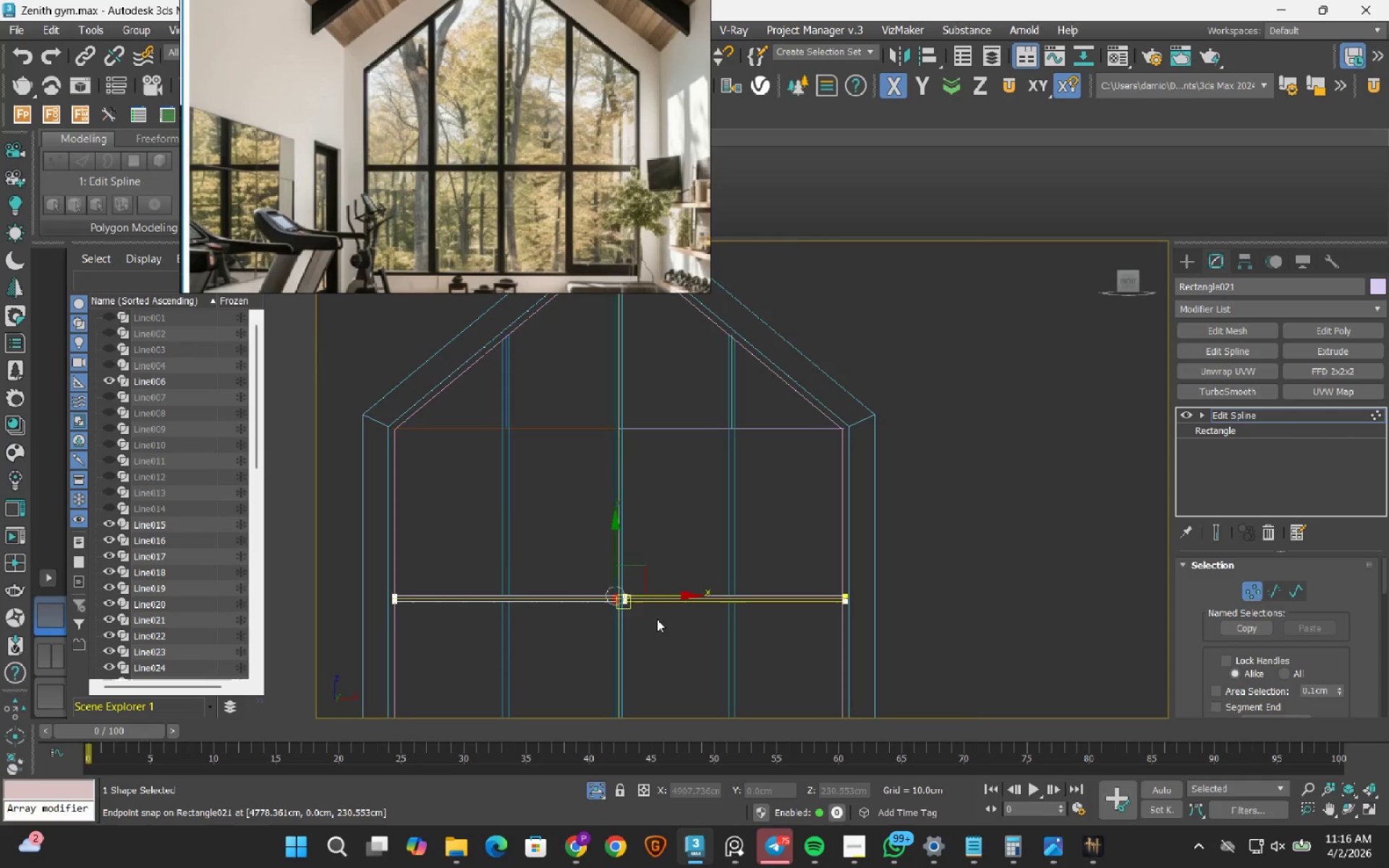 
left_click_drag(start_coordinate=[749, 603], to_coordinate=[663, 349])
 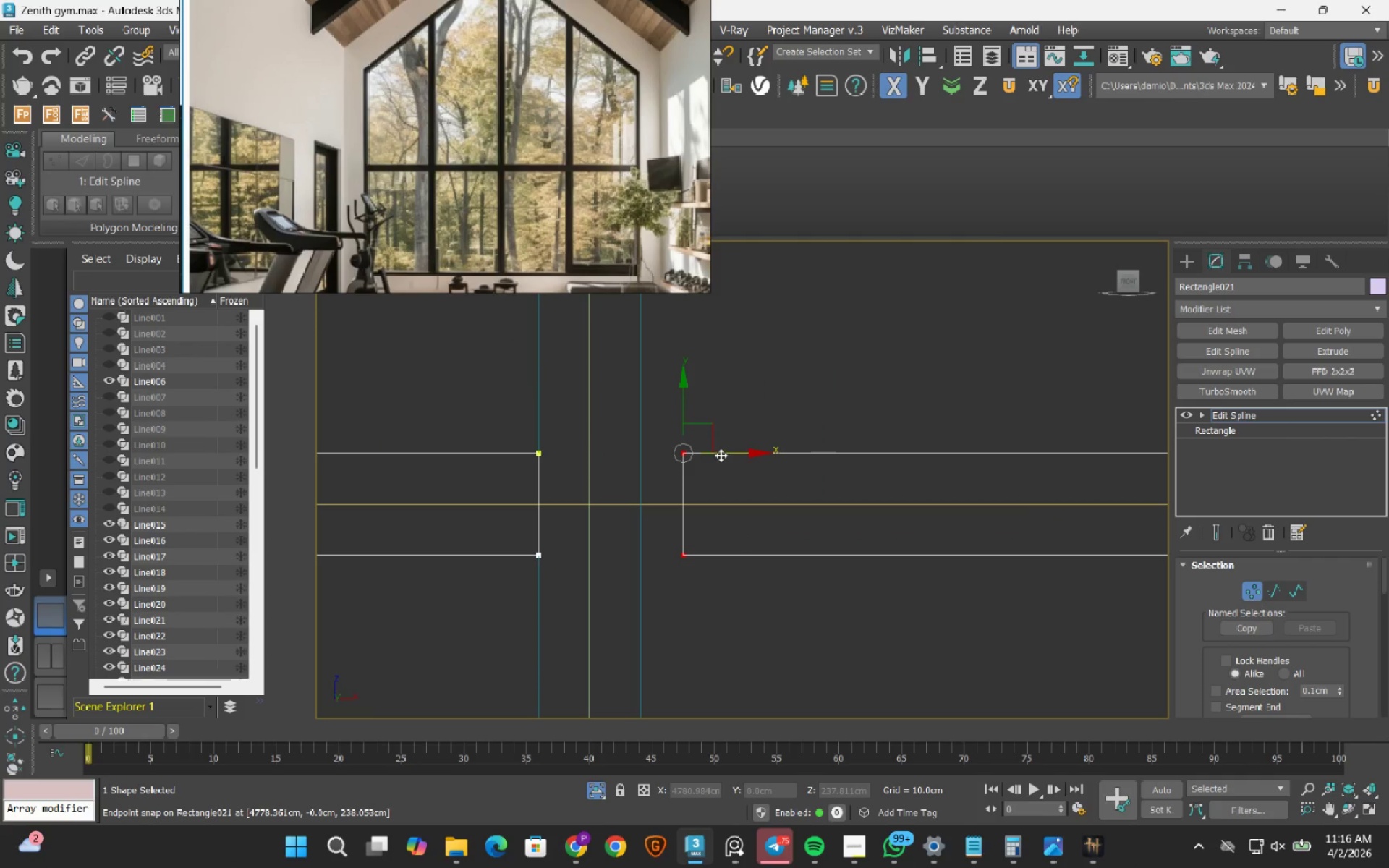 
scroll: coordinate [615, 559], scroll_direction: up, amount: 8.0
 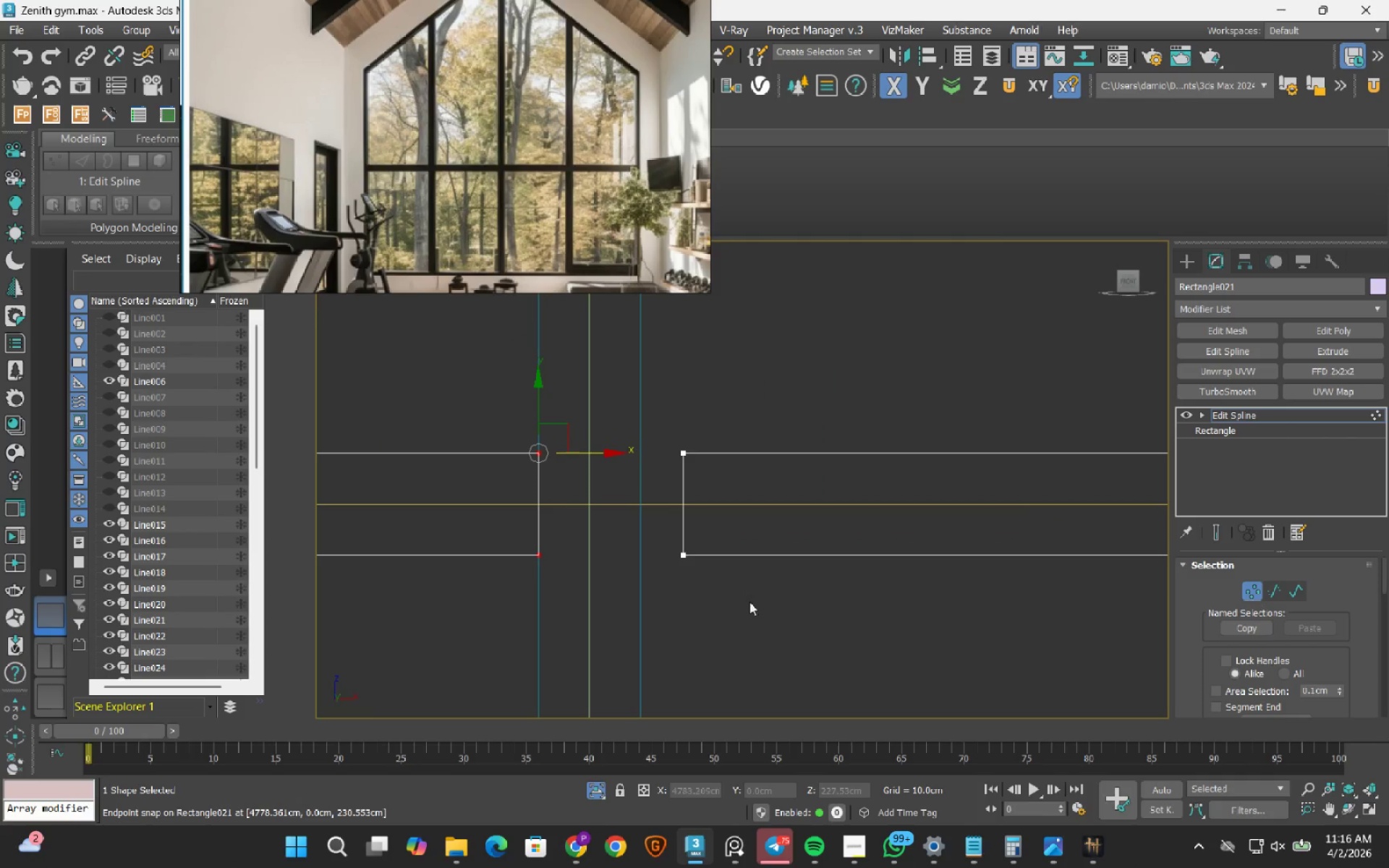 
left_click_drag(start_coordinate=[726, 449], to_coordinate=[650, 437])
 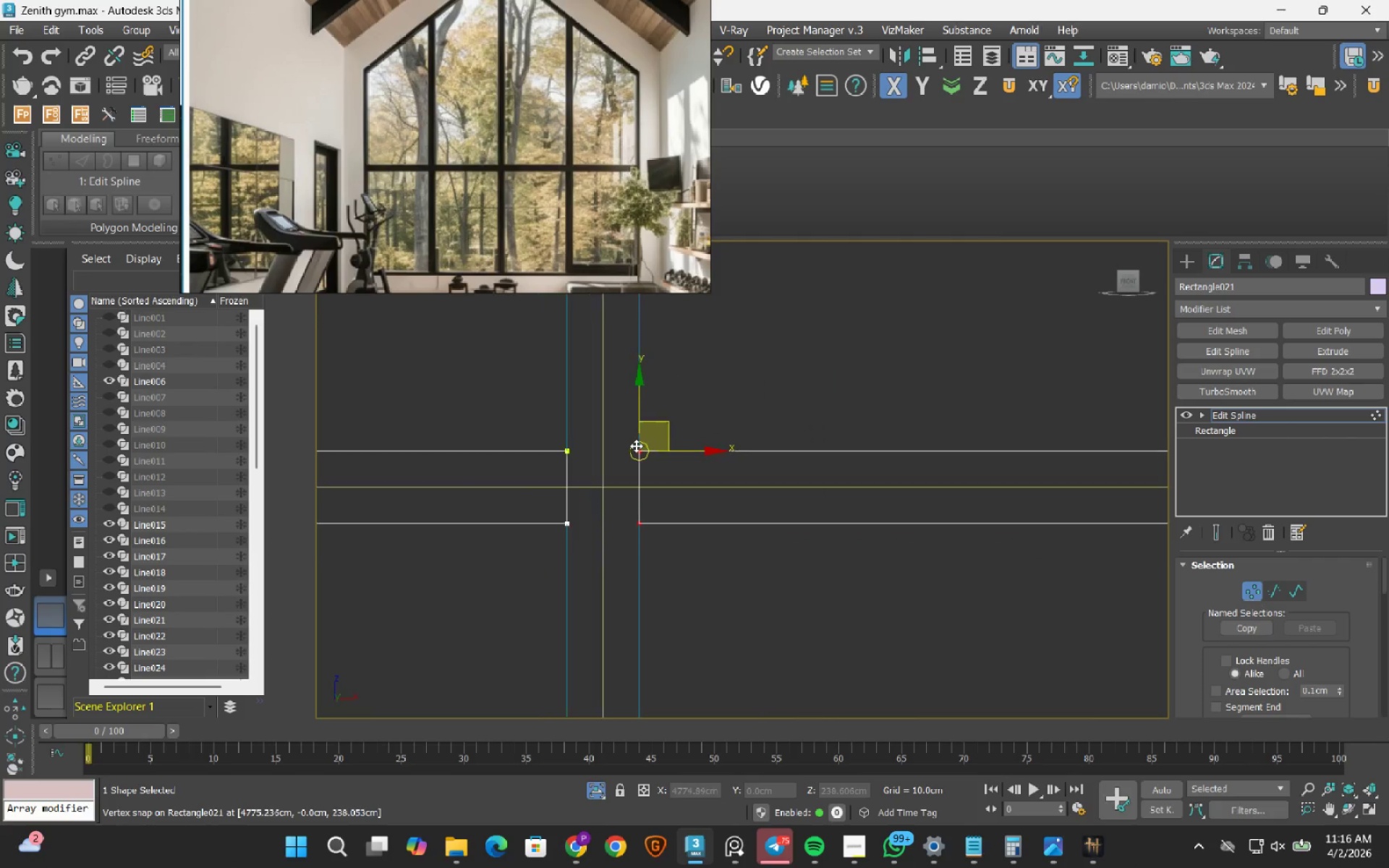 
left_click_drag(start_coordinate=[936, 414], to_coordinate=[1018, 581])
 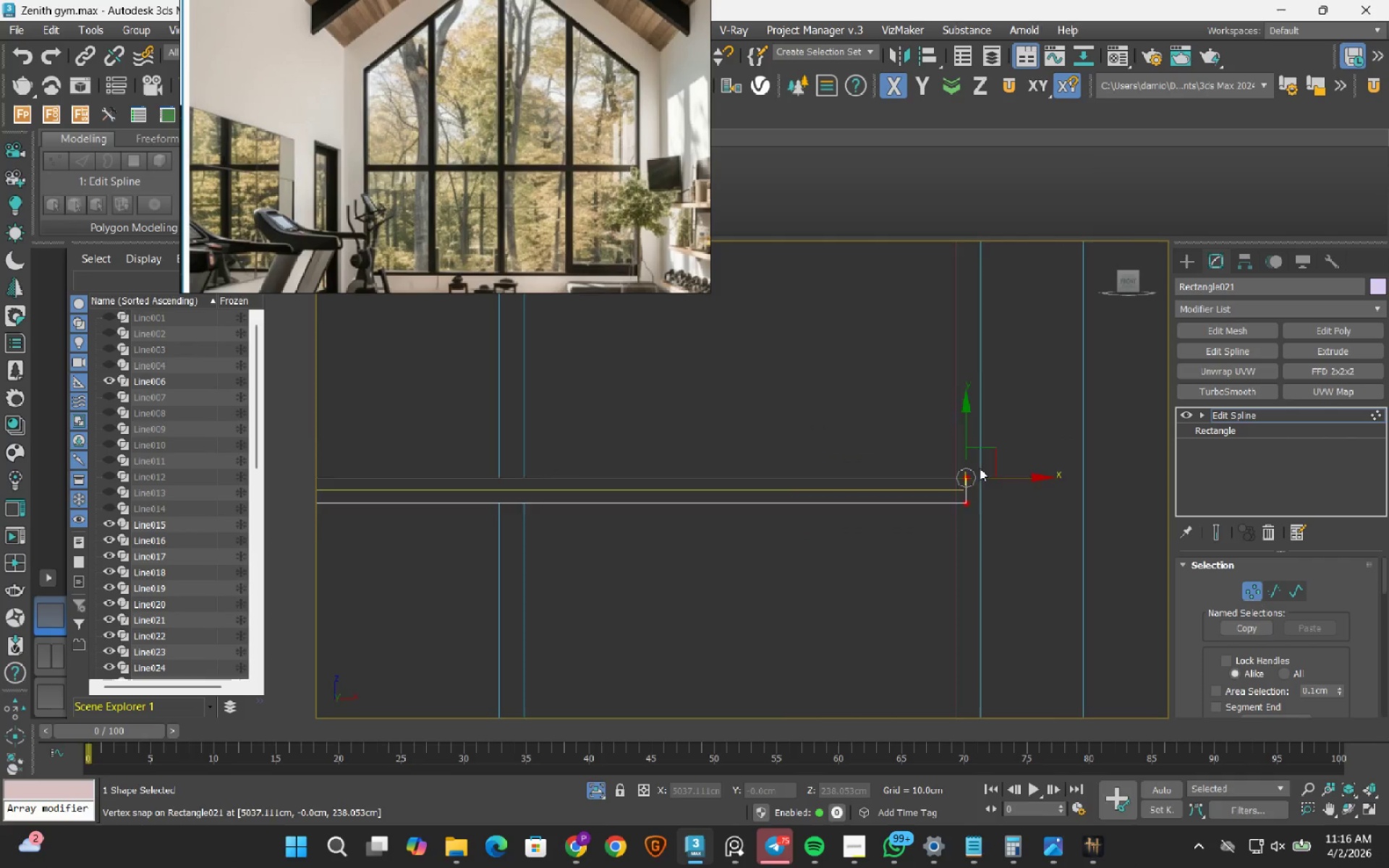 
scroll: coordinate [945, 428], scroll_direction: down, amount: 4.0
 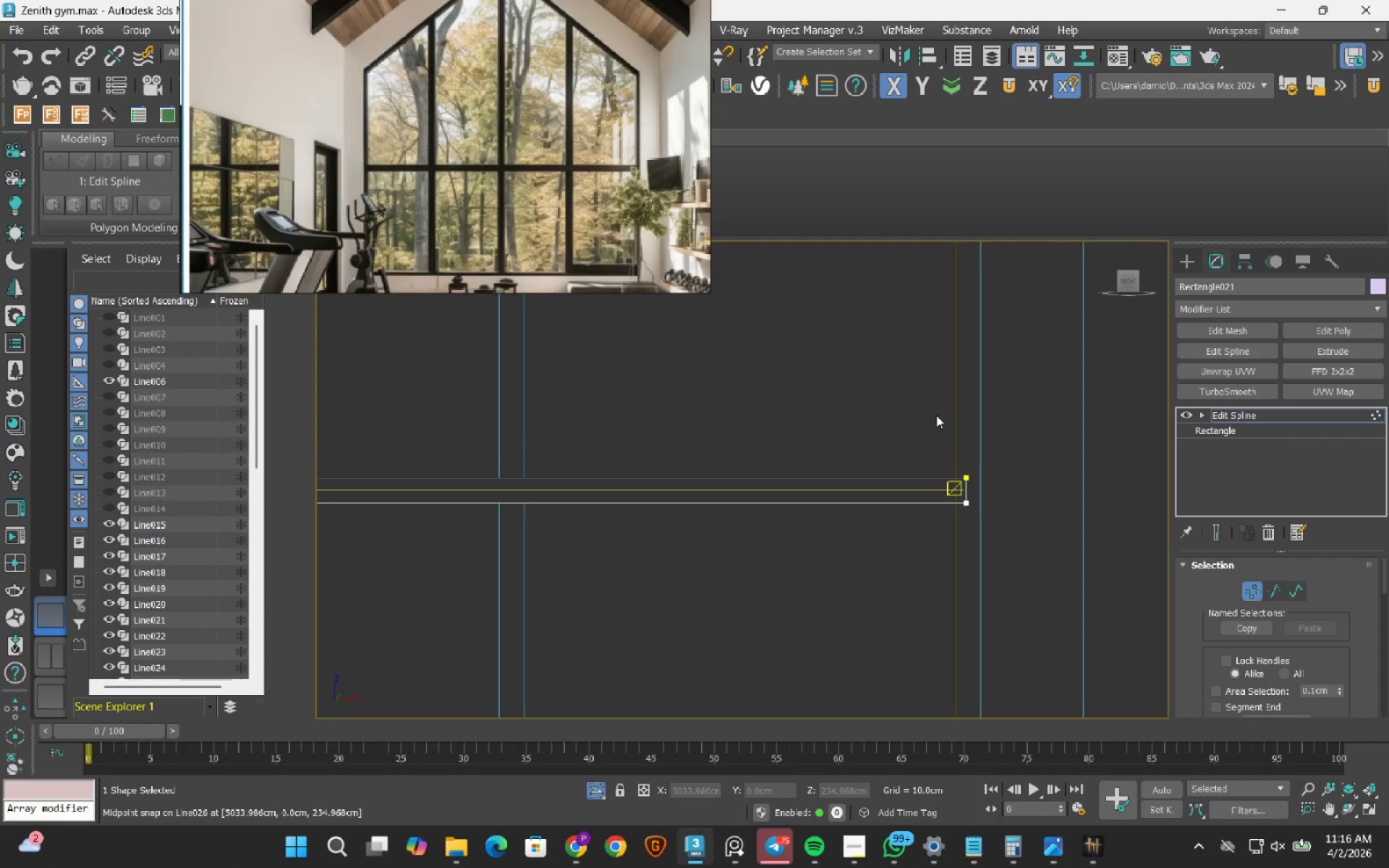 
scroll: coordinate [980, 468], scroll_direction: up, amount: 3.0
 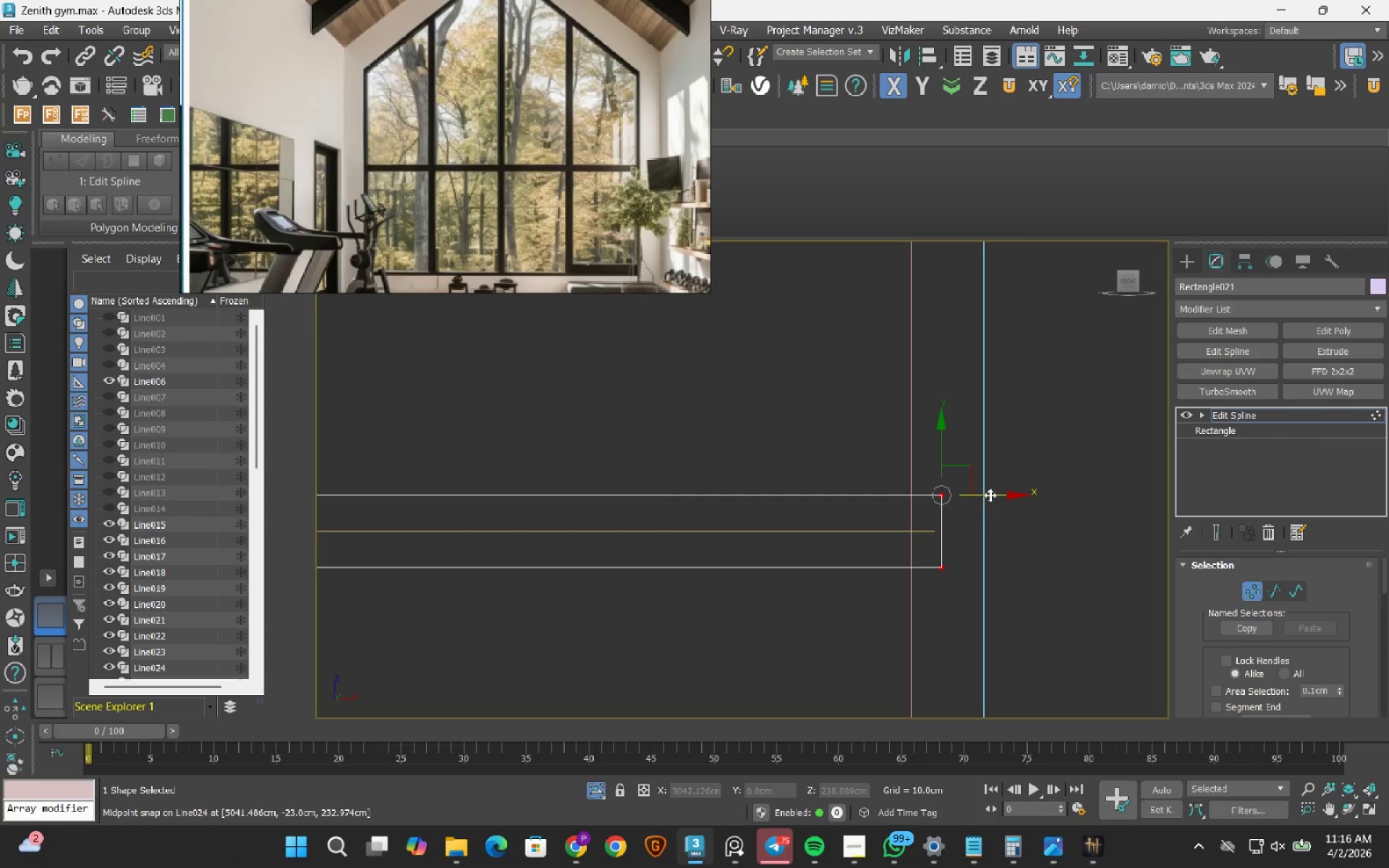 
left_click_drag(start_coordinate=[990, 493], to_coordinate=[904, 458])
 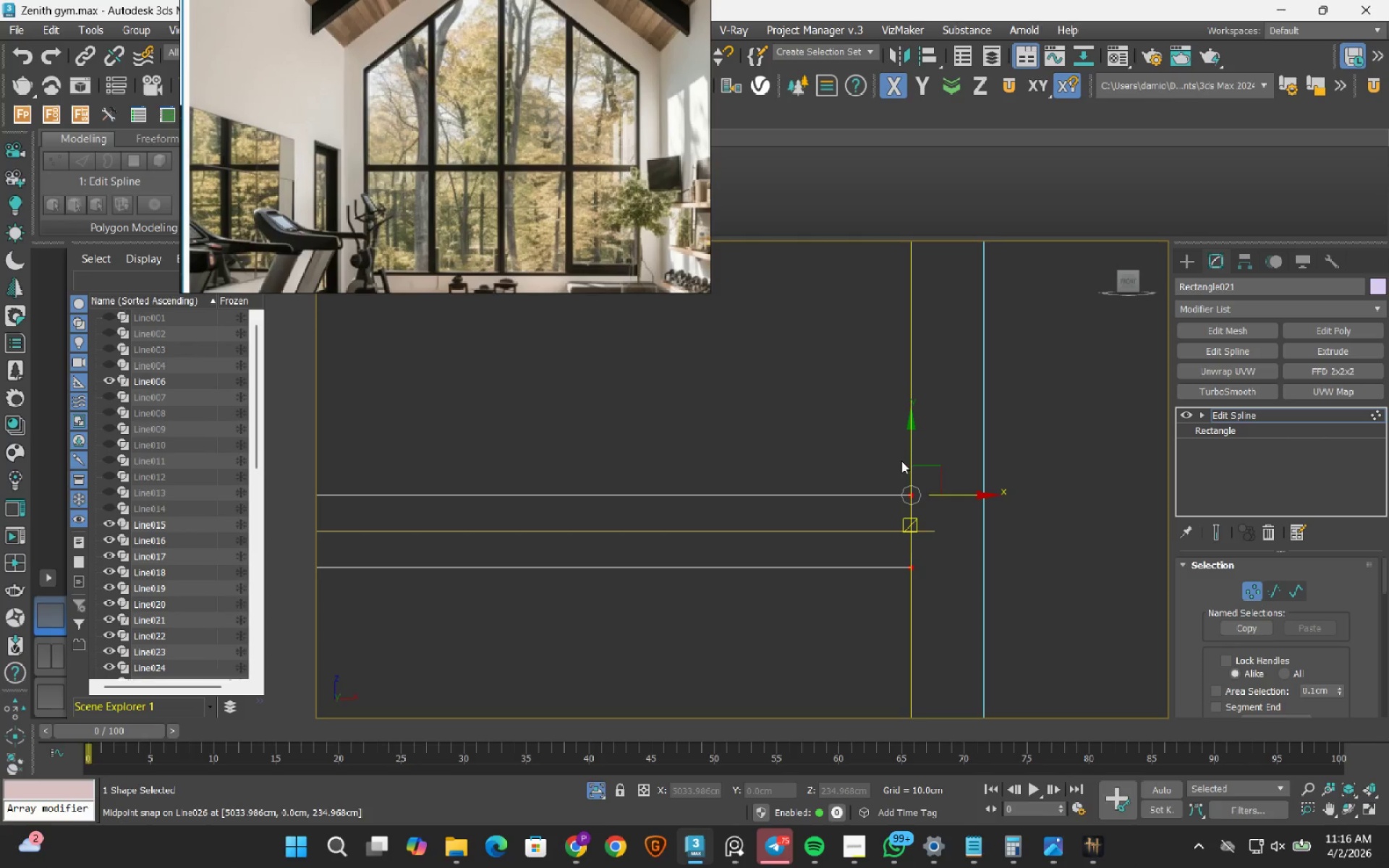 
key(1)
 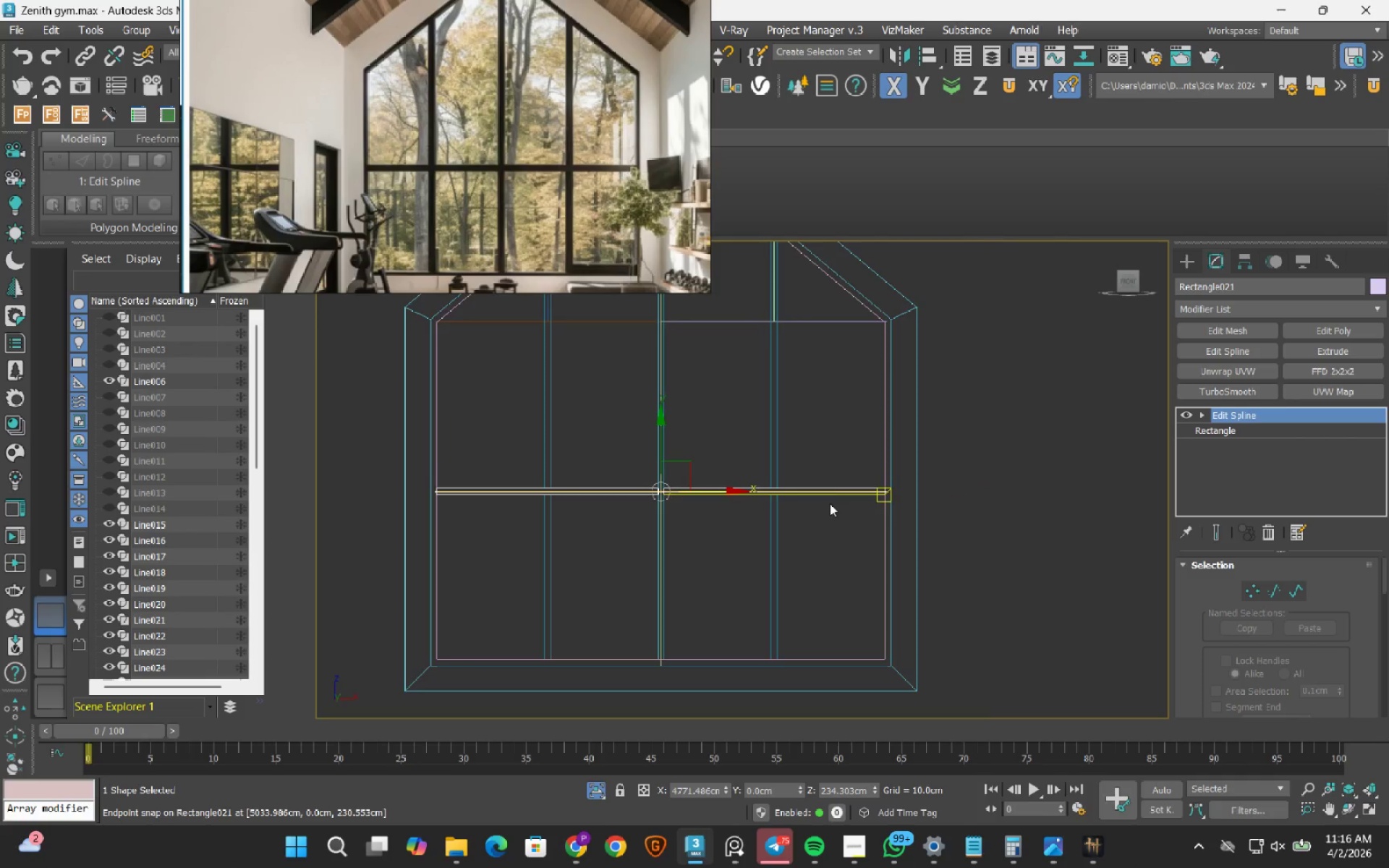 
scroll: coordinate [829, 503], scroll_direction: down, amount: 9.0
 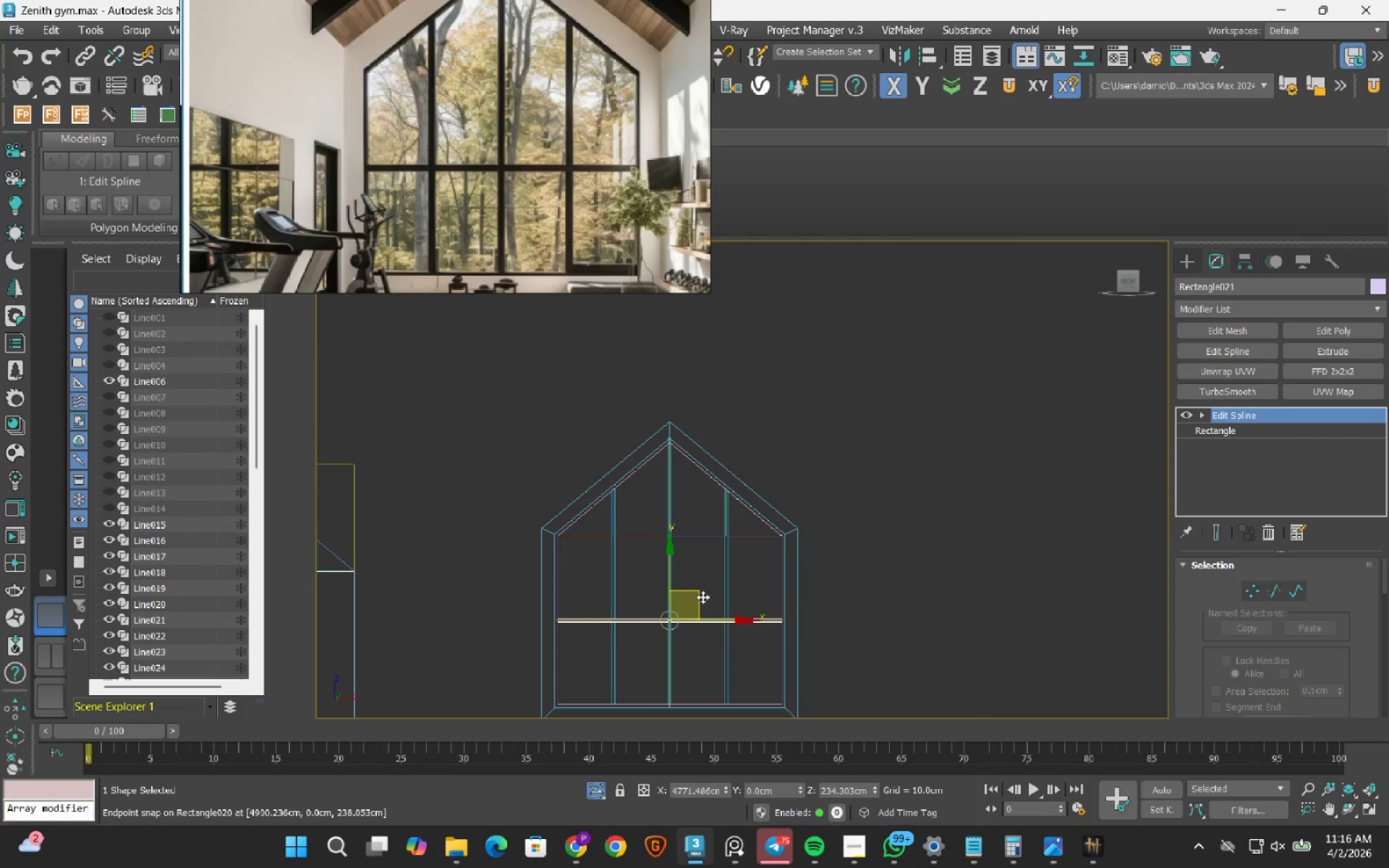 
key(S)
 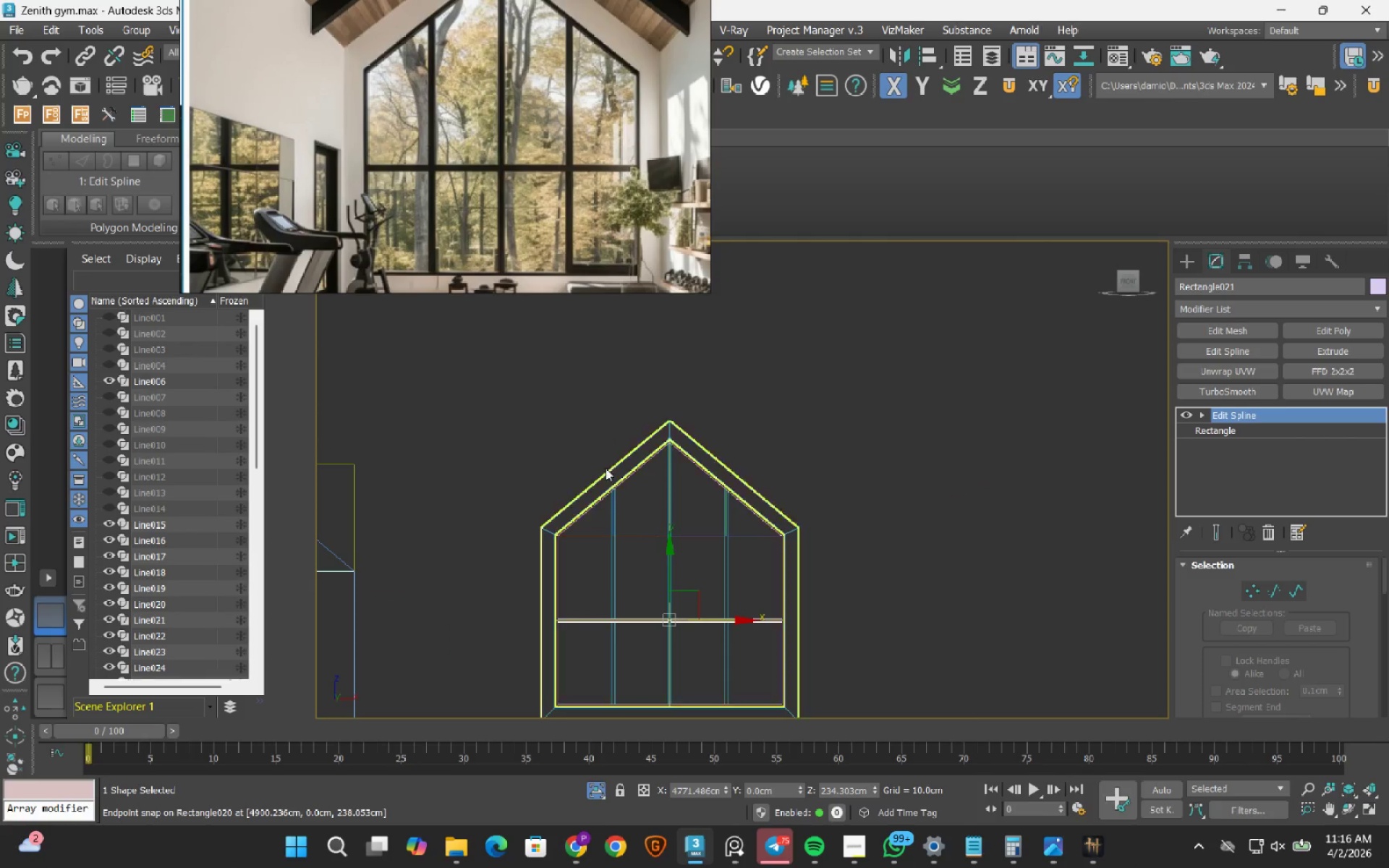 
scroll: coordinate [653, 540], scroll_direction: down, amount: 3.0
 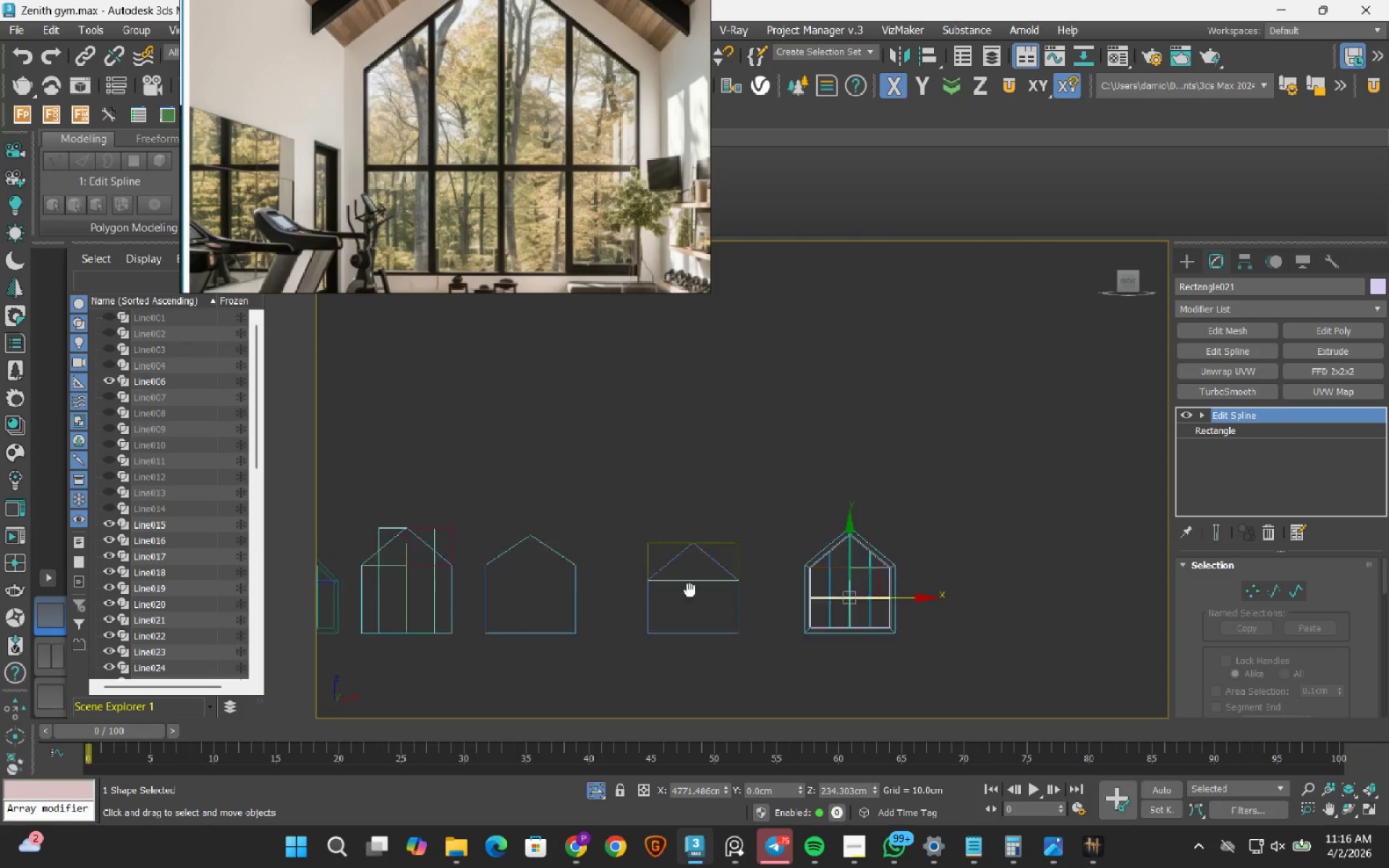 
mouse_move([806, 591])
 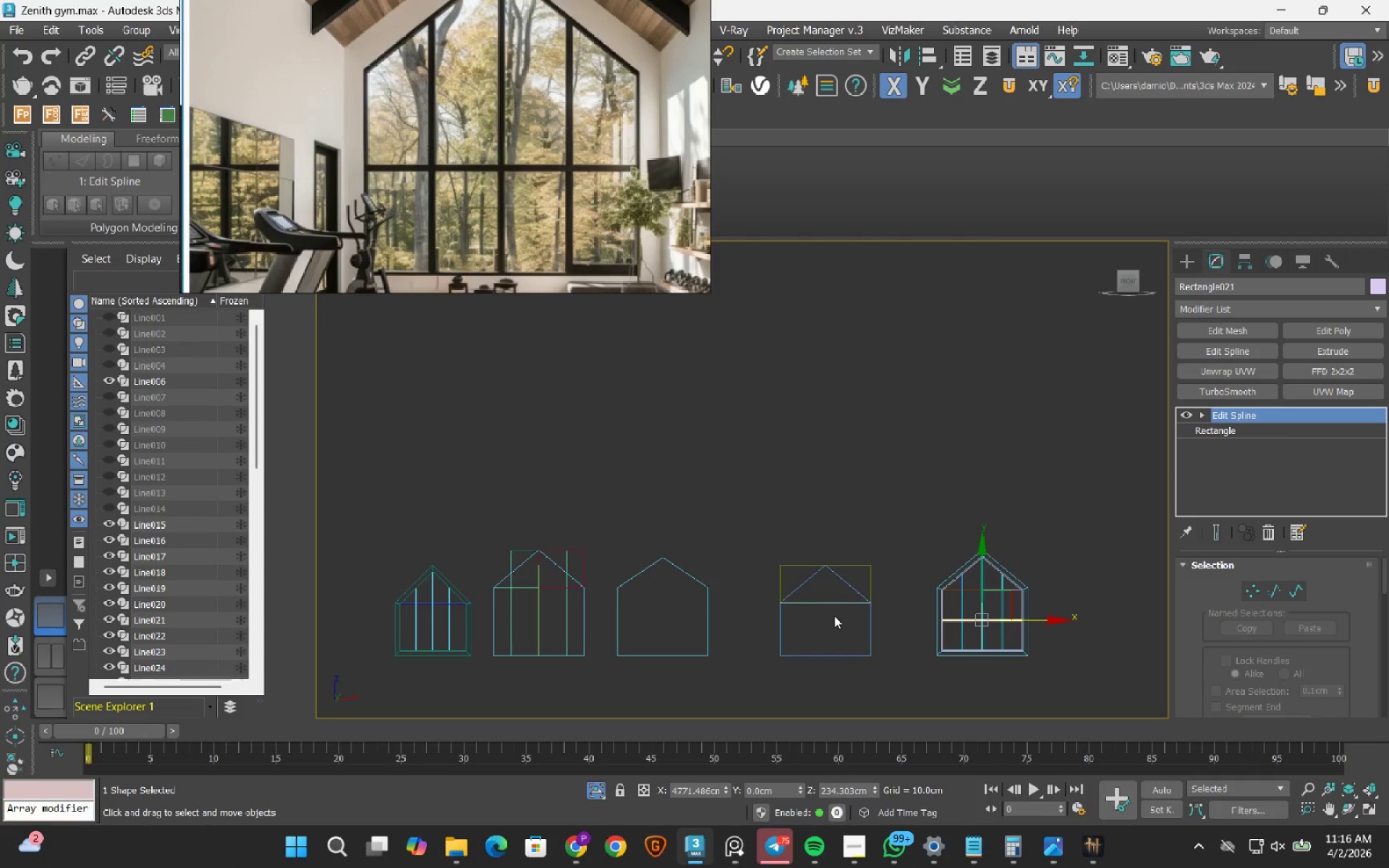 
scroll: coordinate [838, 615], scroll_direction: up, amount: 3.0
 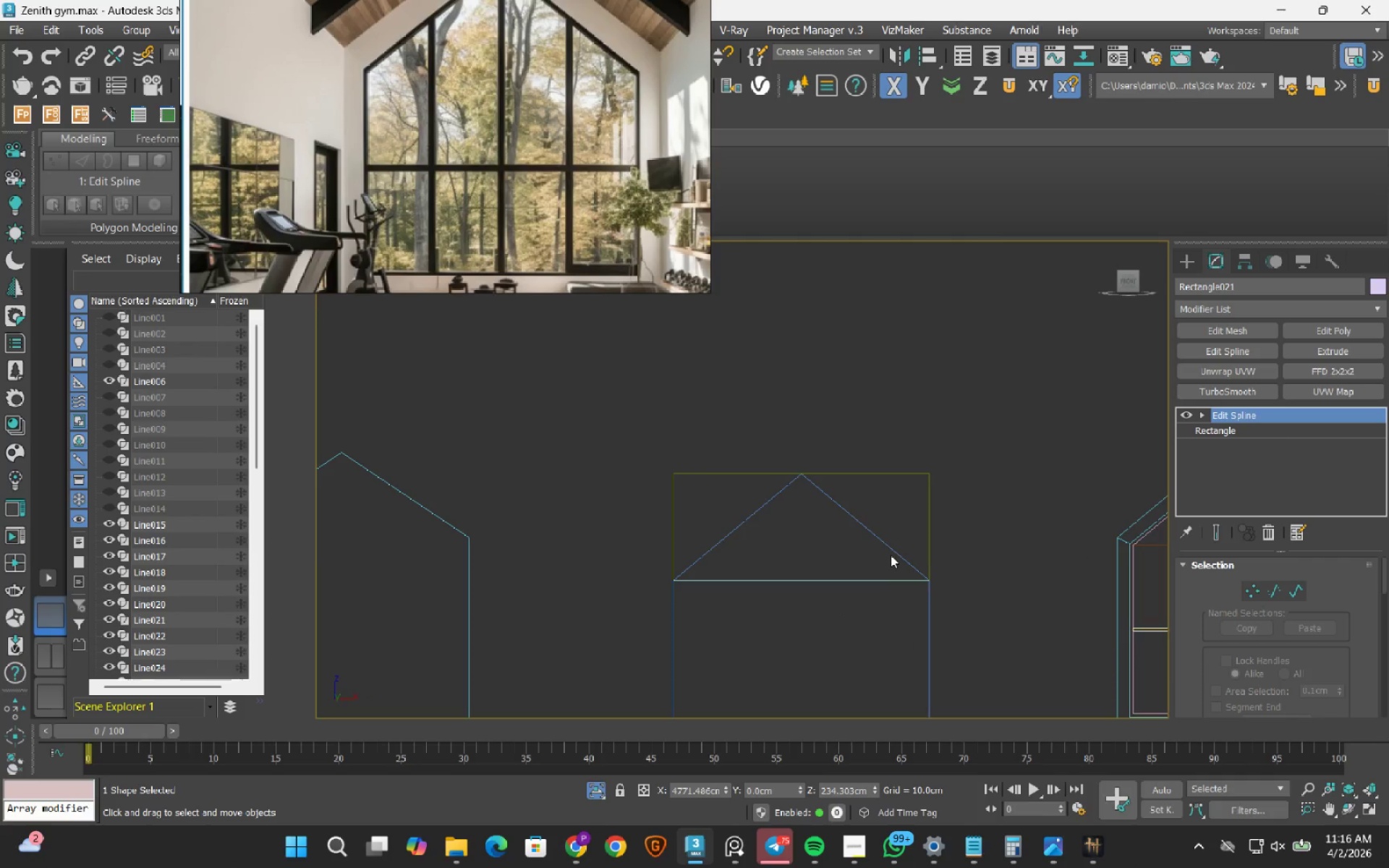 
left_click([894, 548])
 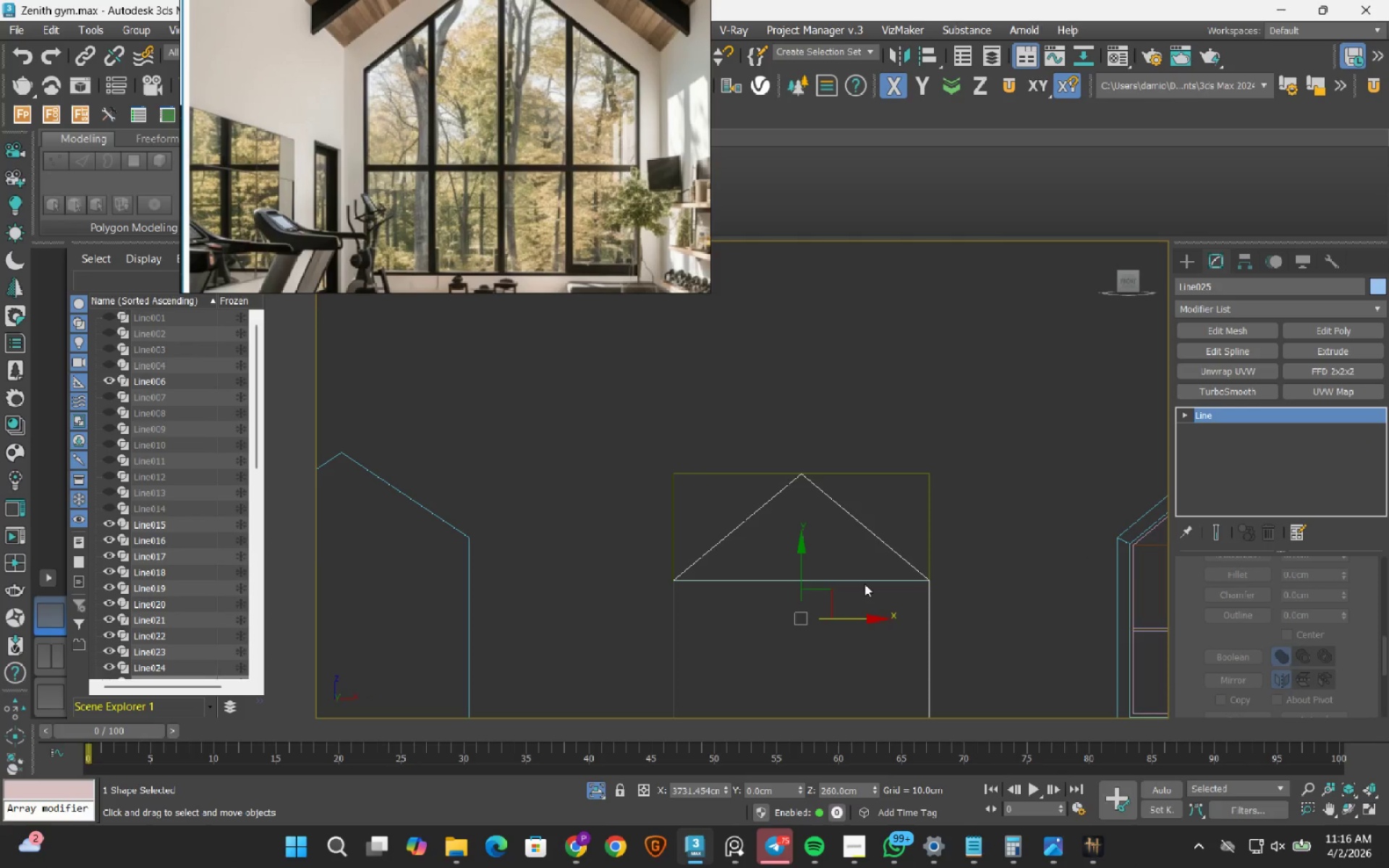 
left_click([865, 579])
 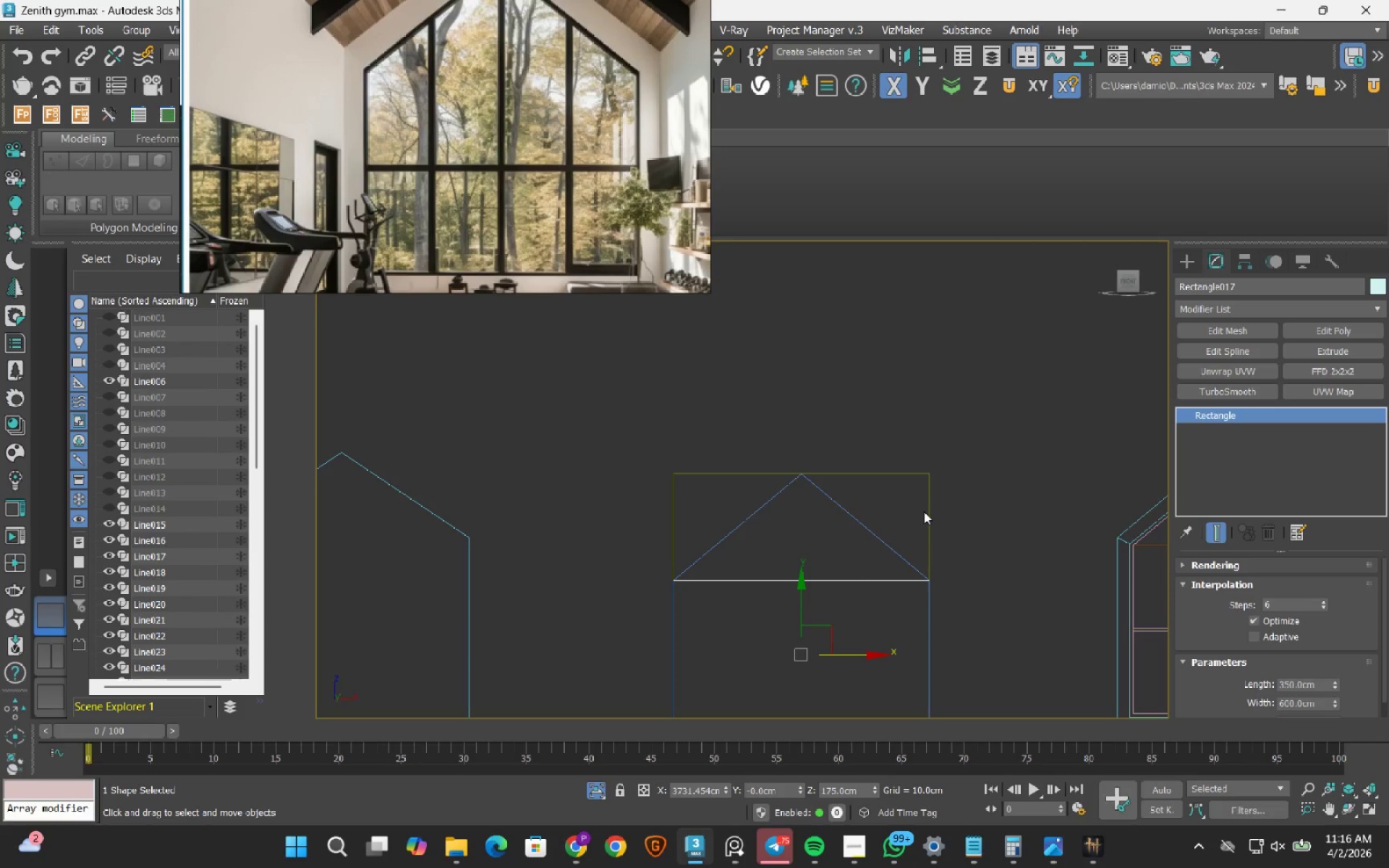 
left_click([931, 501])
 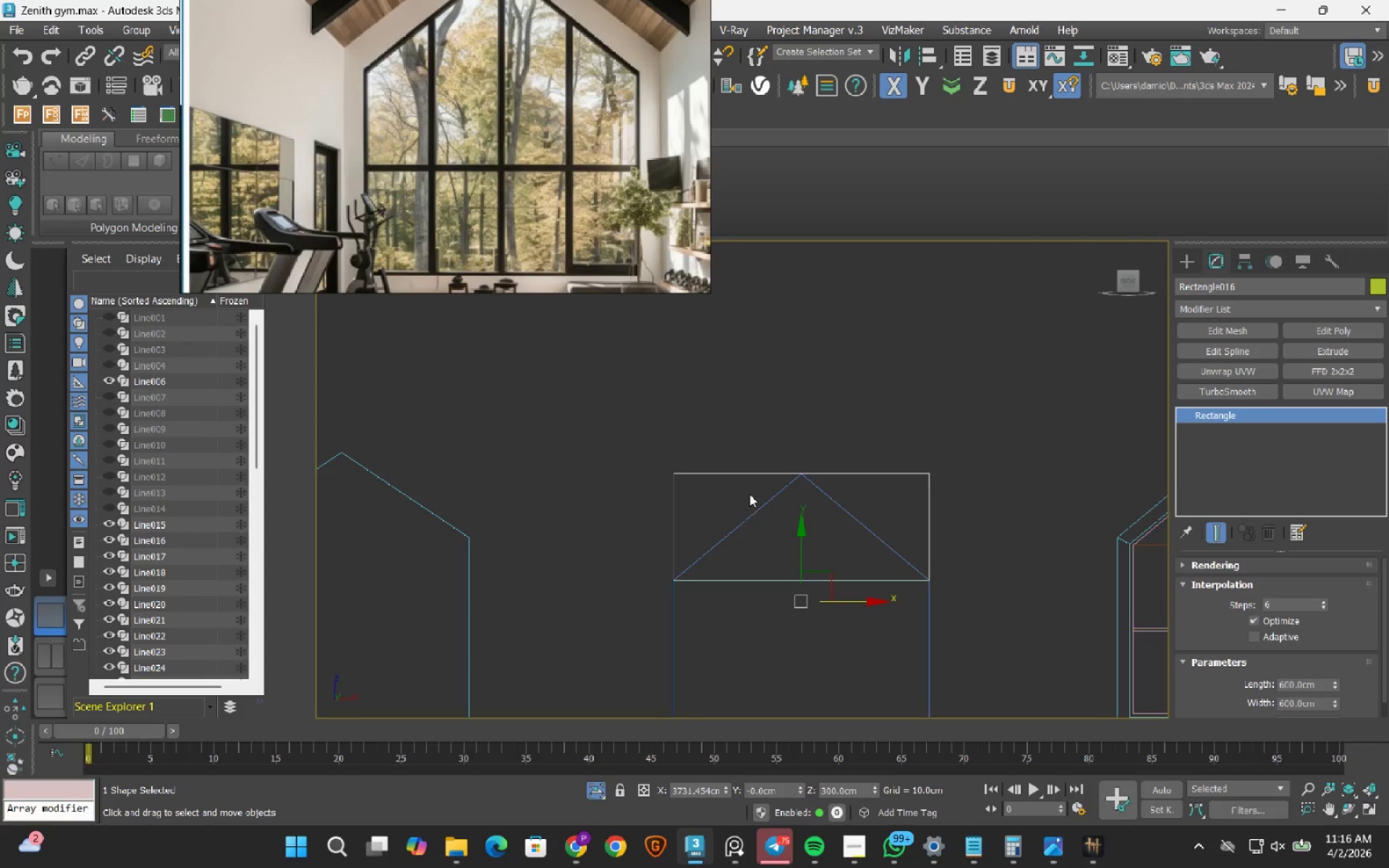 
hold_key(key=AltLeft, duration=0.62)
 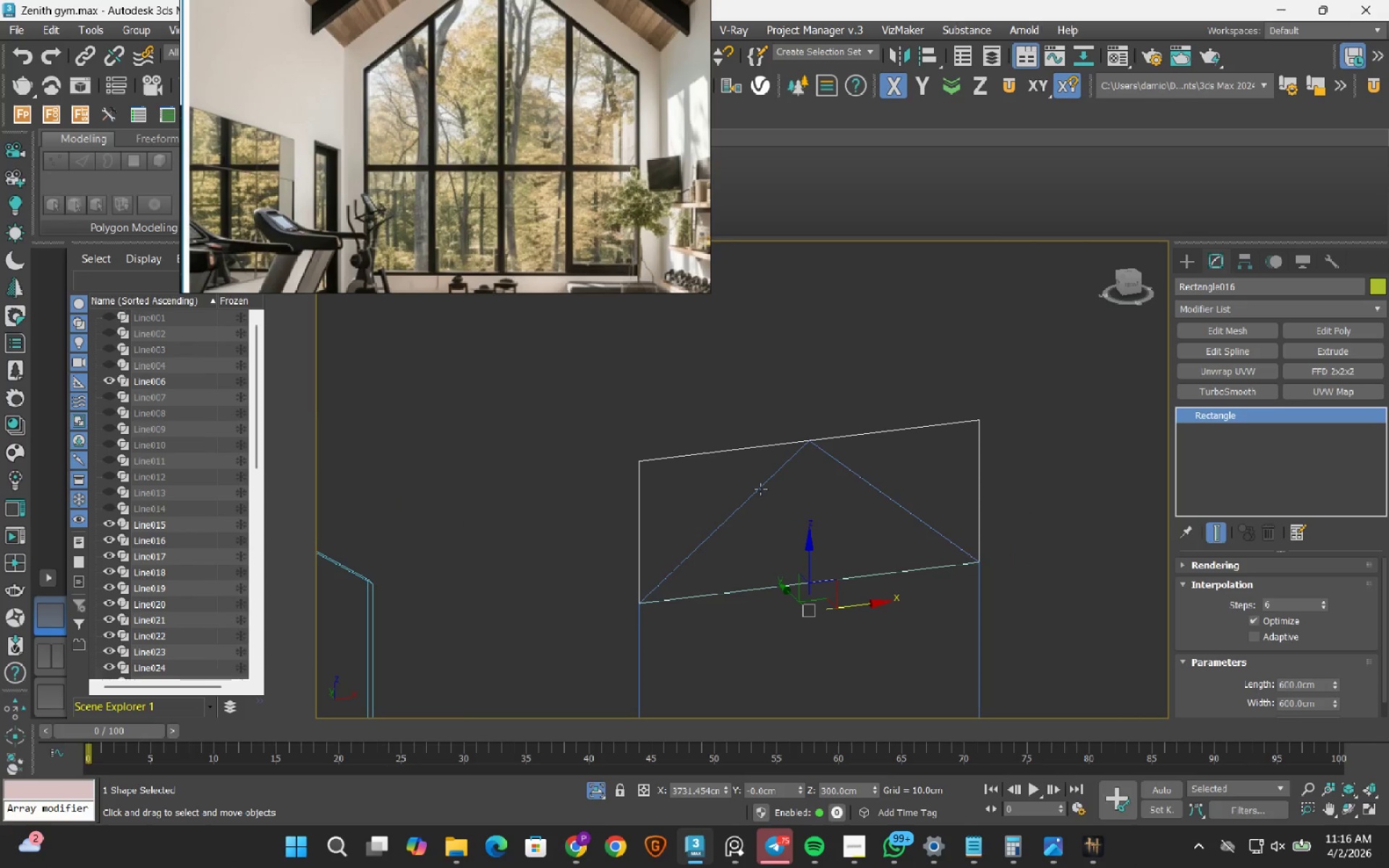 
scroll: coordinate [768, 499], scroll_direction: down, amount: 2.0
 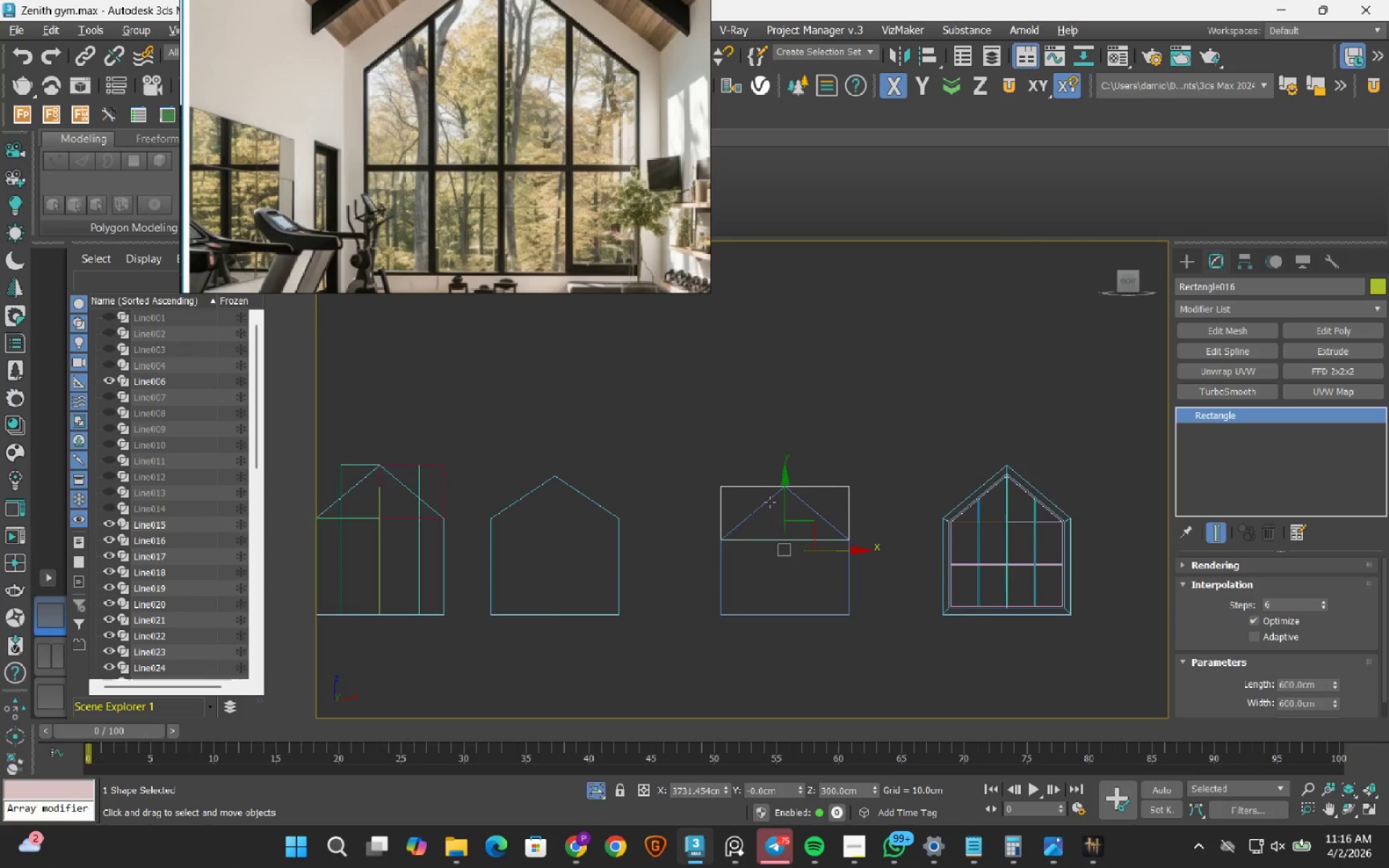 
hold_key(key=AltLeft, duration=8.91)
scroll: coordinate [771, 517], scroll_direction: up, amount: 3.0
 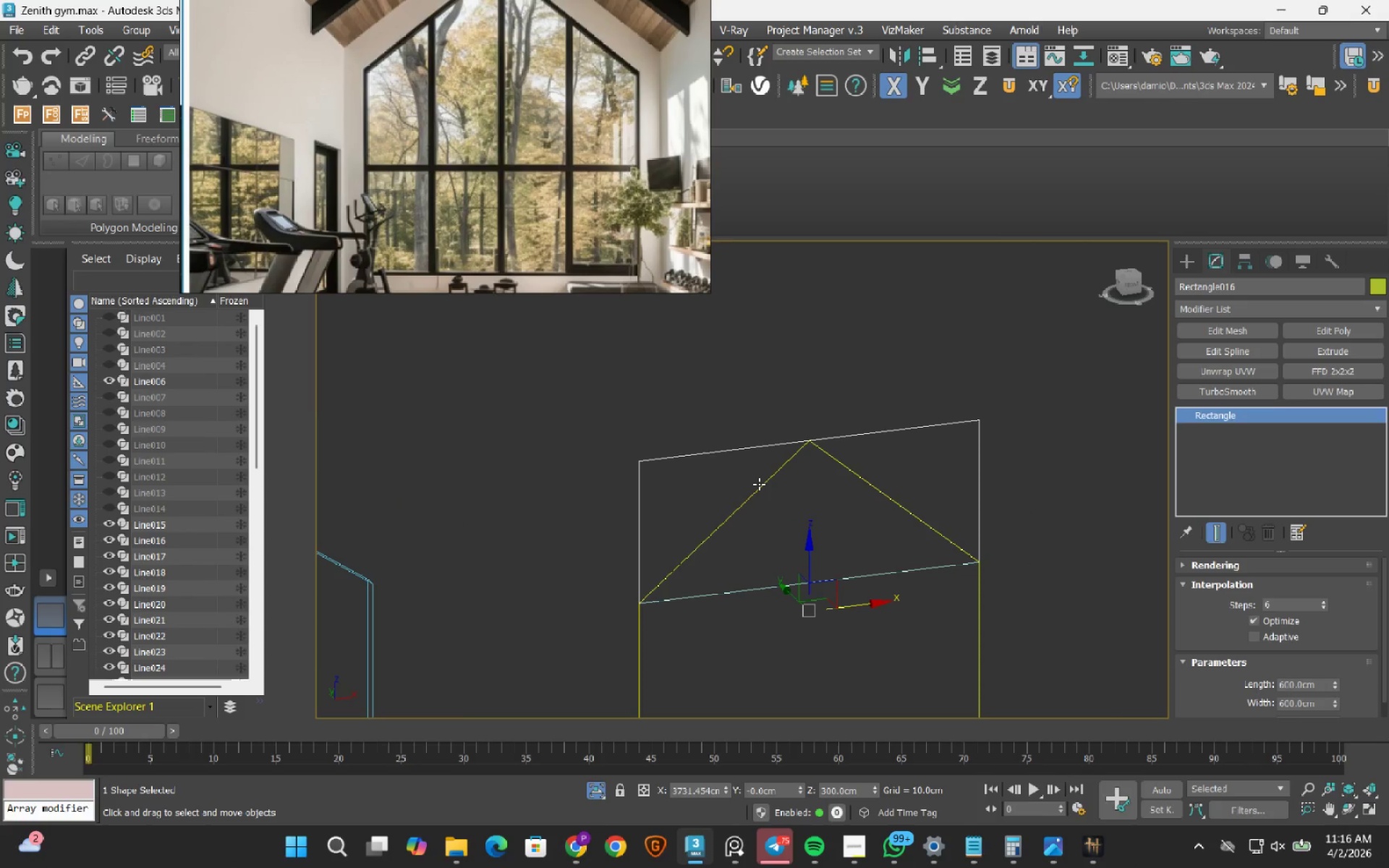 
left_click([759, 484])
 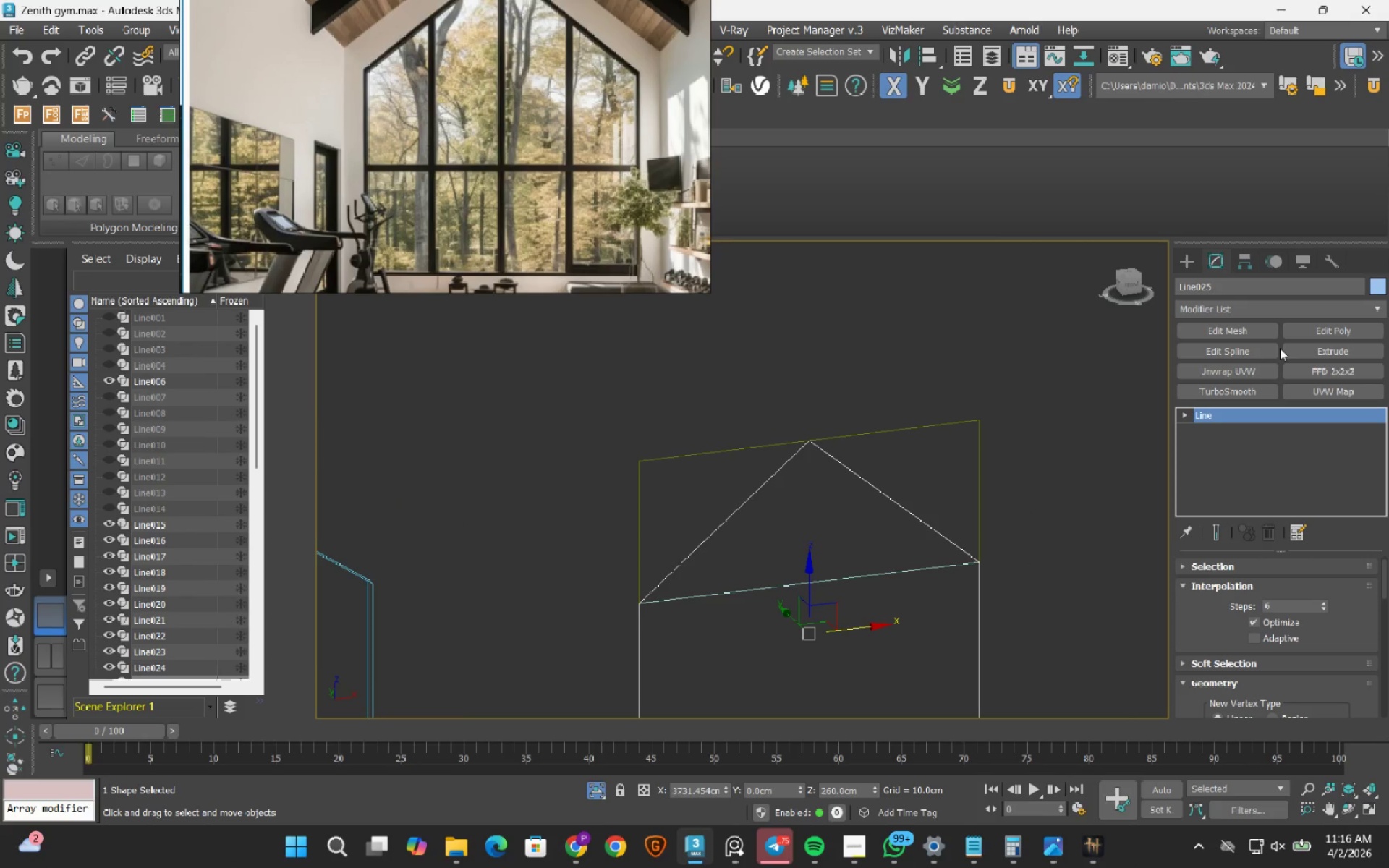 
left_click([1315, 350])
 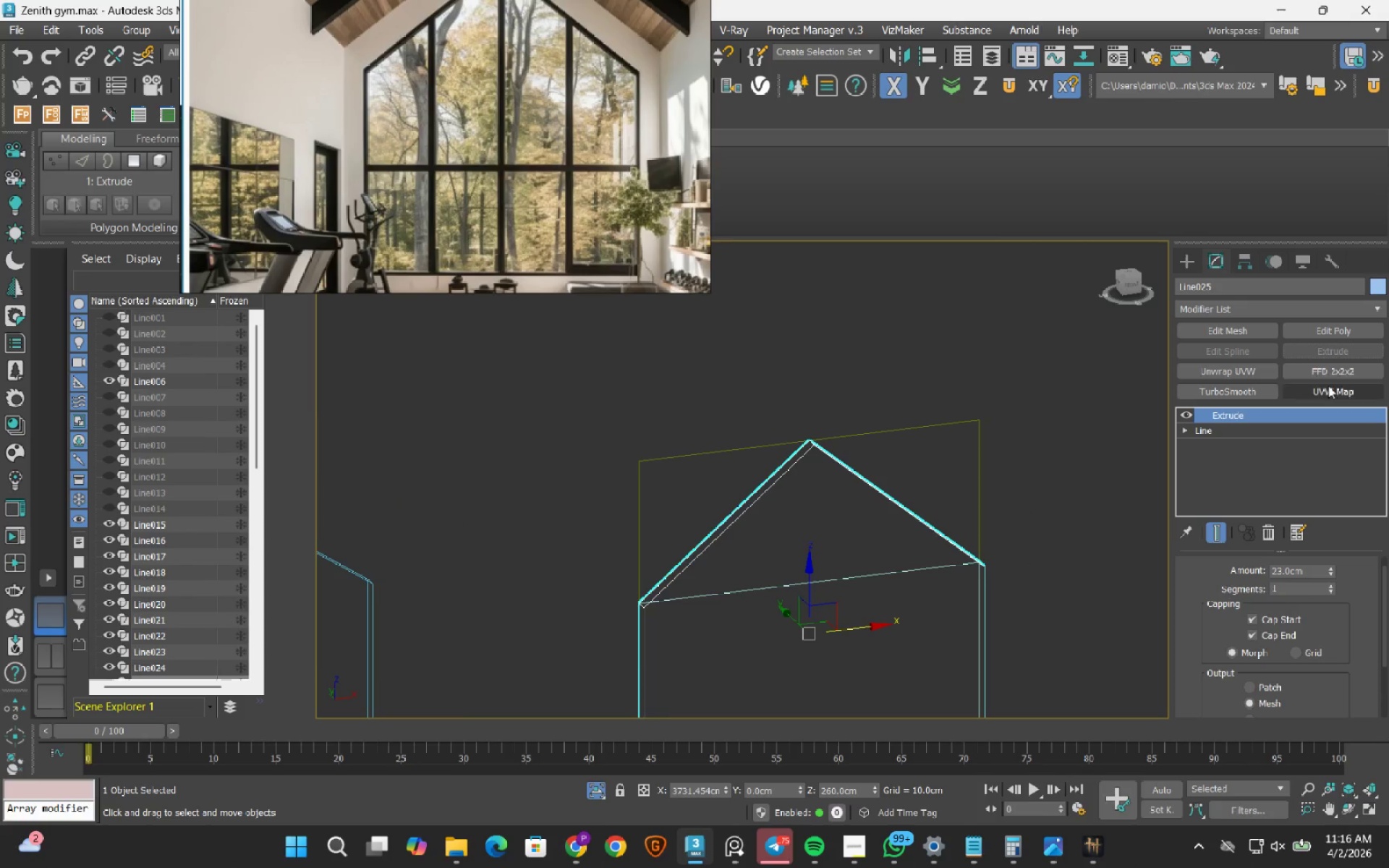 
left_click([1339, 334])
 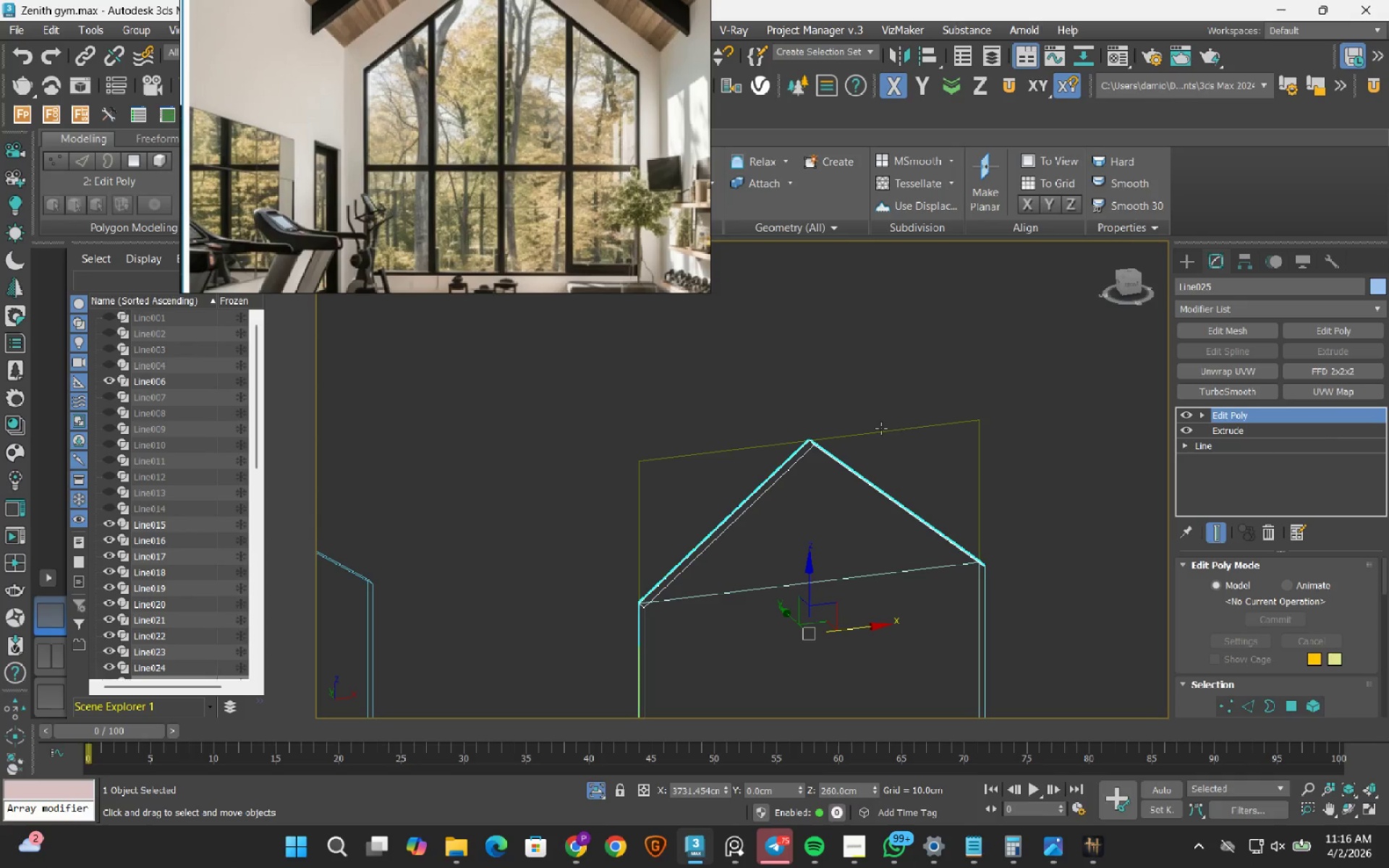 
scroll: coordinate [881, 428], scroll_direction: down, amount: 1.0
 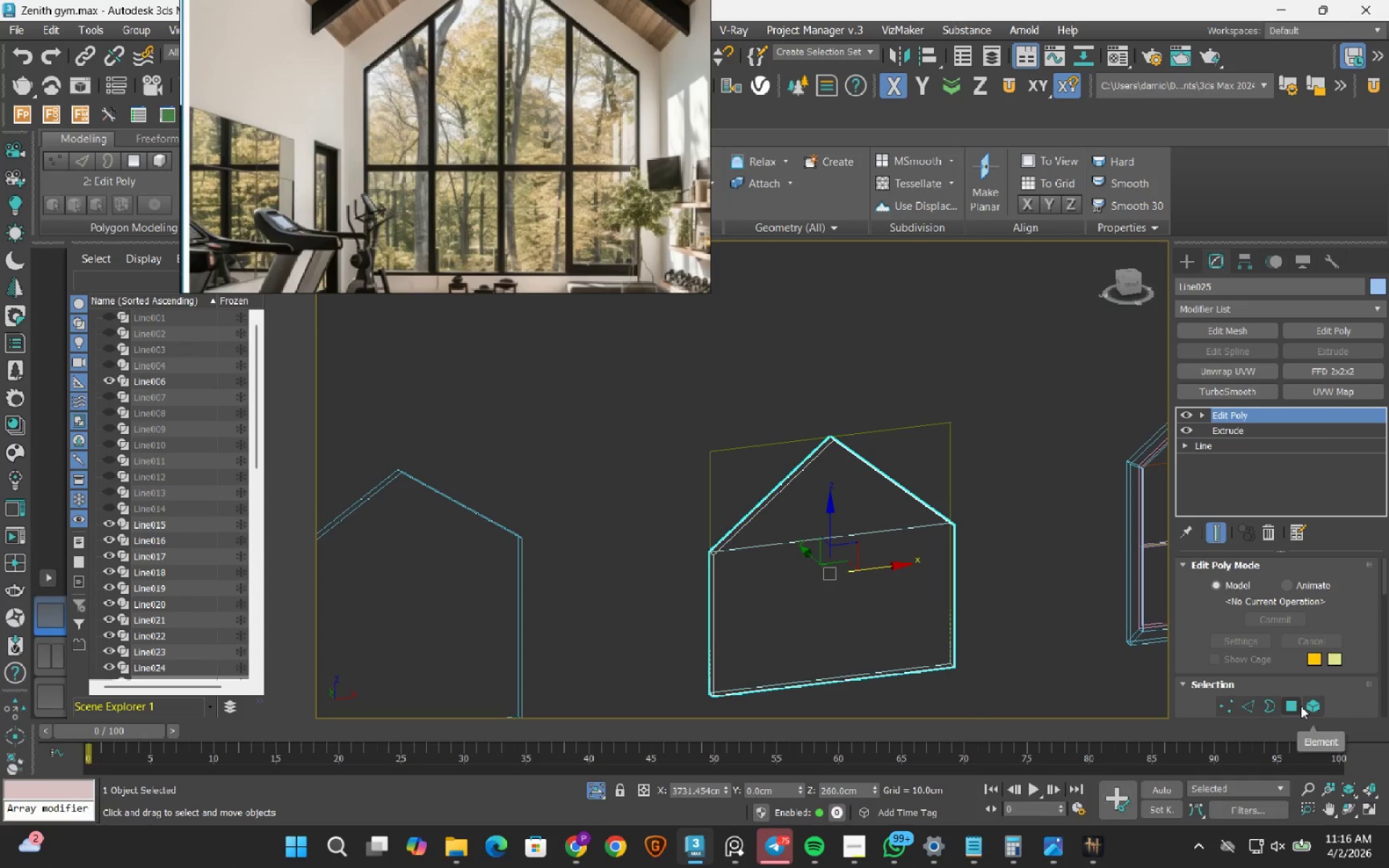 
left_click([1296, 706])
 